 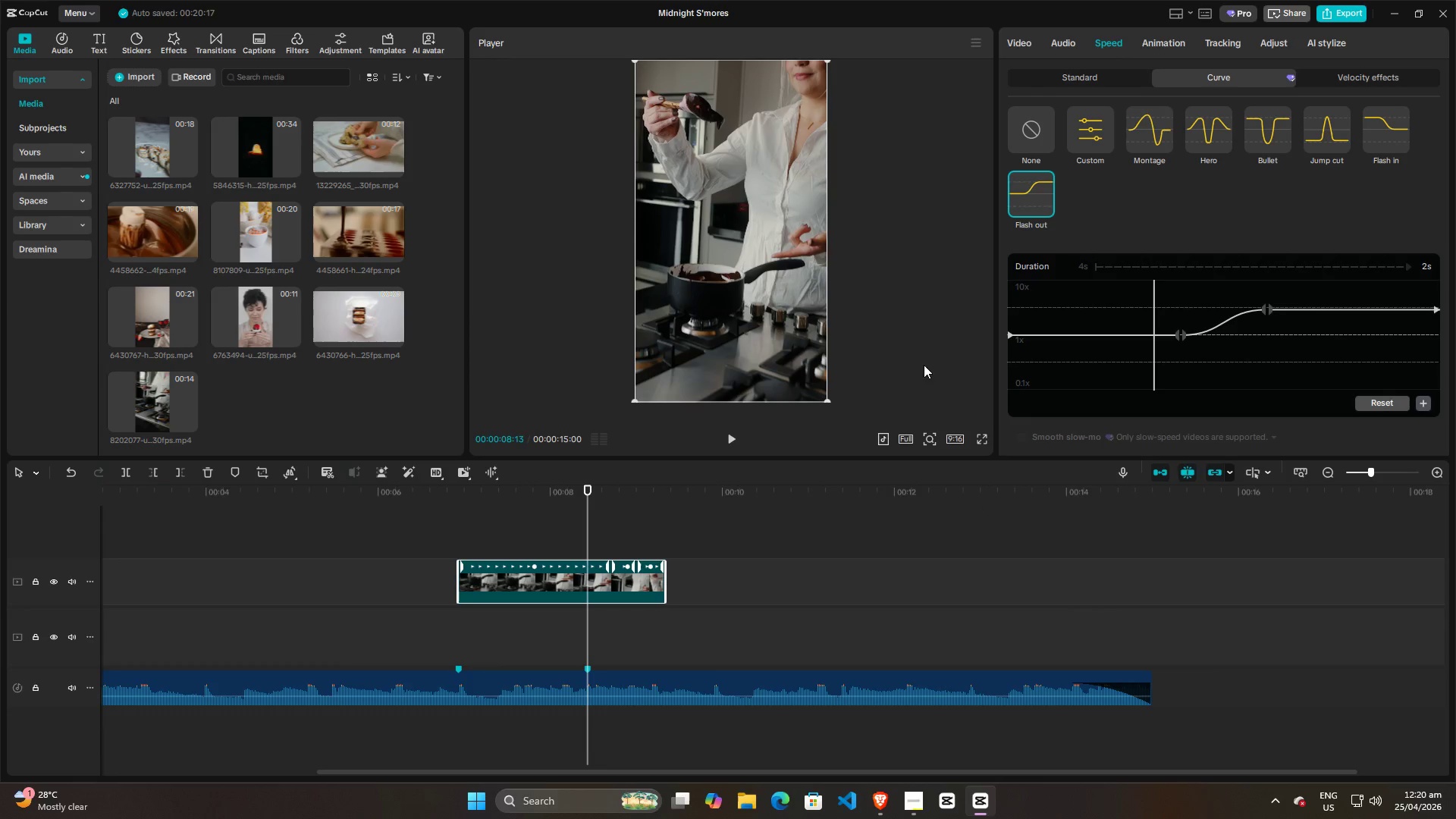 
left_click([479, 529])
 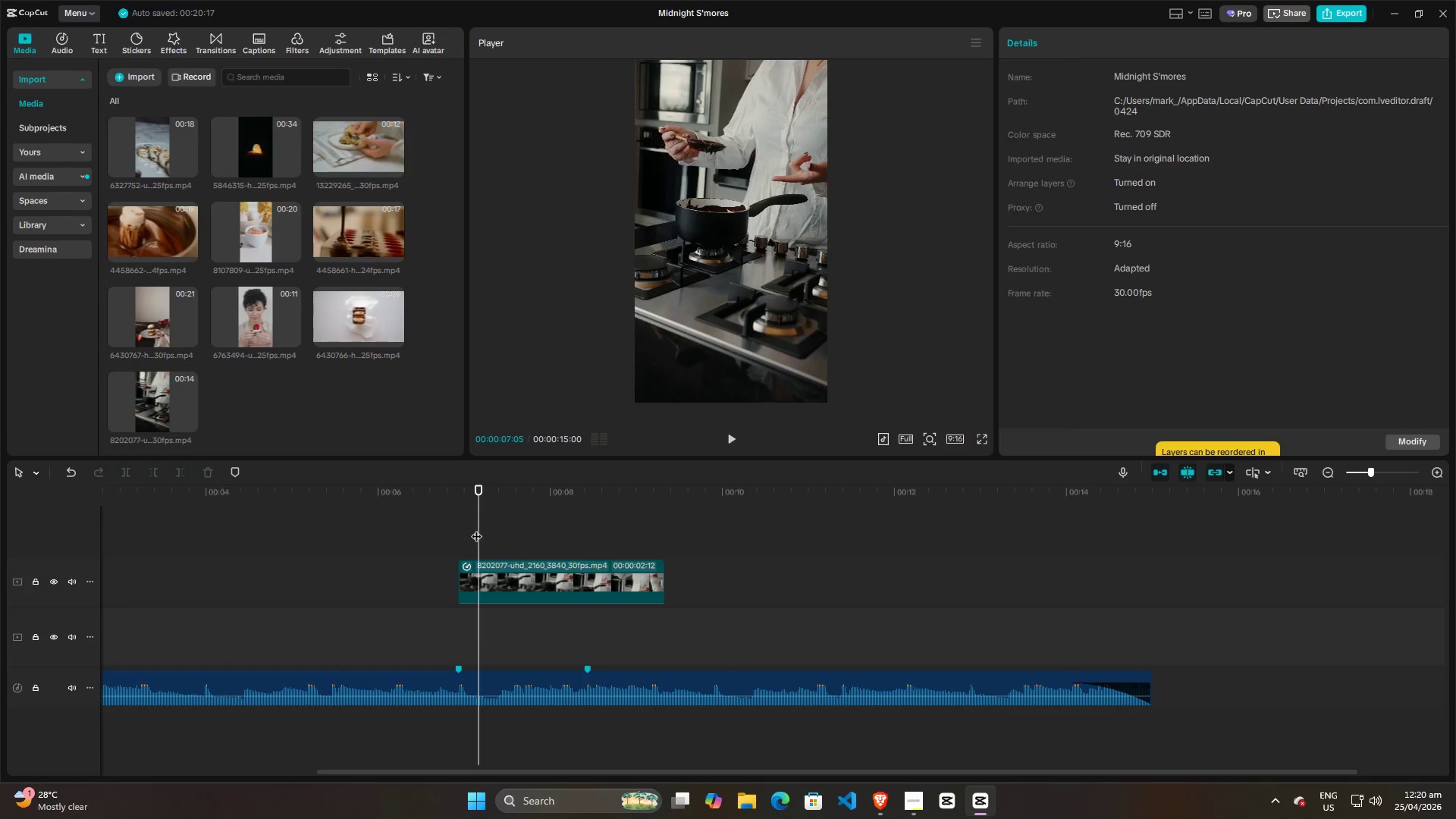 
left_click_drag(start_coordinate=[475, 529], to_coordinate=[460, 532])
 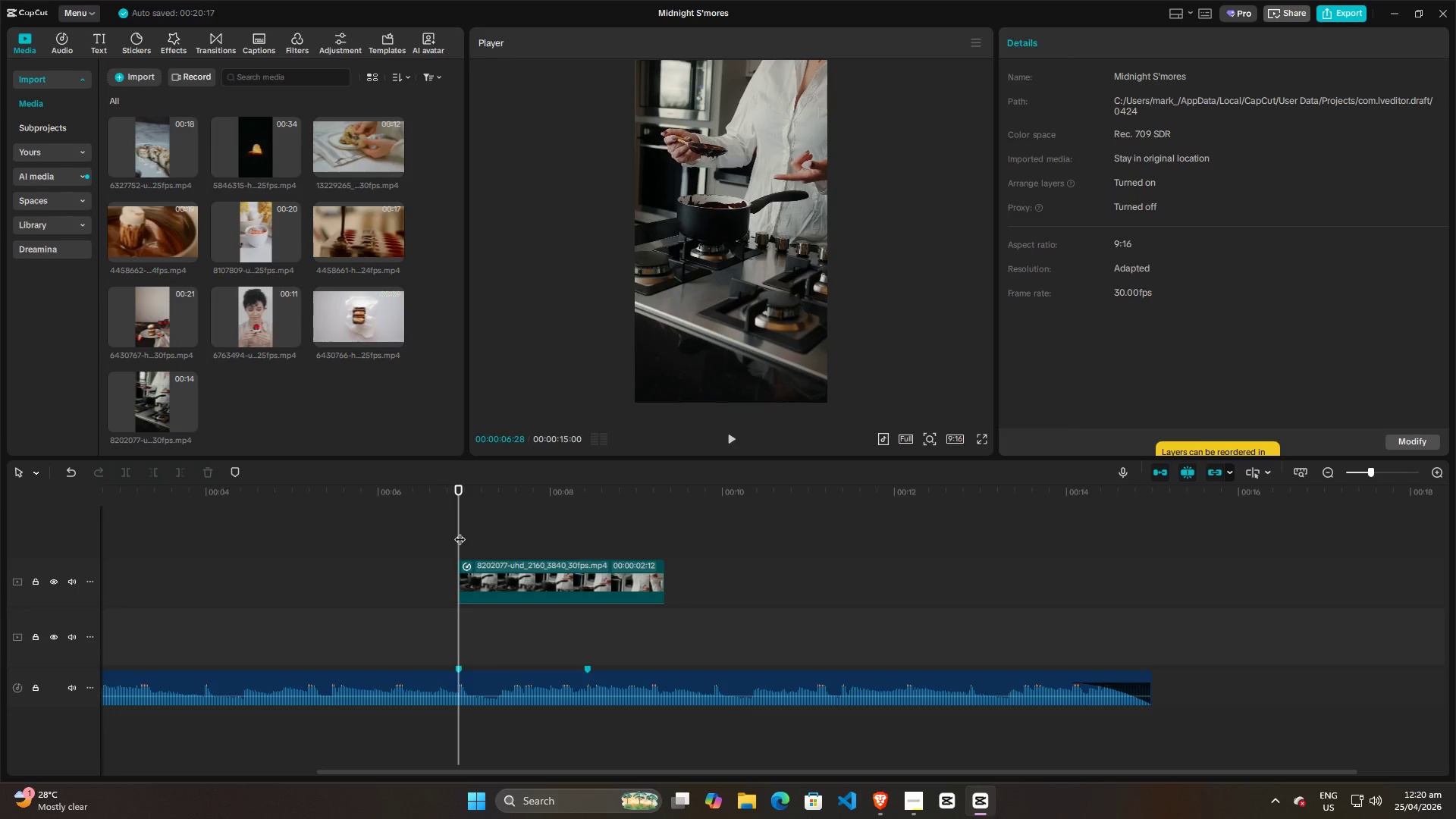 
key(Space)
 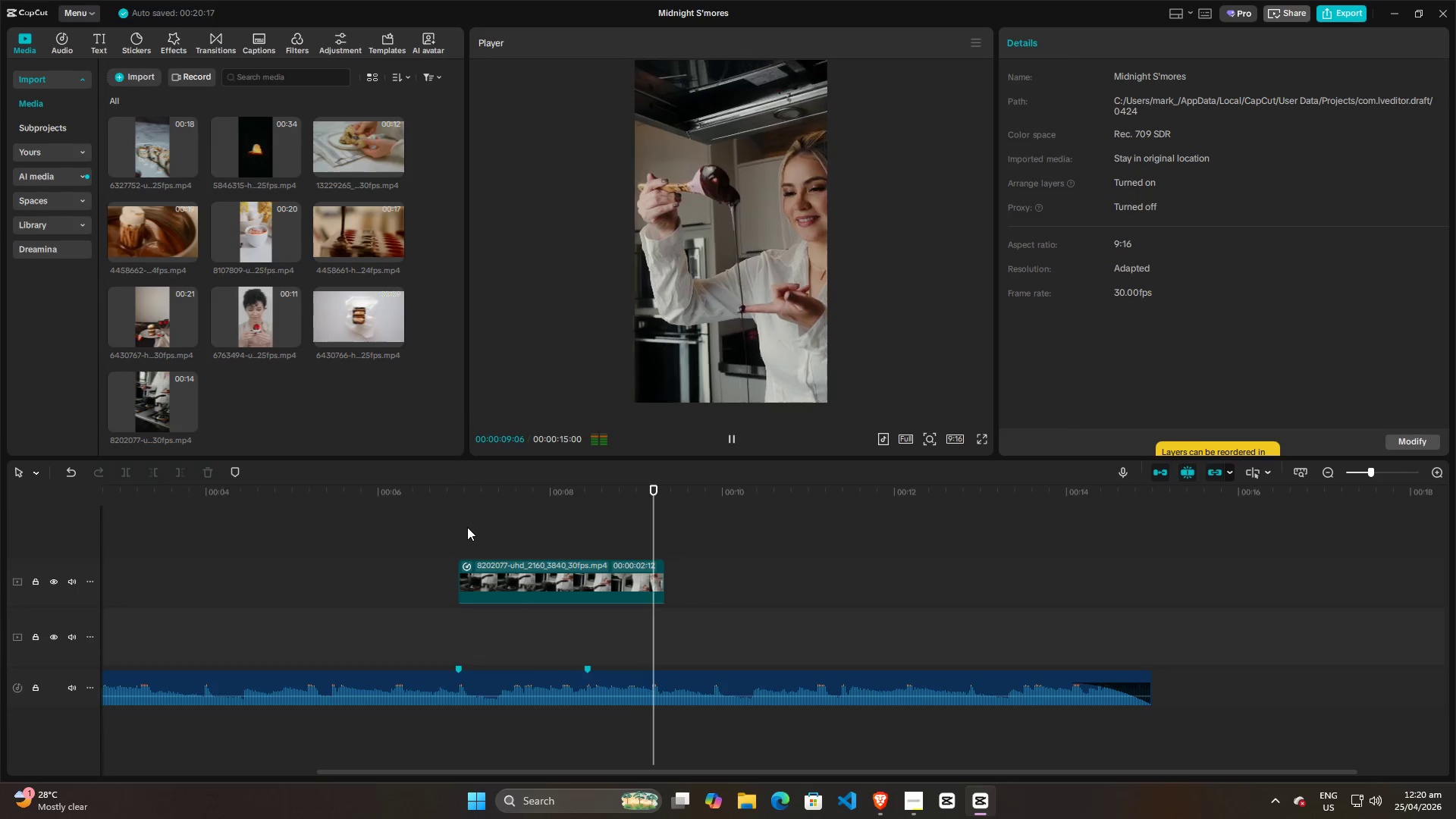 
key(Space)
 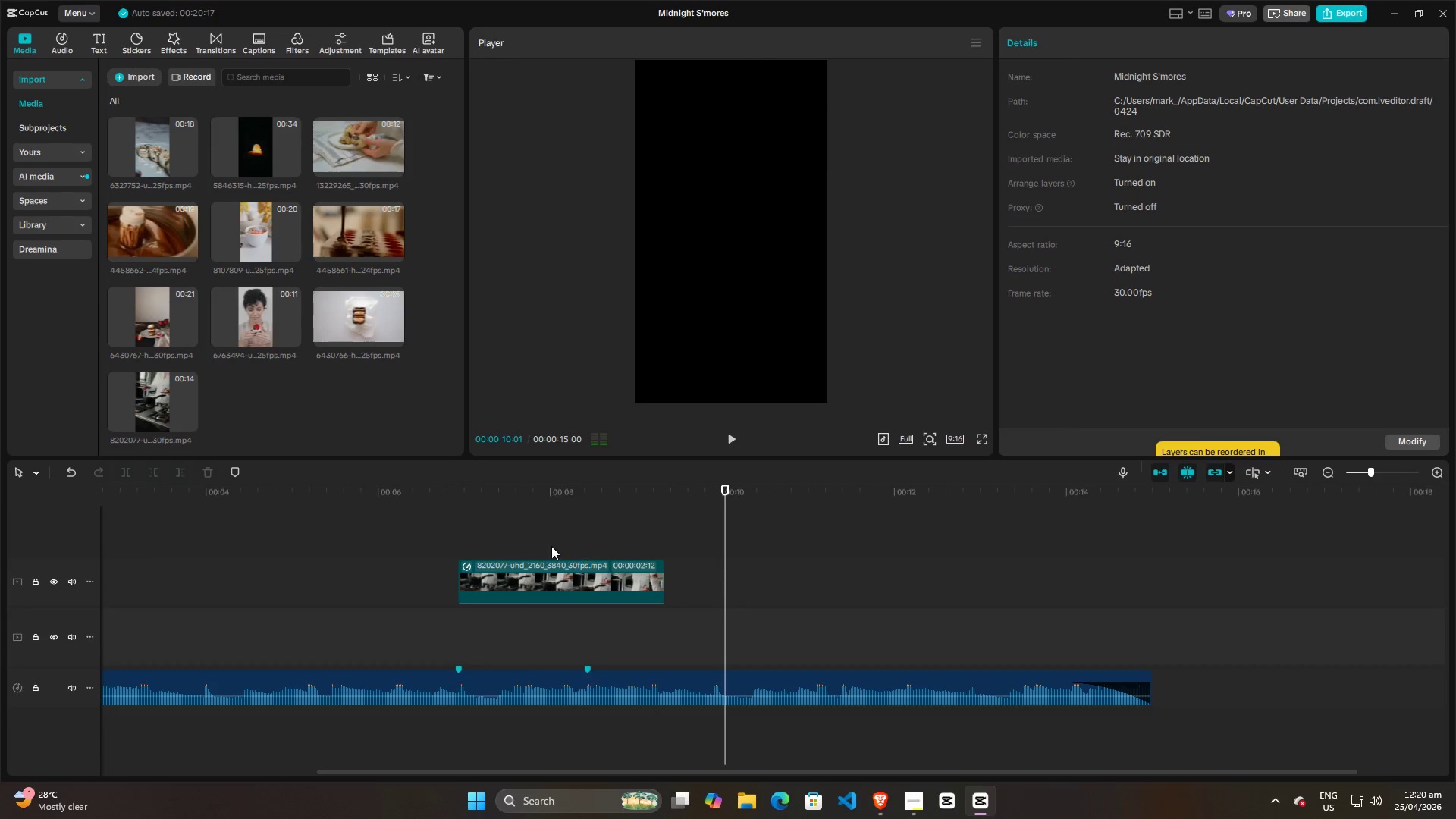 
left_click([542, 545])
 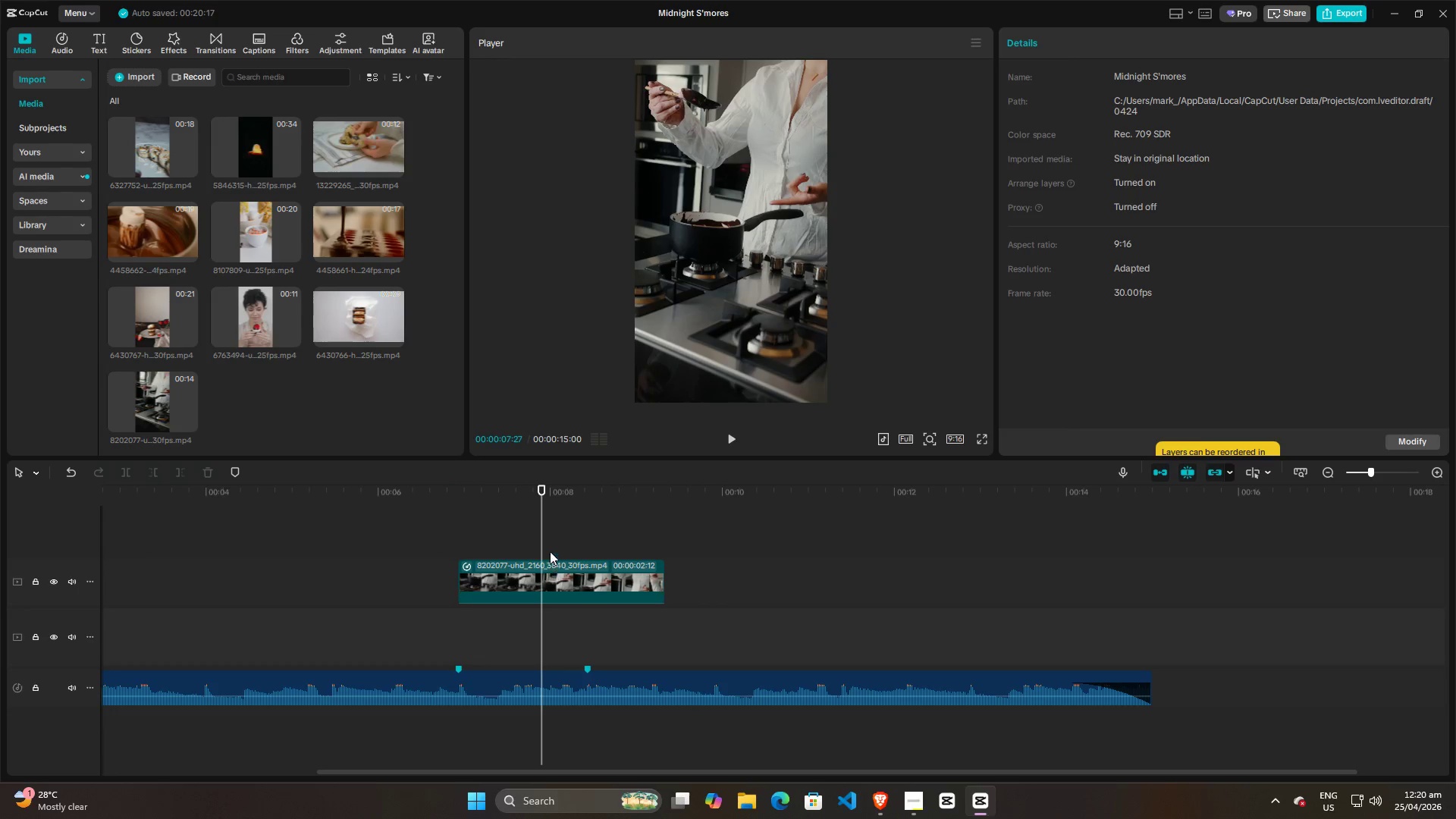 
wait(5.47)
 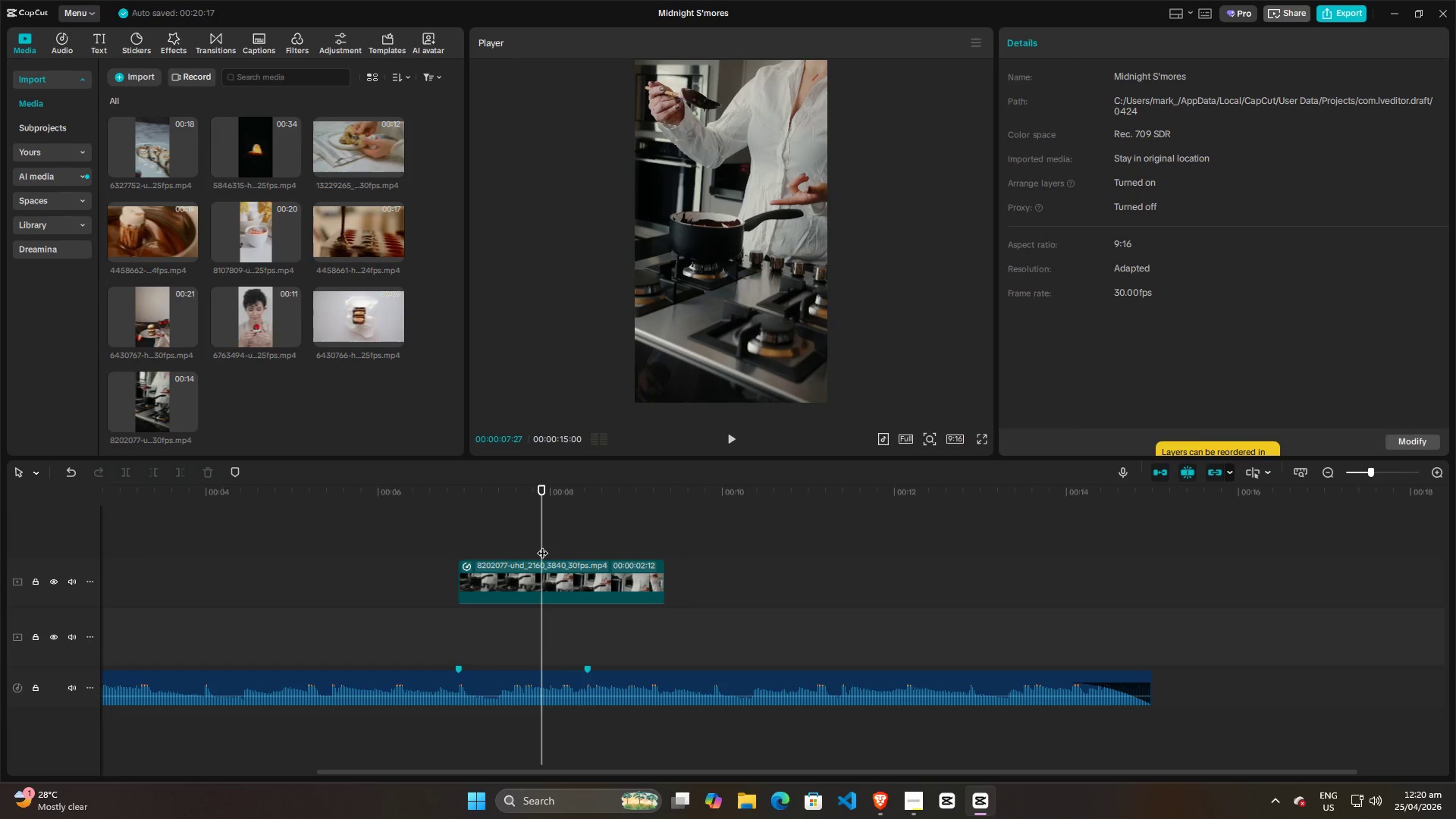 
left_click([536, 536])
 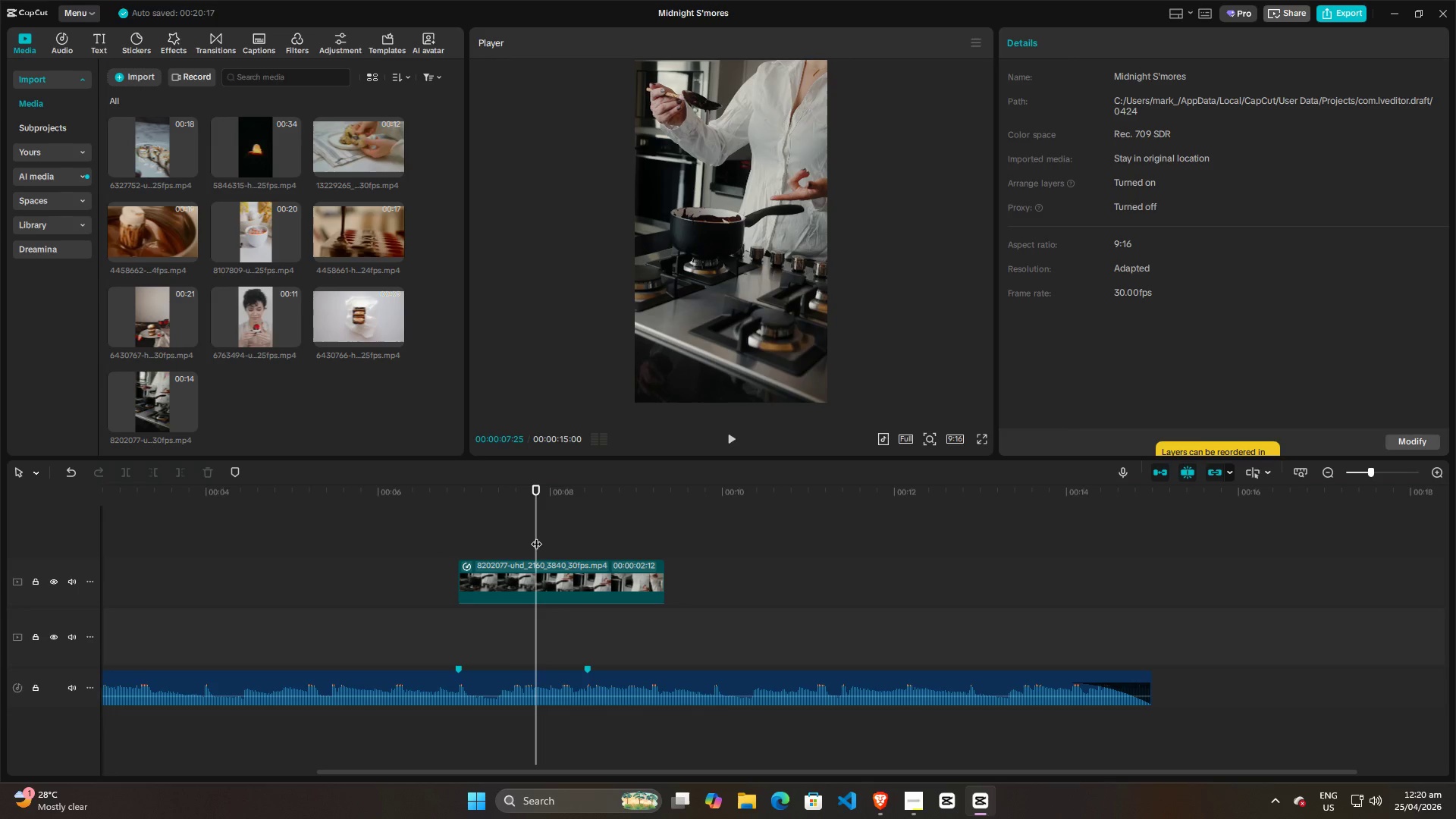 
left_click_drag(start_coordinate=[536, 536], to_coordinate=[462, 537])
 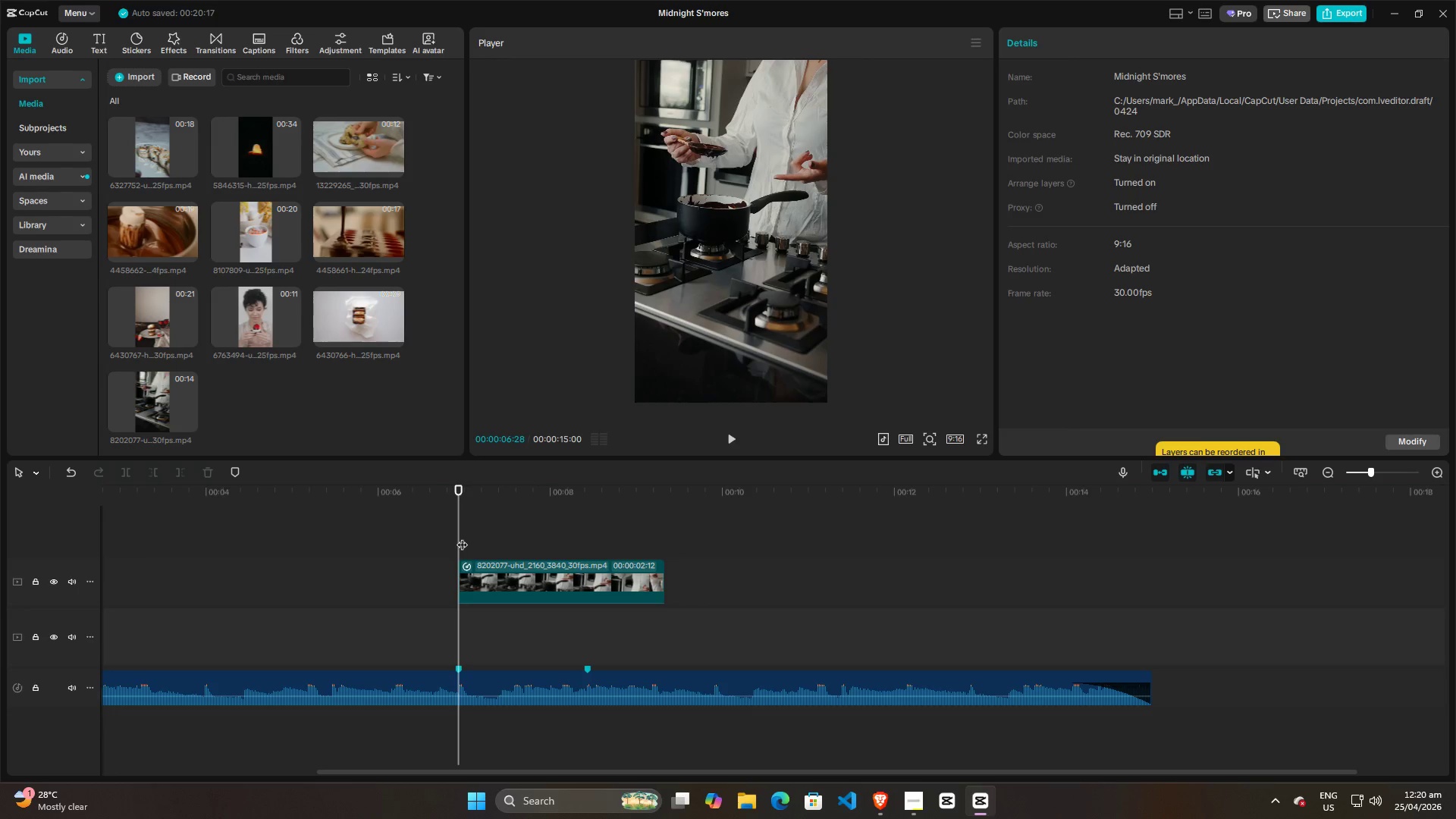 
key(Space)
 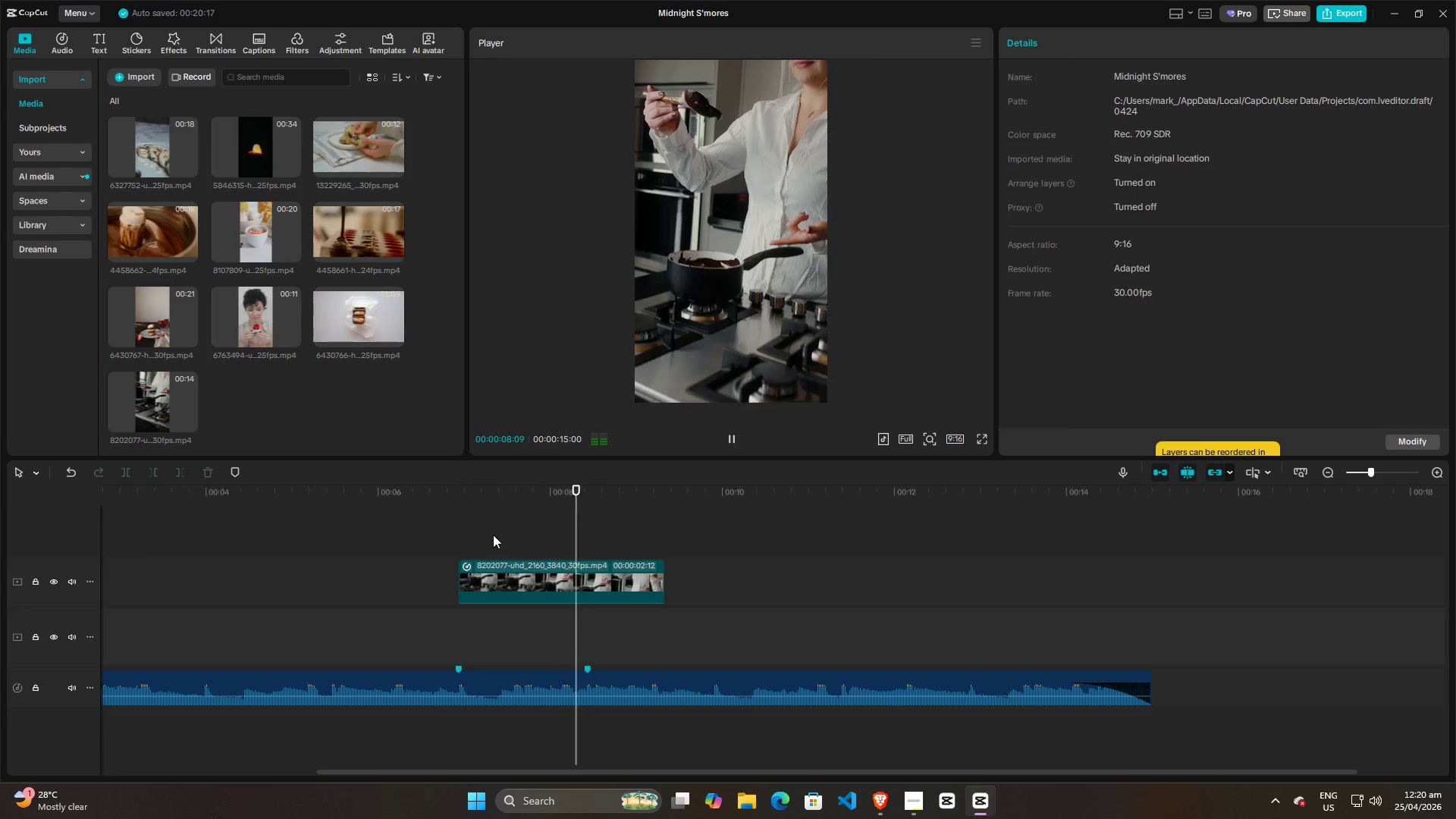 
key(Space)
 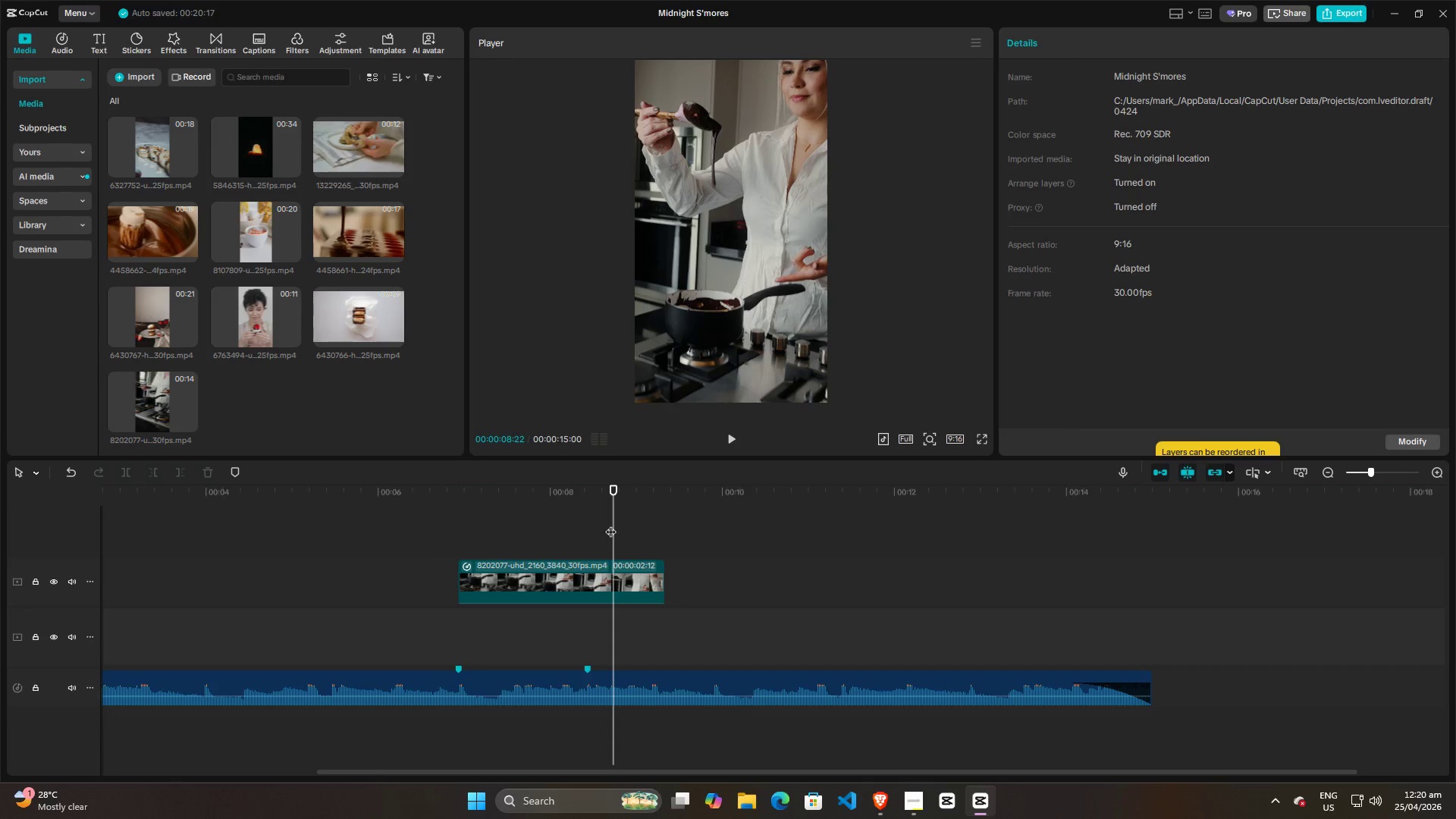 
left_click_drag(start_coordinate=[611, 524], to_coordinate=[510, 528])
 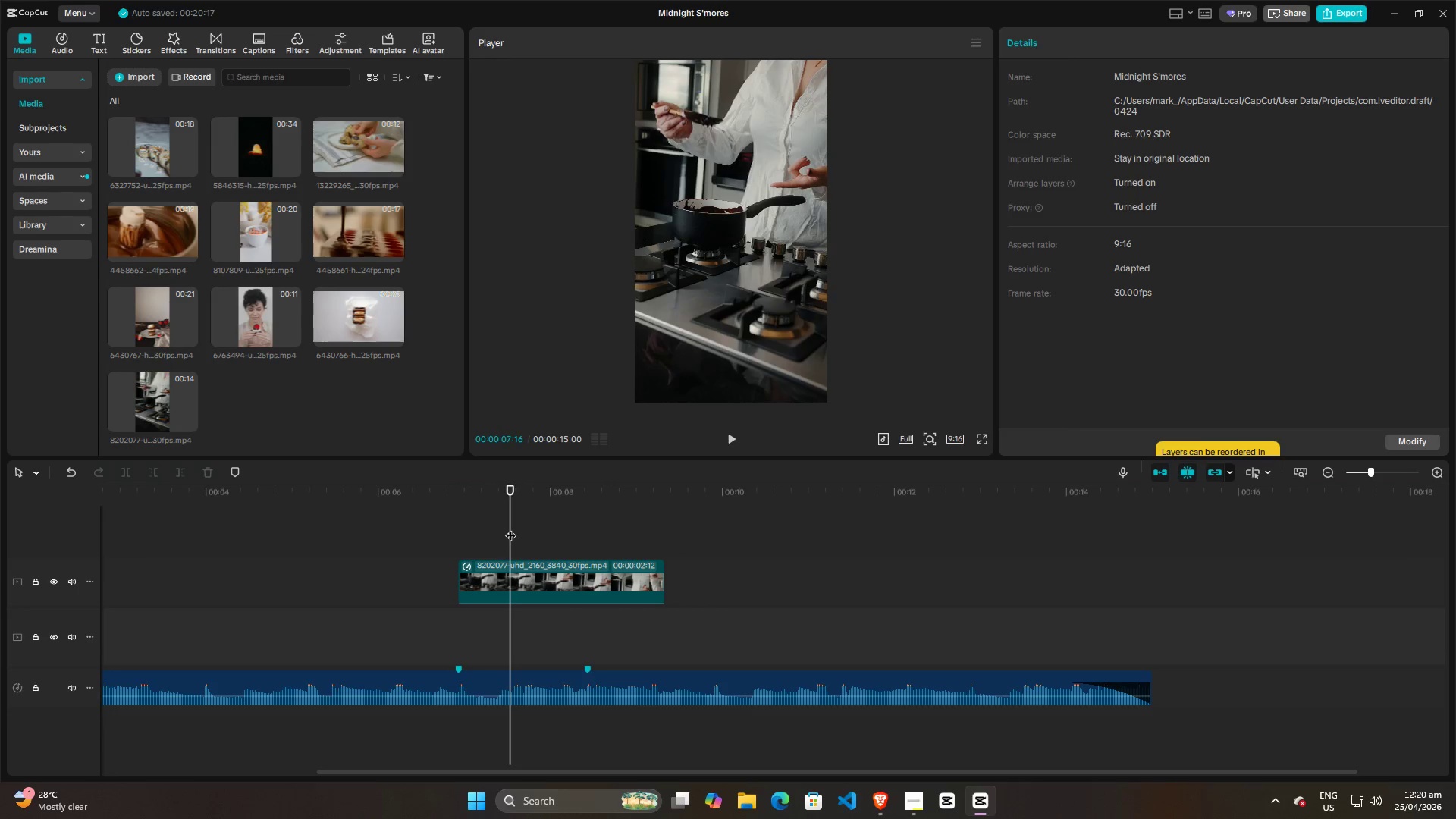 
key(Space)
 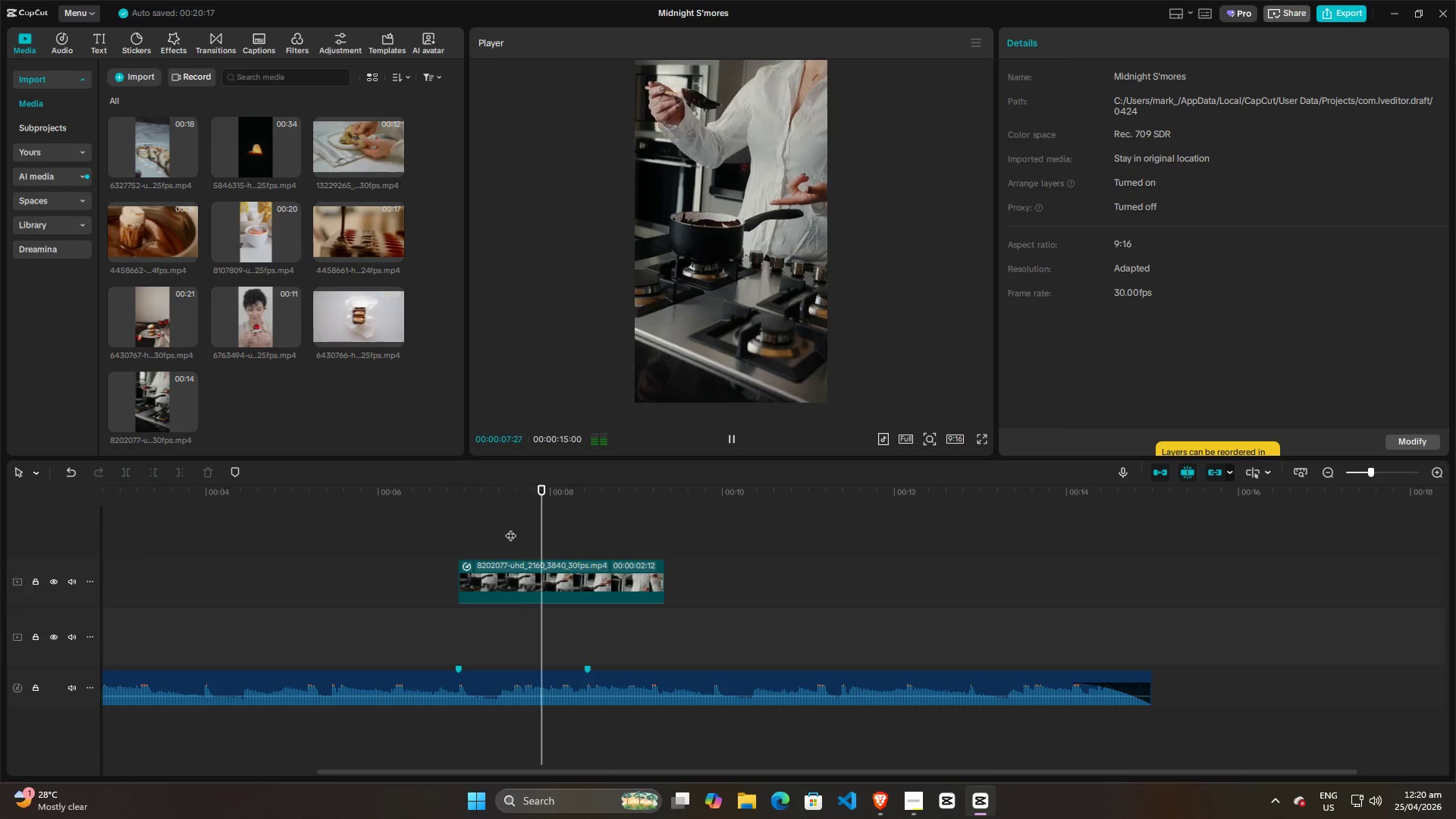 
key(Space)
 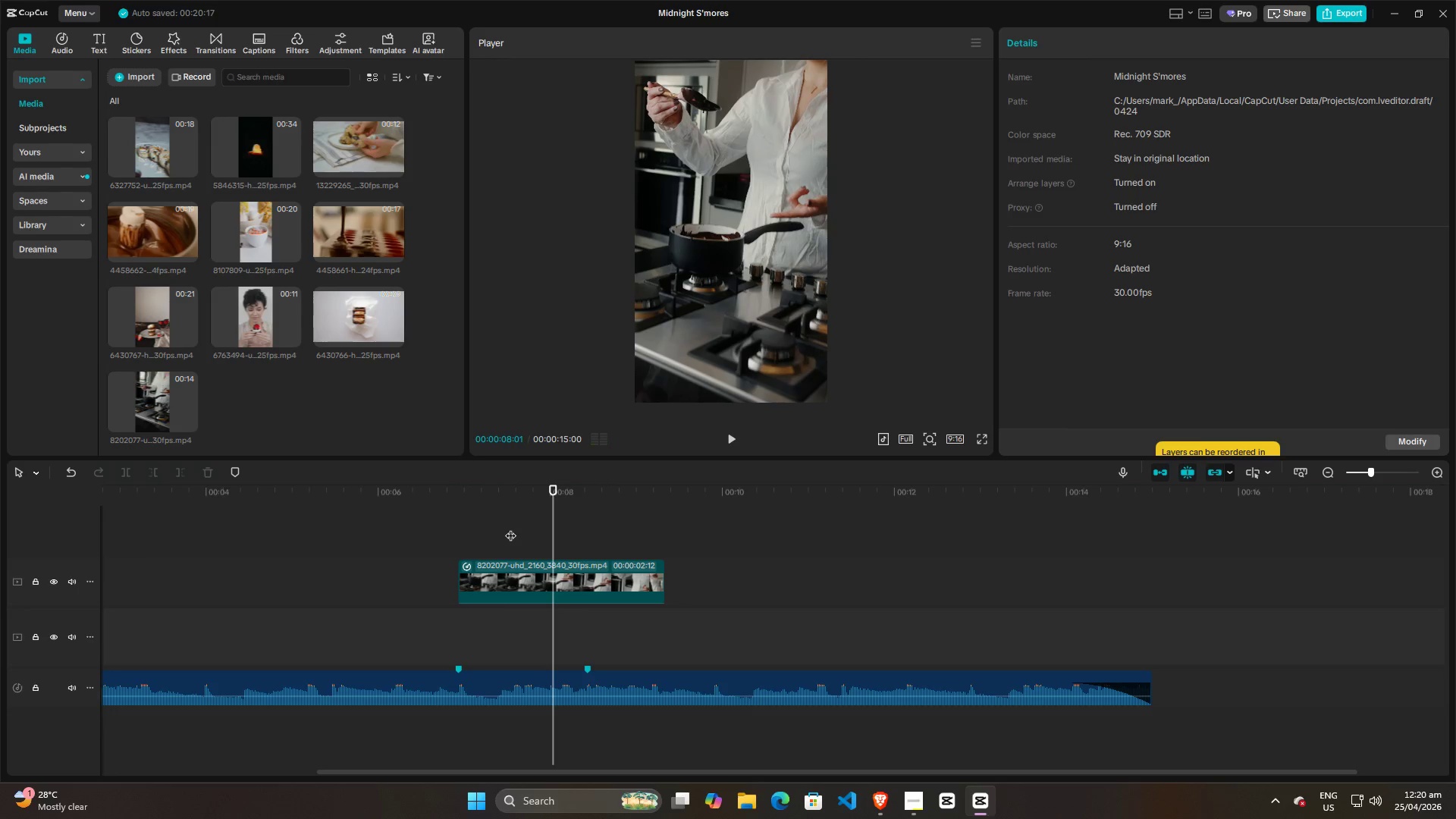 
left_click([510, 528])
 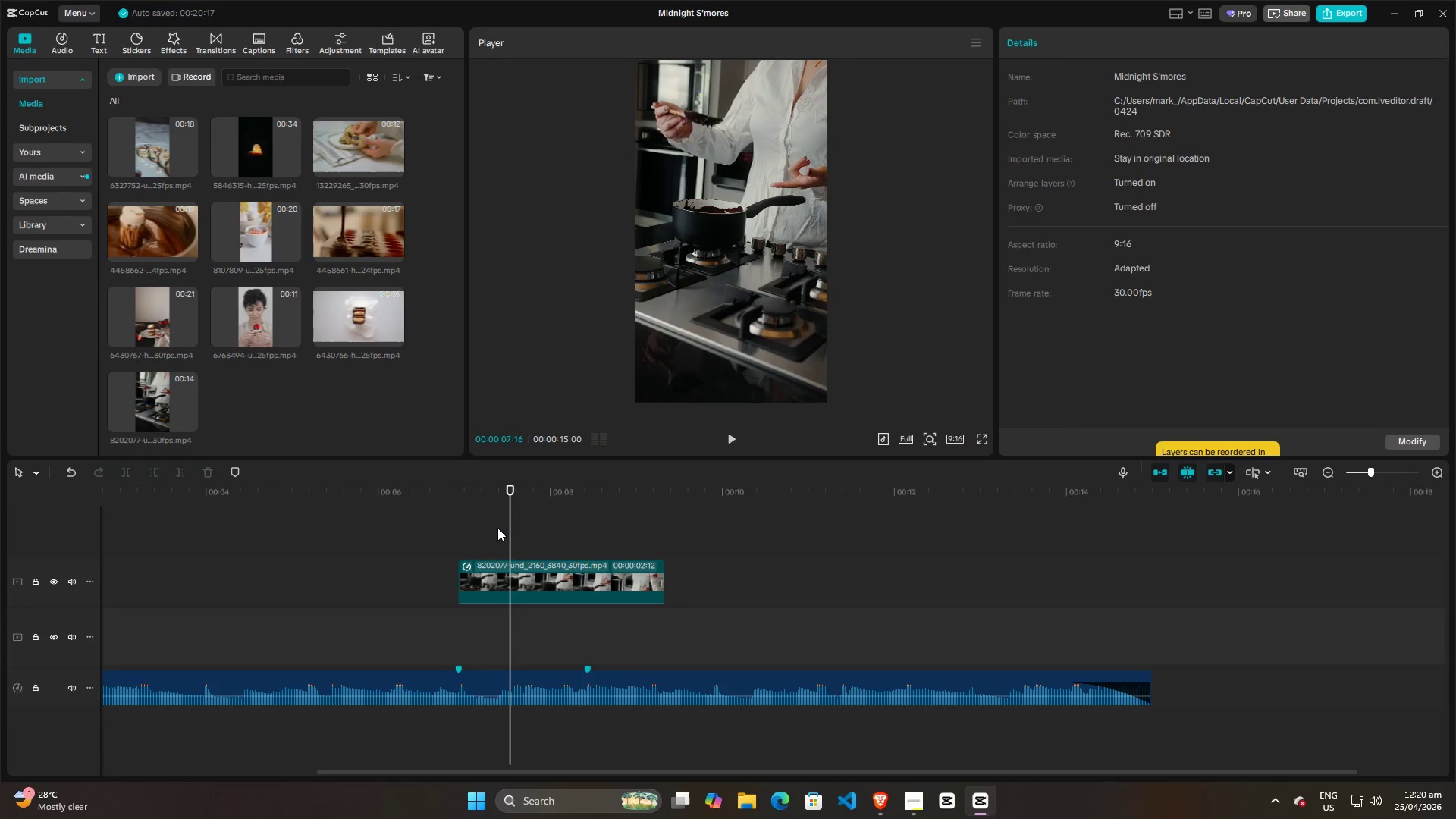 
left_click([496, 528])
 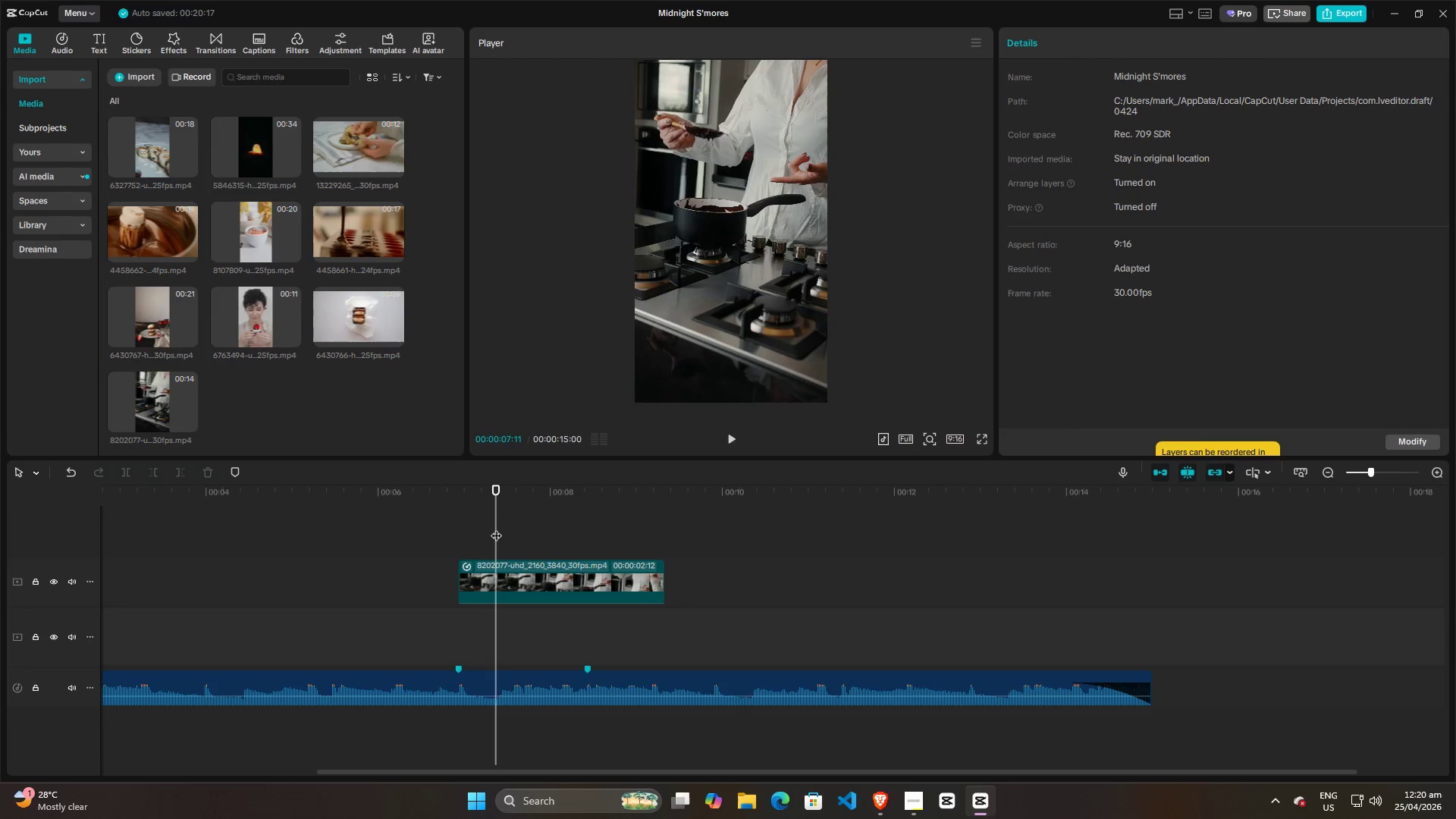 
key(Space)
 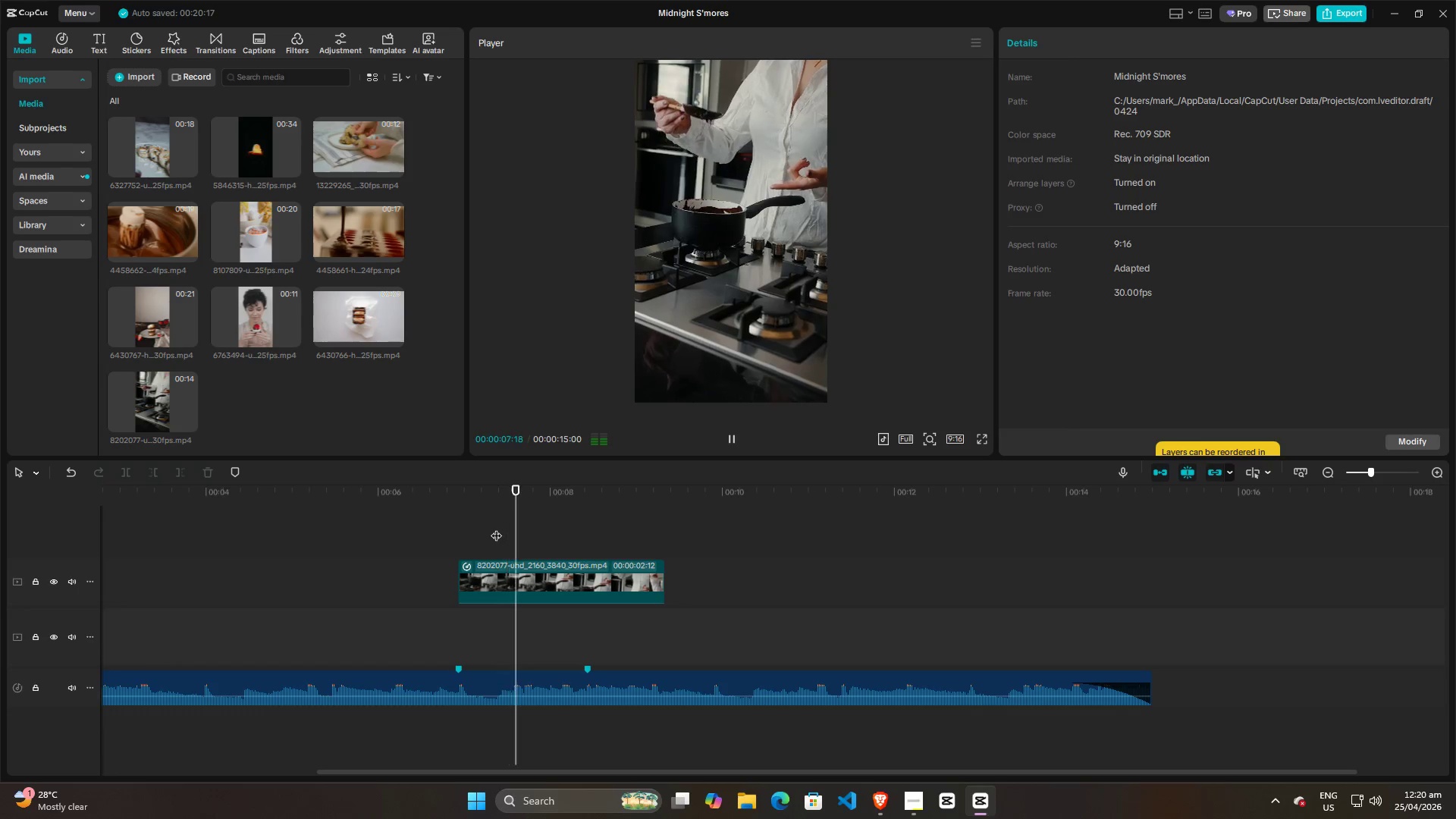 
key(Space)
 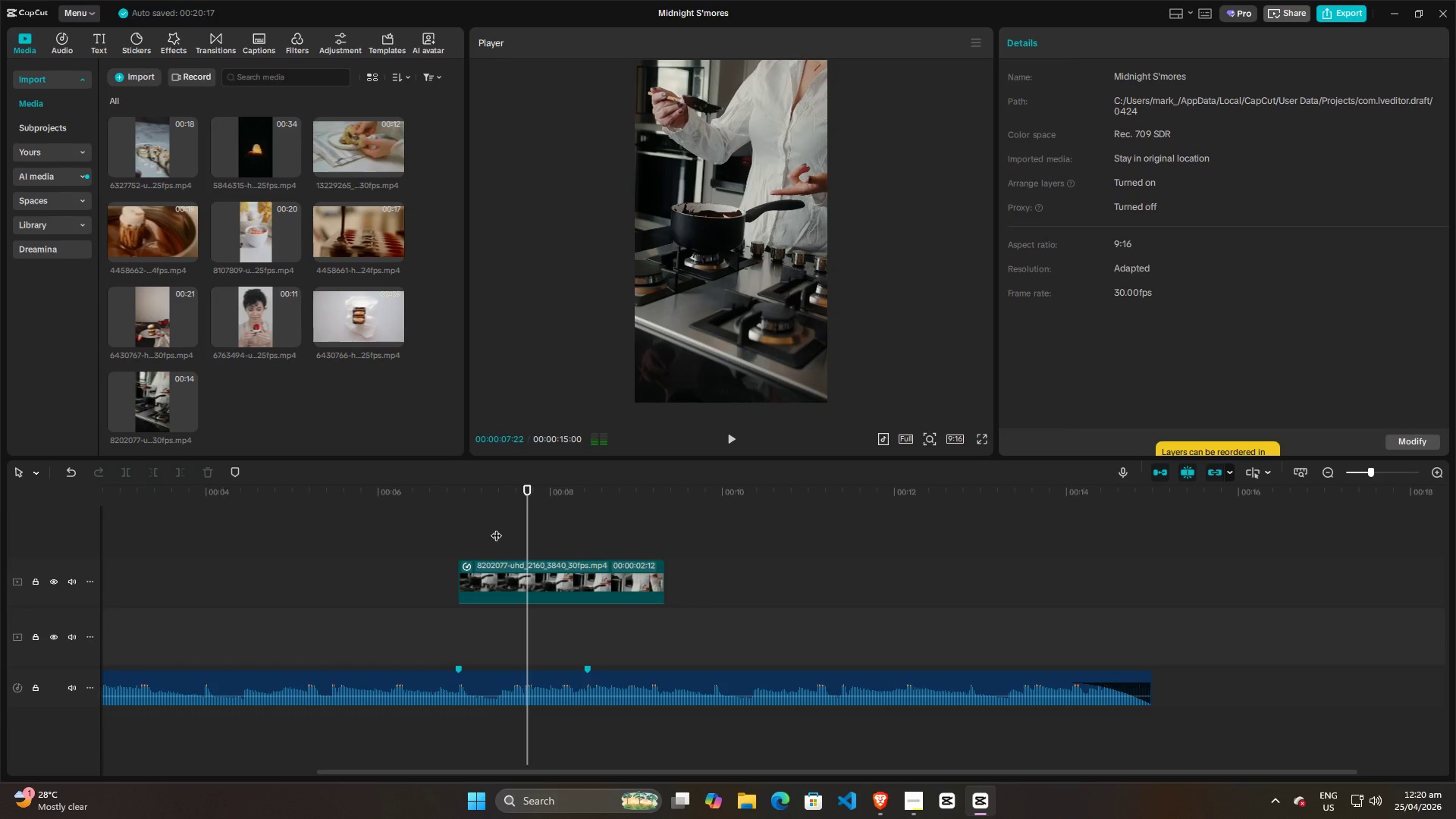 
key(Space)
 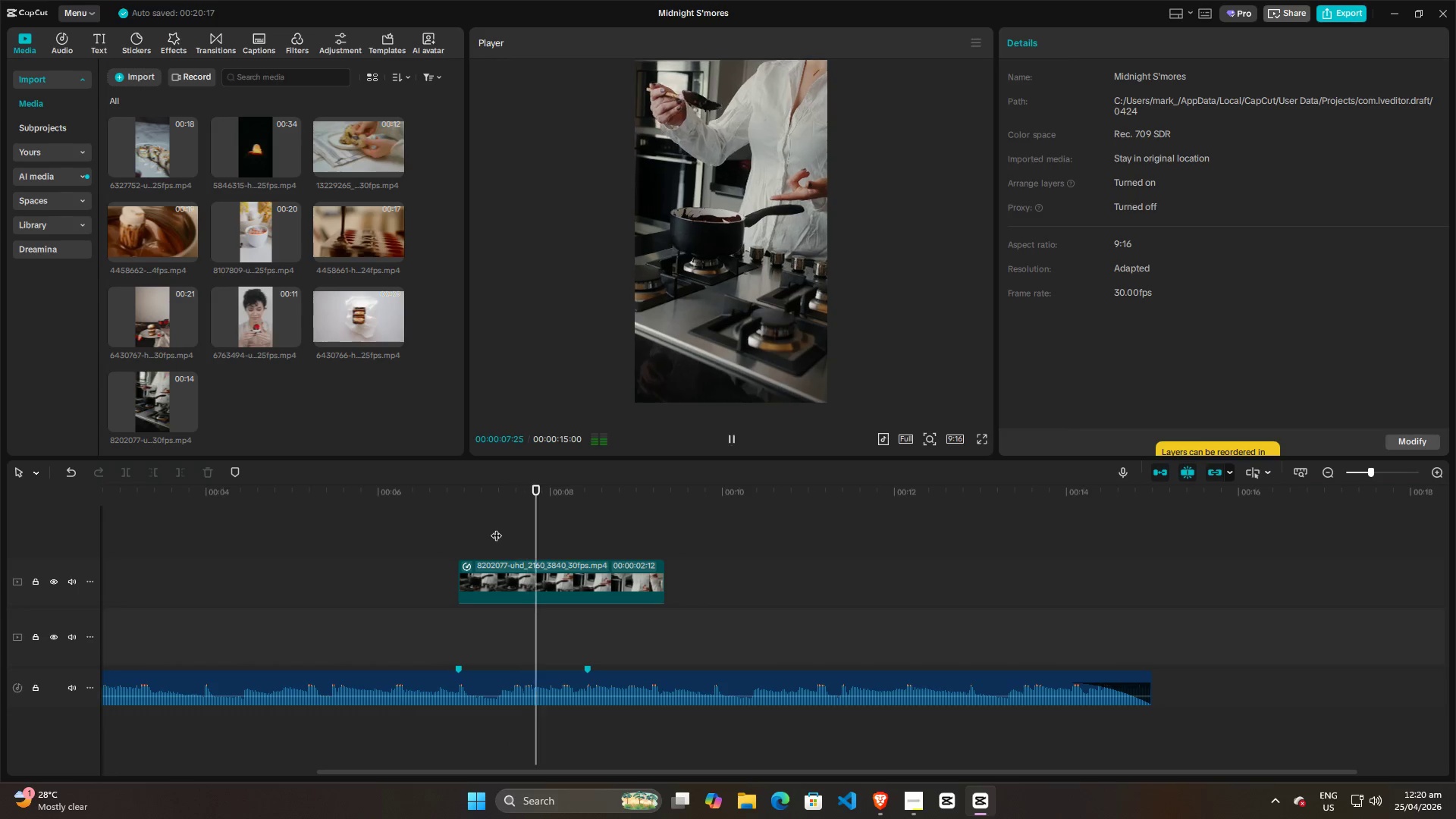 
key(Space)
 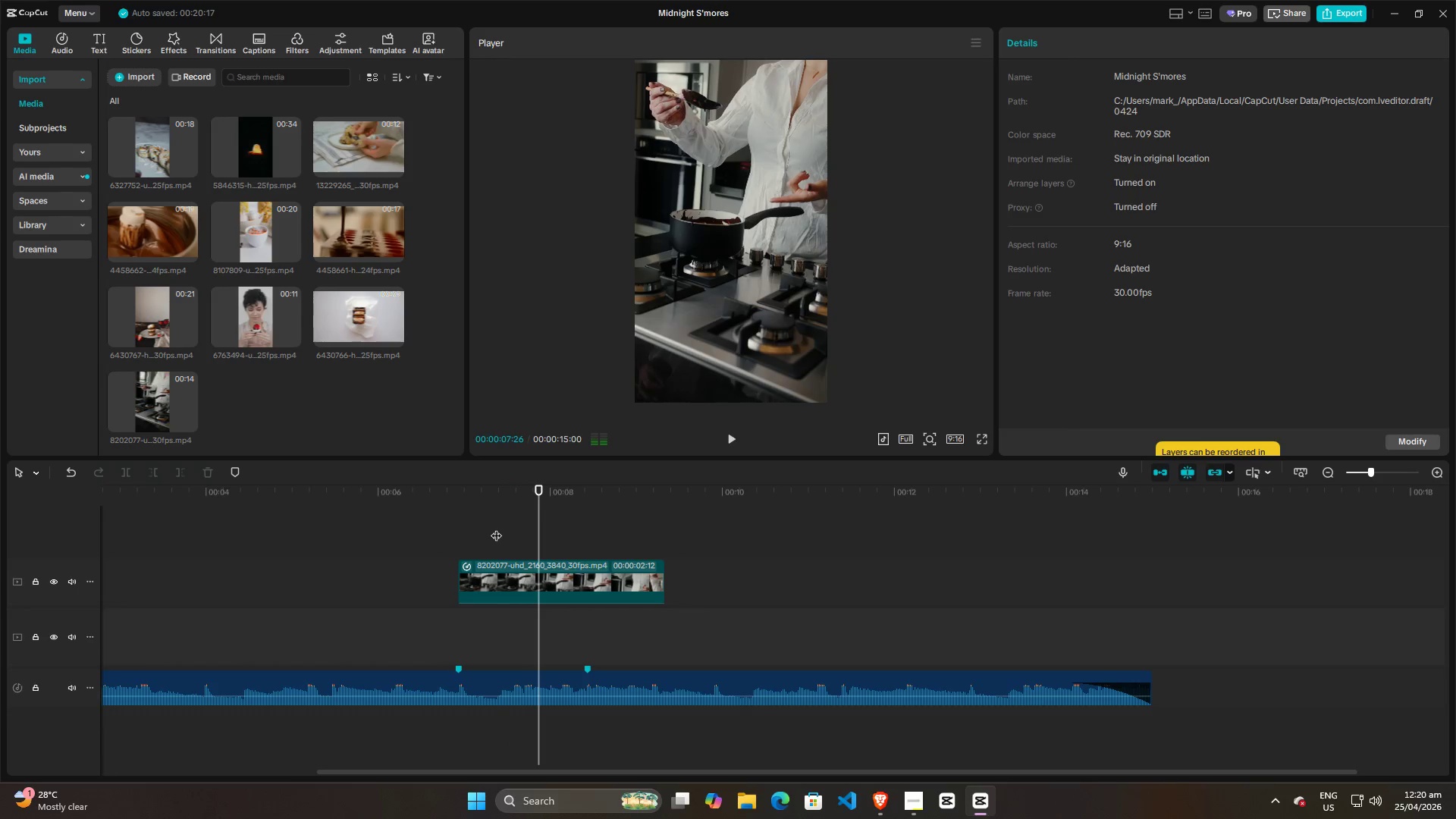 
left_click([496, 528])
 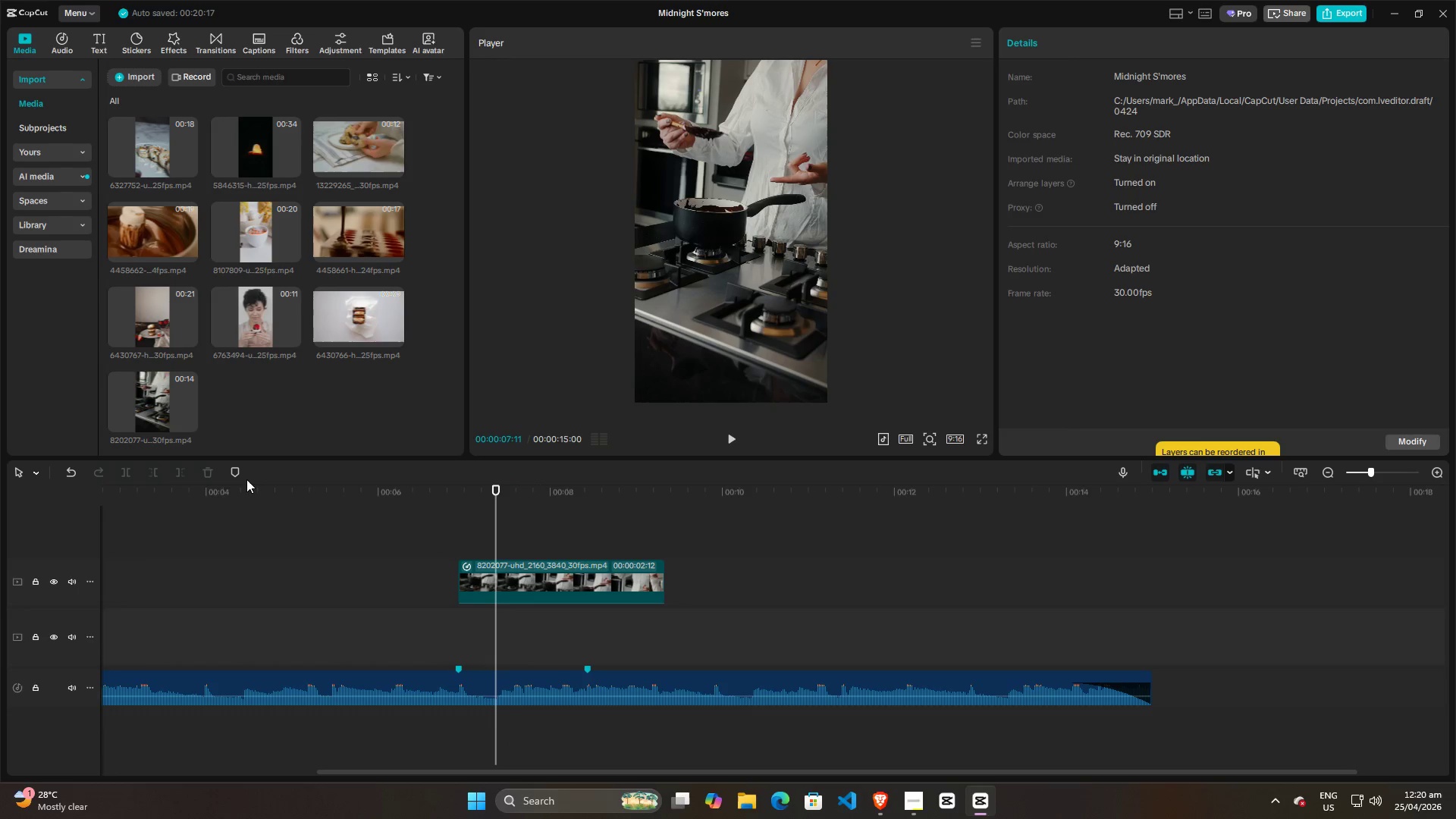 
left_click([416, 684])
 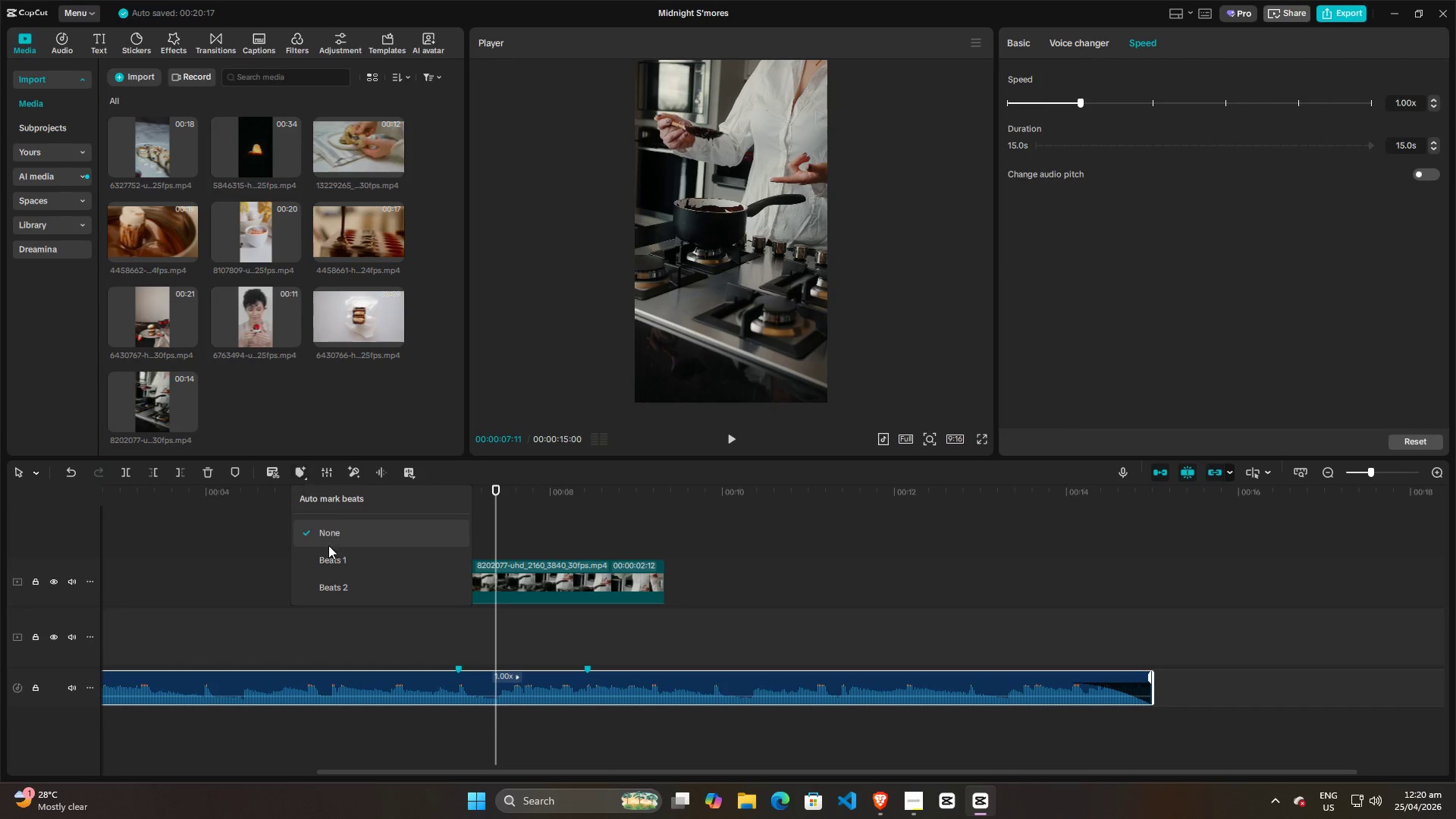 
left_click([331, 584])
 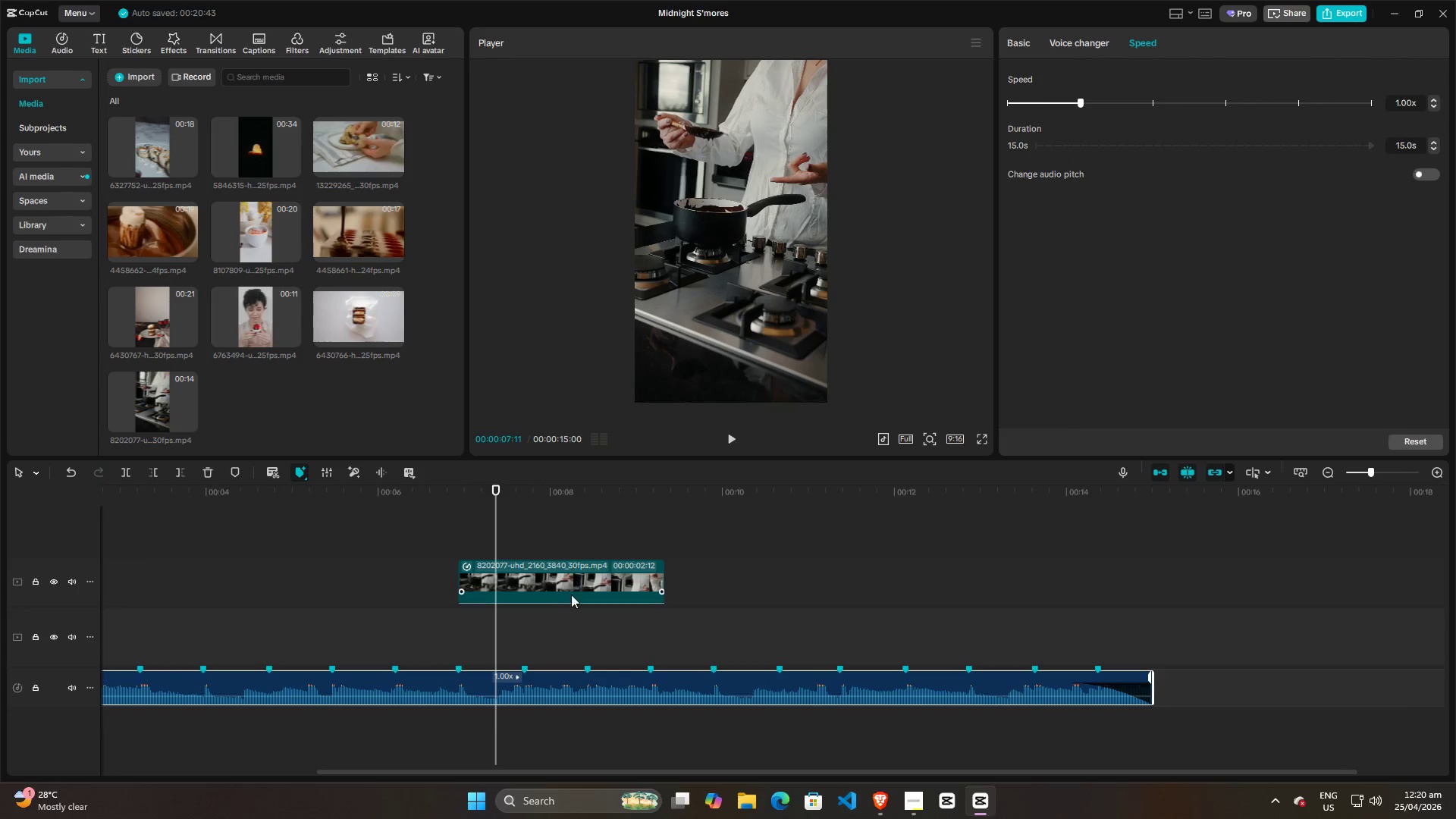 
left_click_drag(start_coordinate=[496, 511], to_coordinate=[505, 519])
 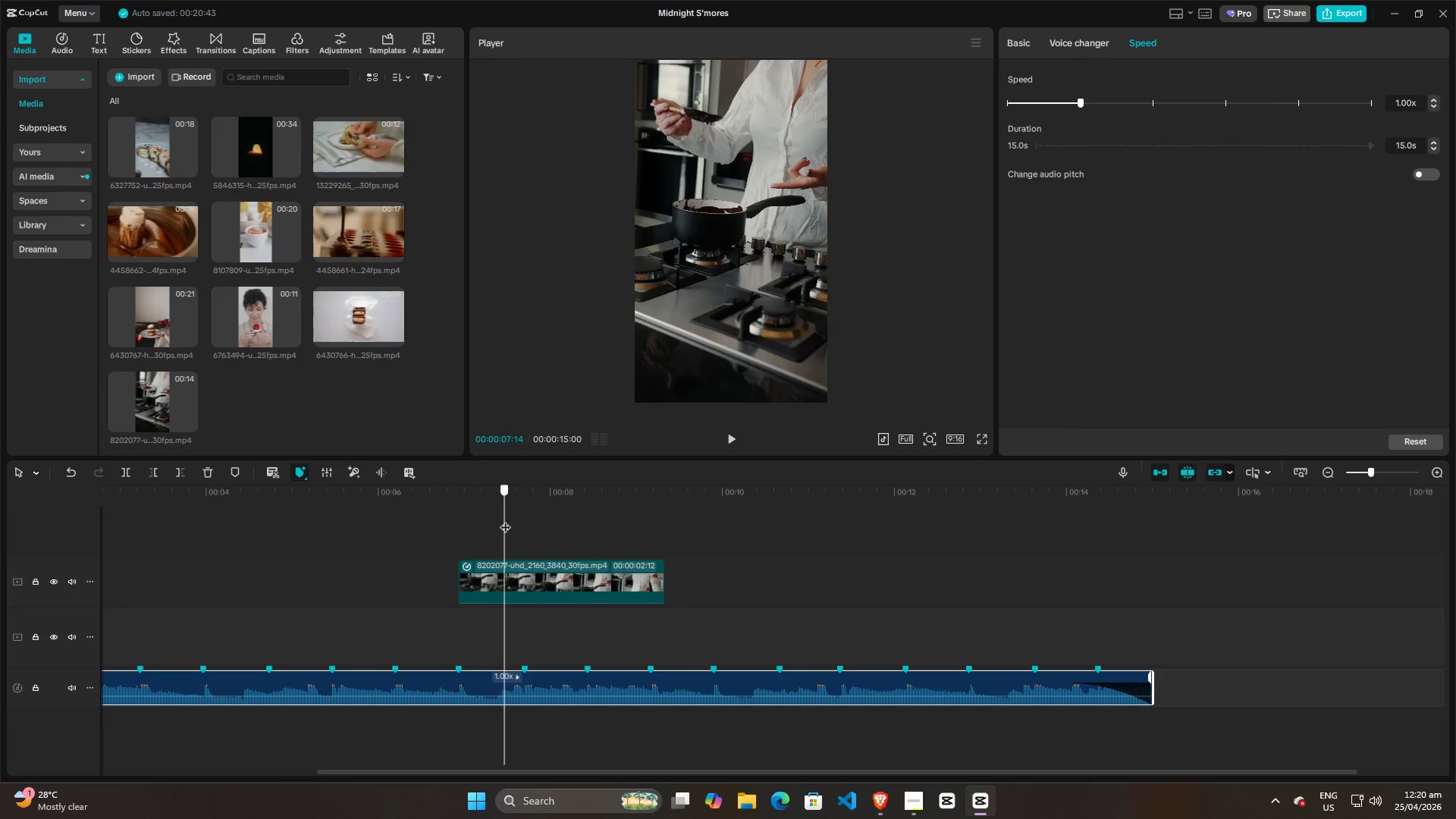 
key(Space)
 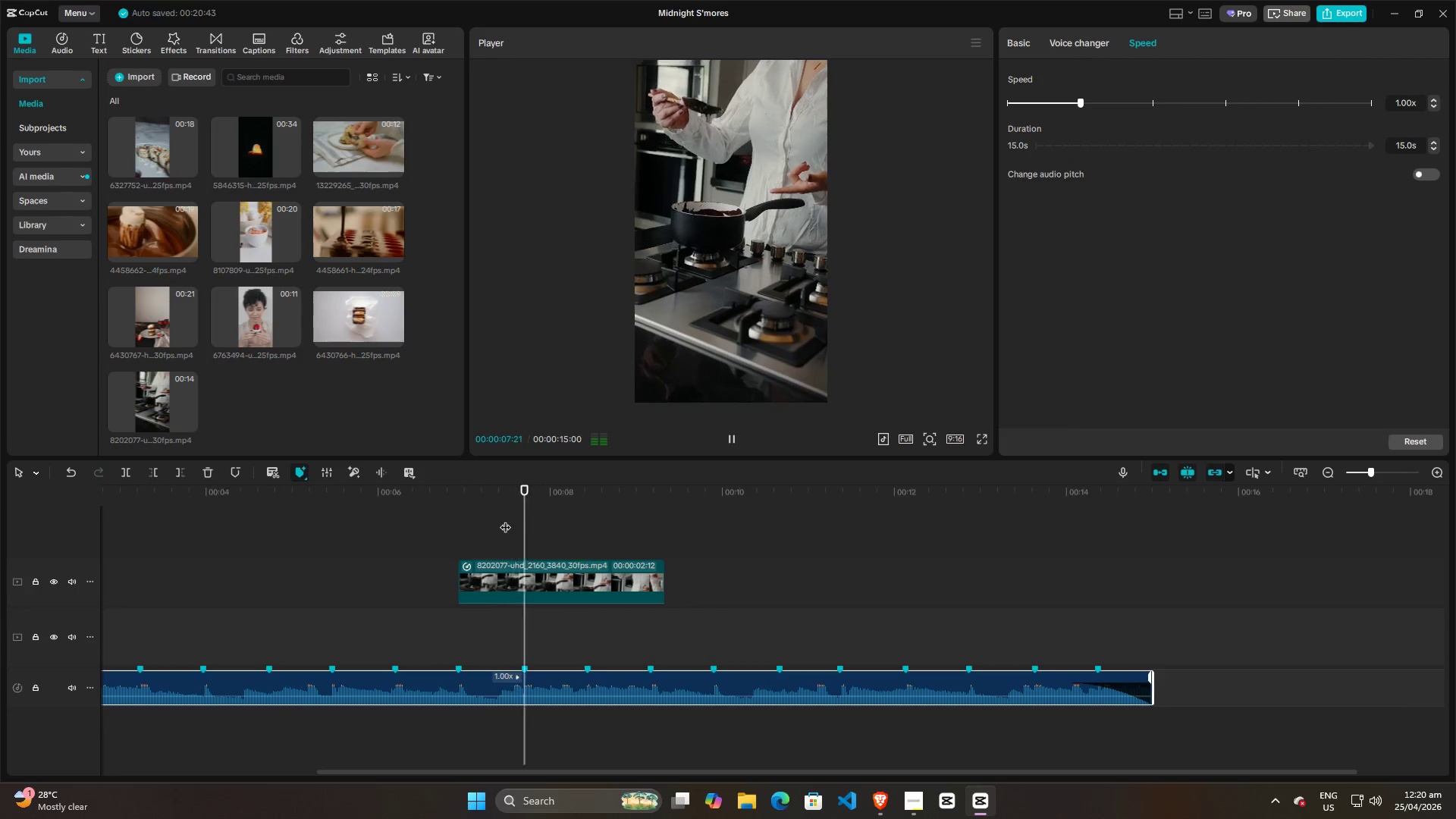 
key(Space)
 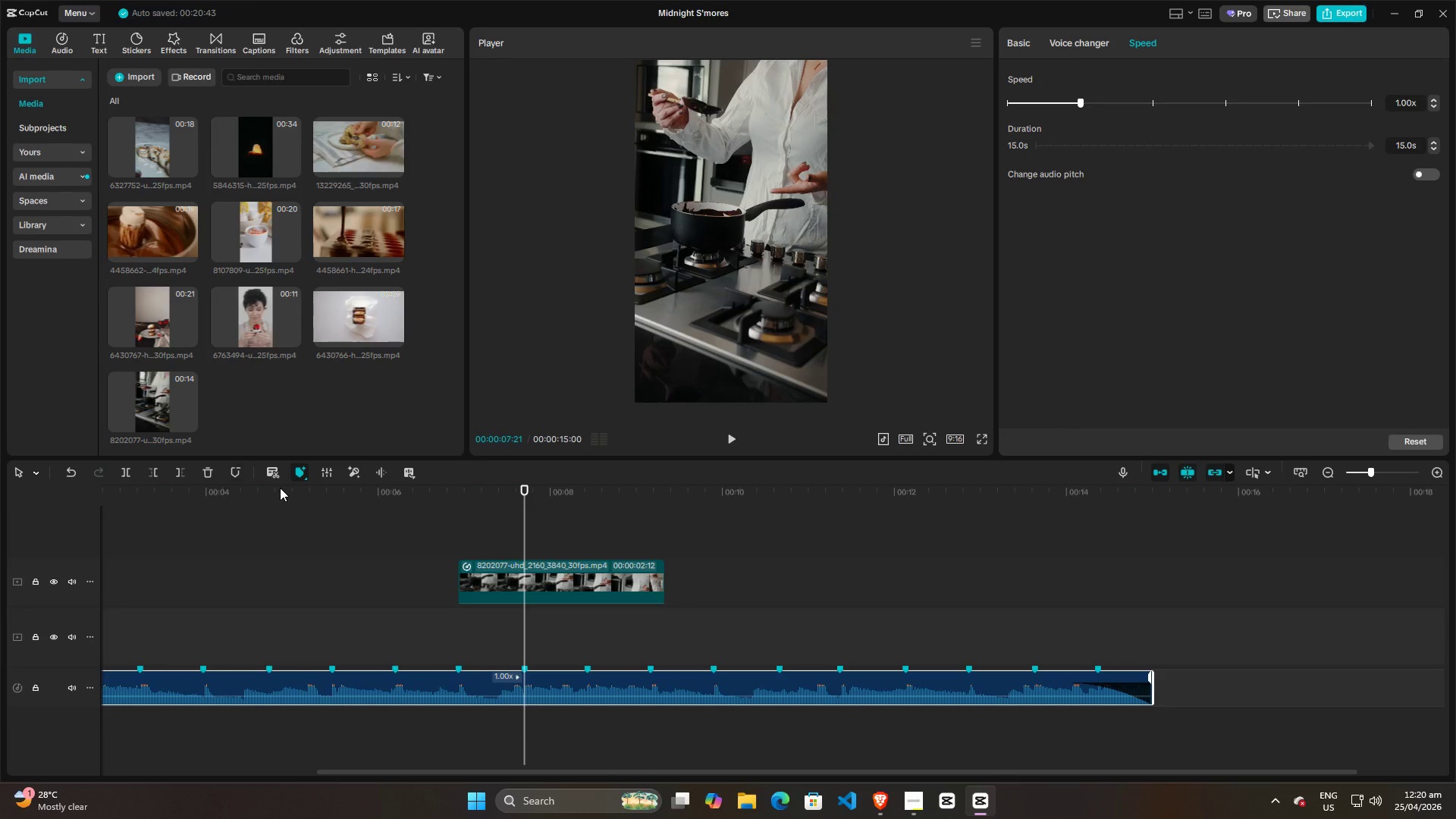 
left_click([328, 538])
 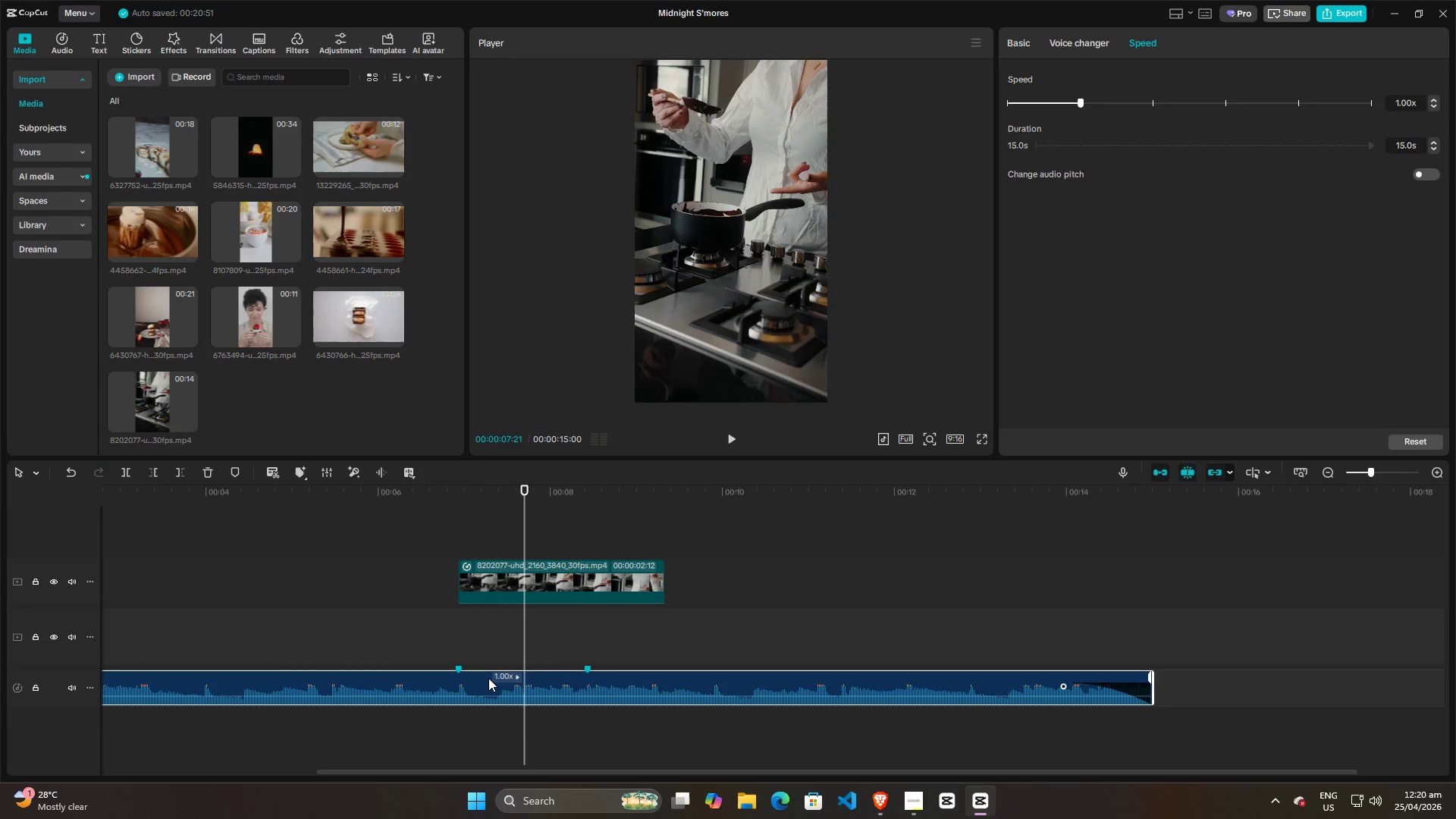 
left_click([488, 679])
 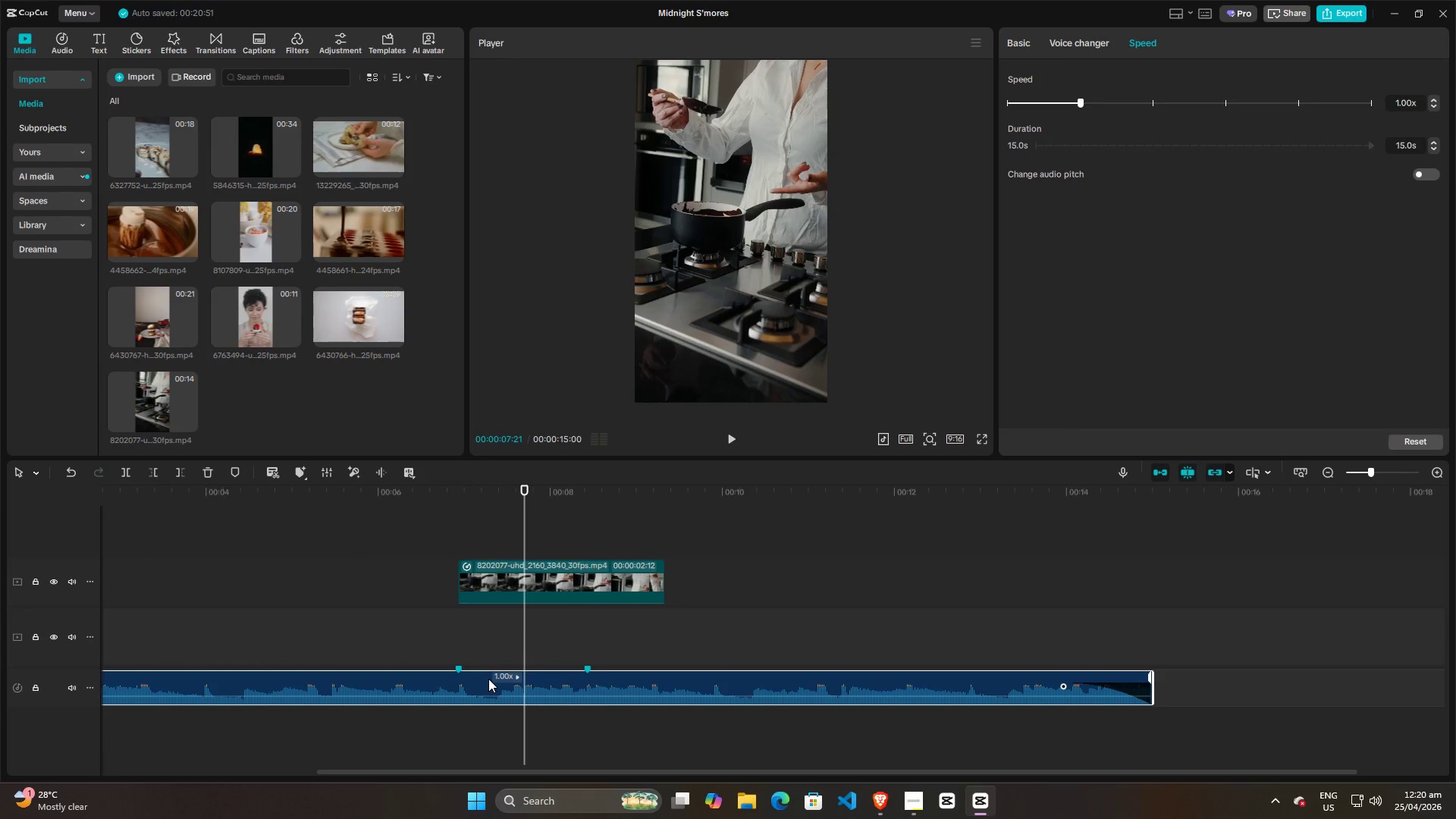 
key(M)
 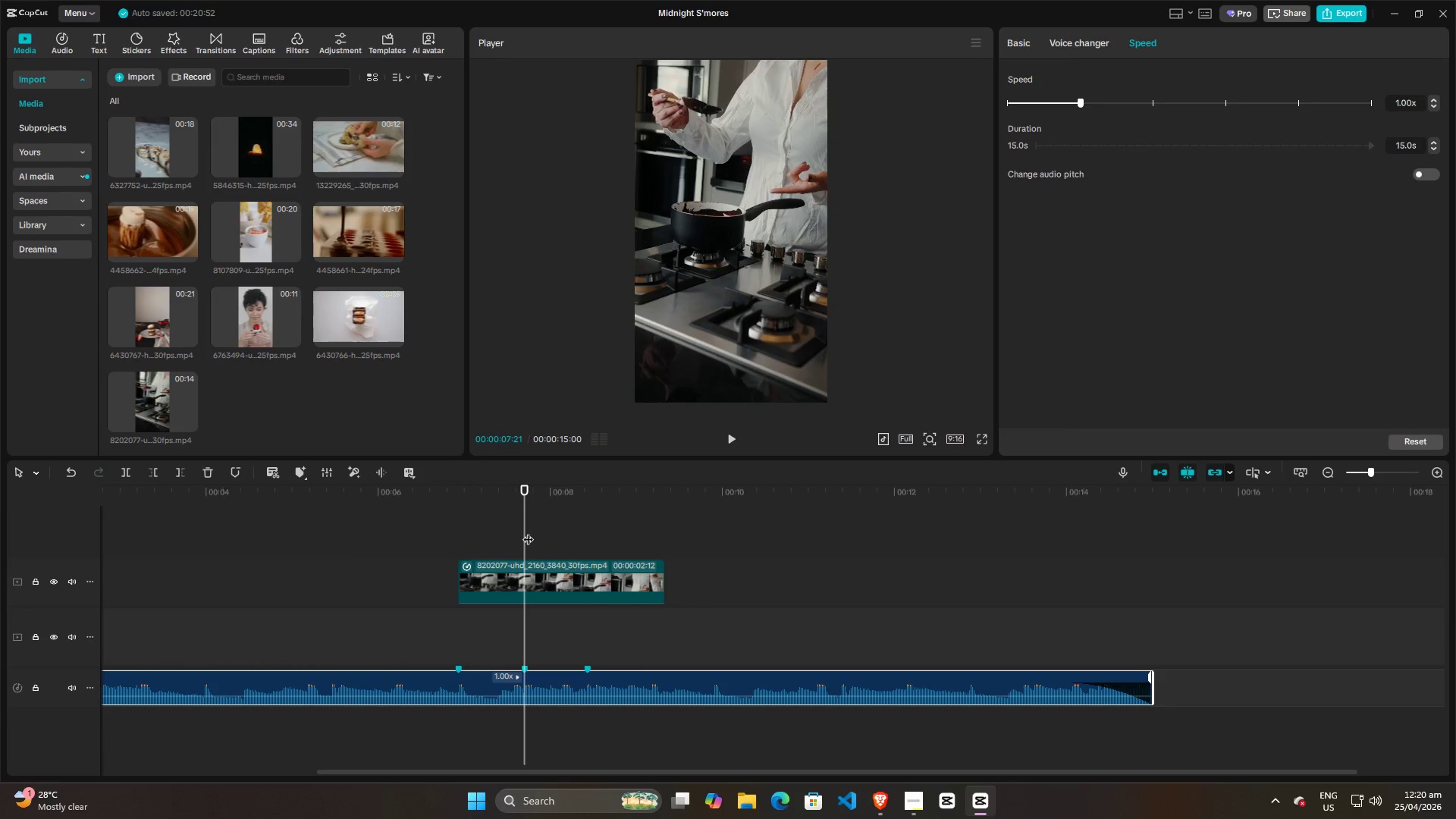 
left_click_drag(start_coordinate=[528, 532], to_coordinate=[0, 529])
 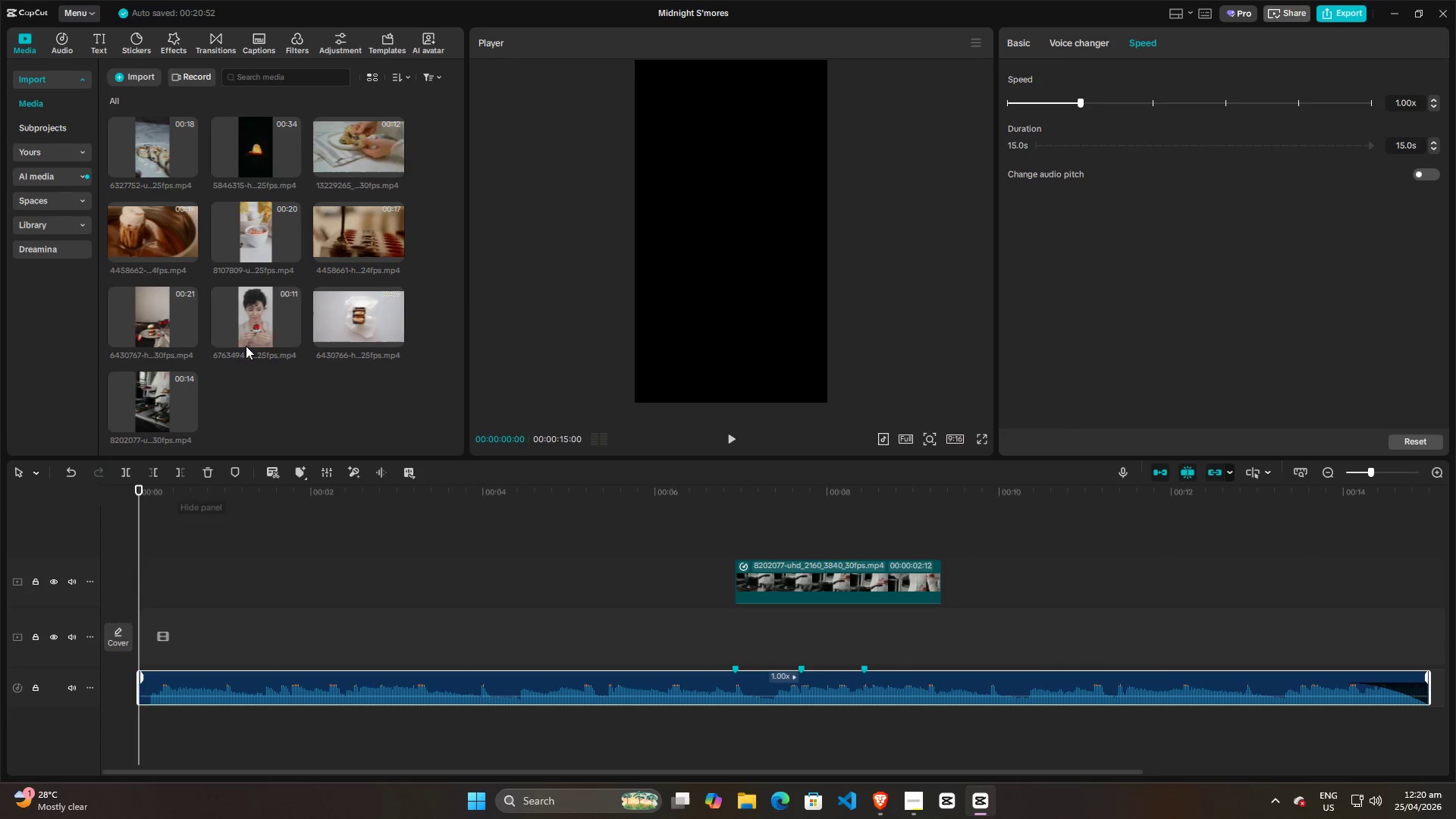 
scroll: coordinate [237, 341], scroll_direction: up, amount: 14.0
 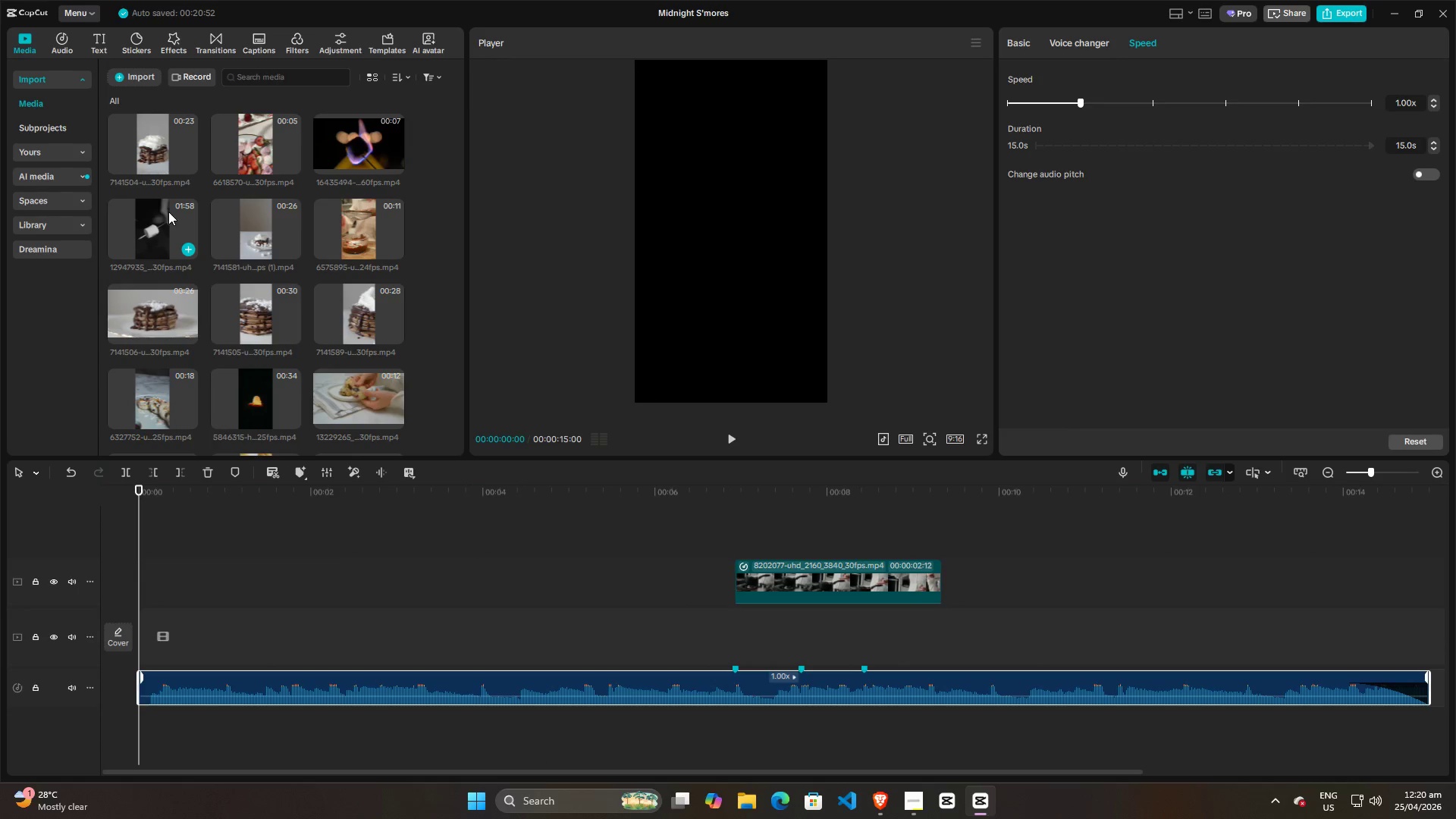 
left_click([349, 221])
 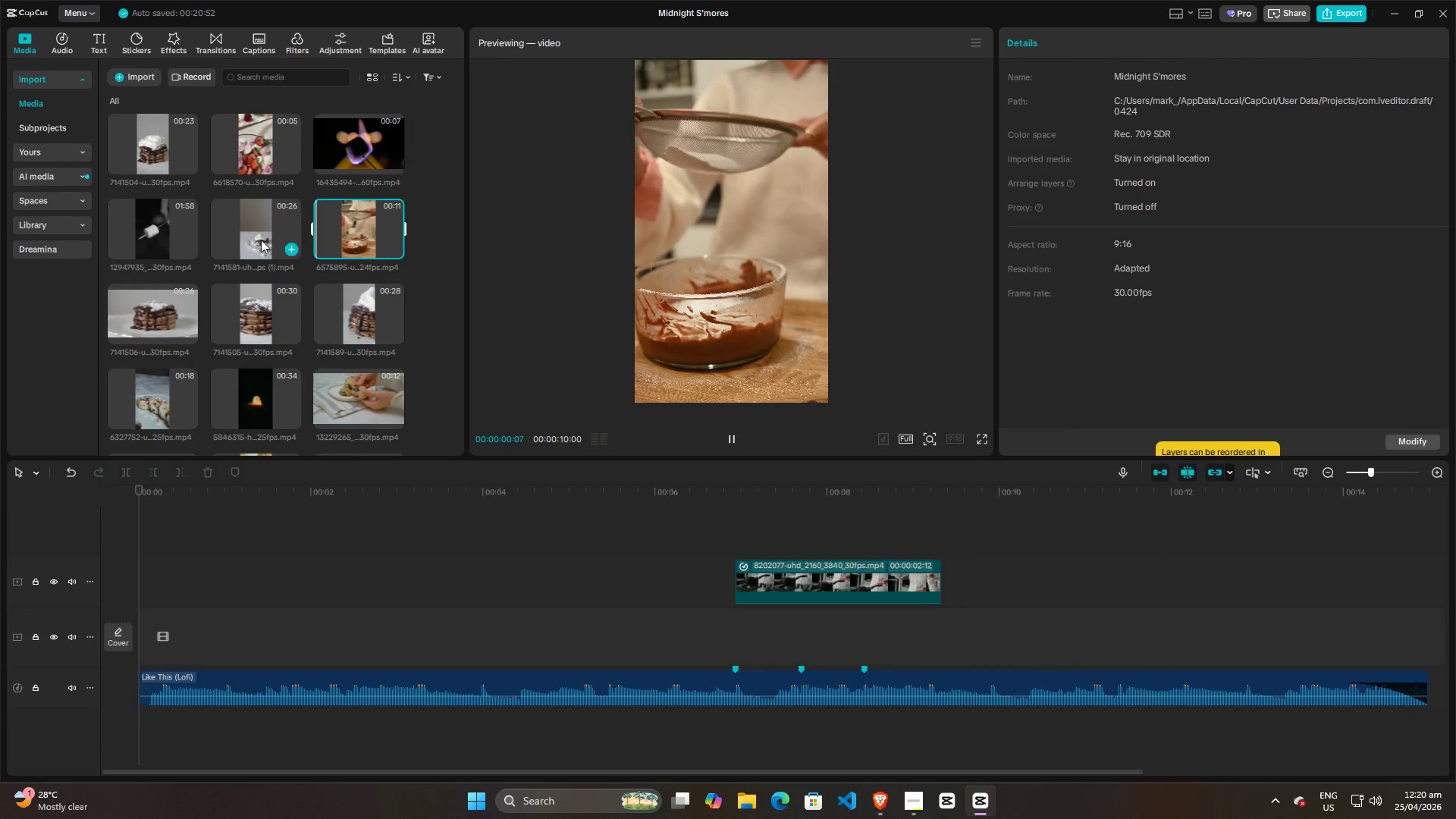 
left_click([250, 237])
 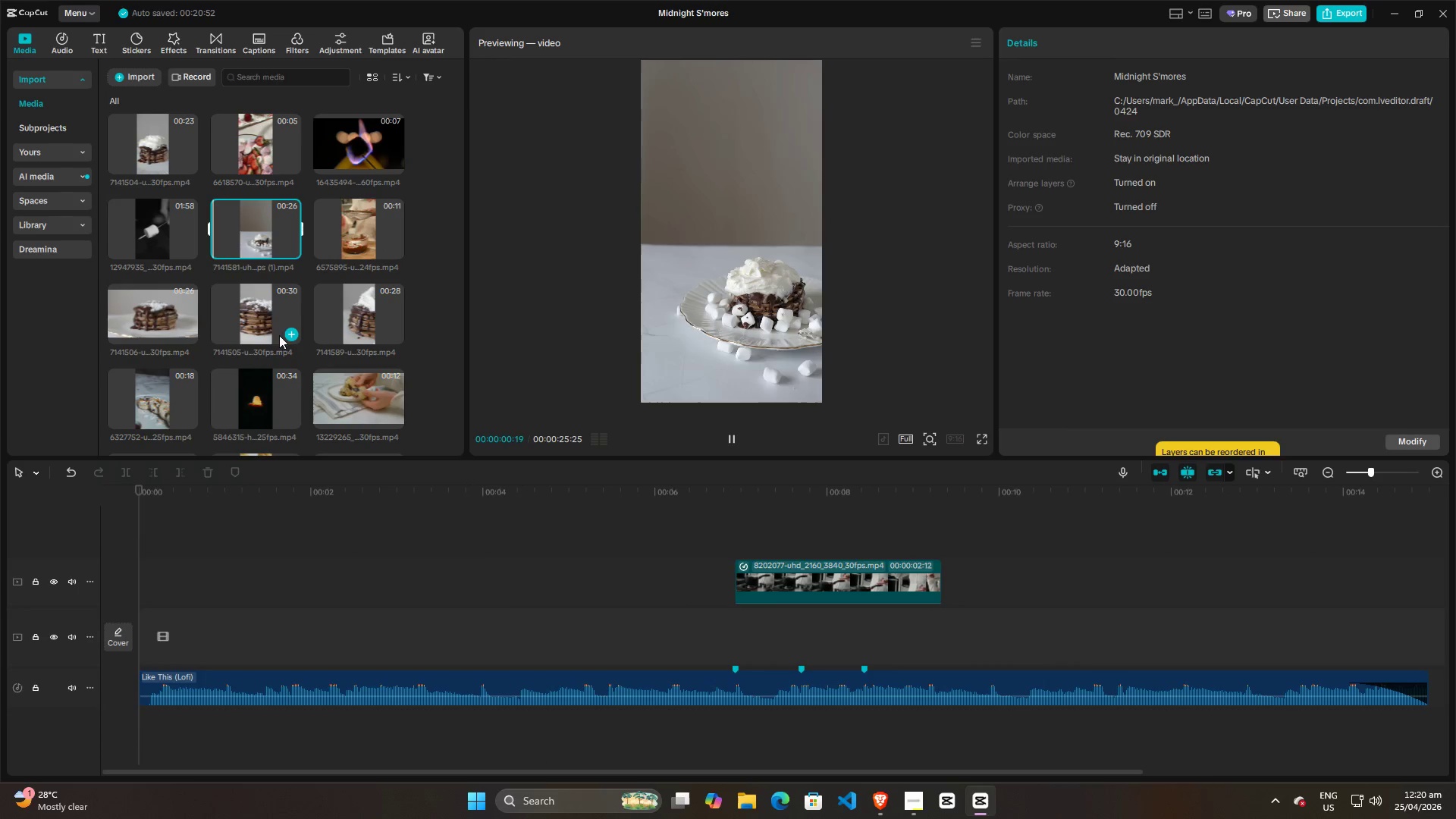 
left_click([249, 311])
 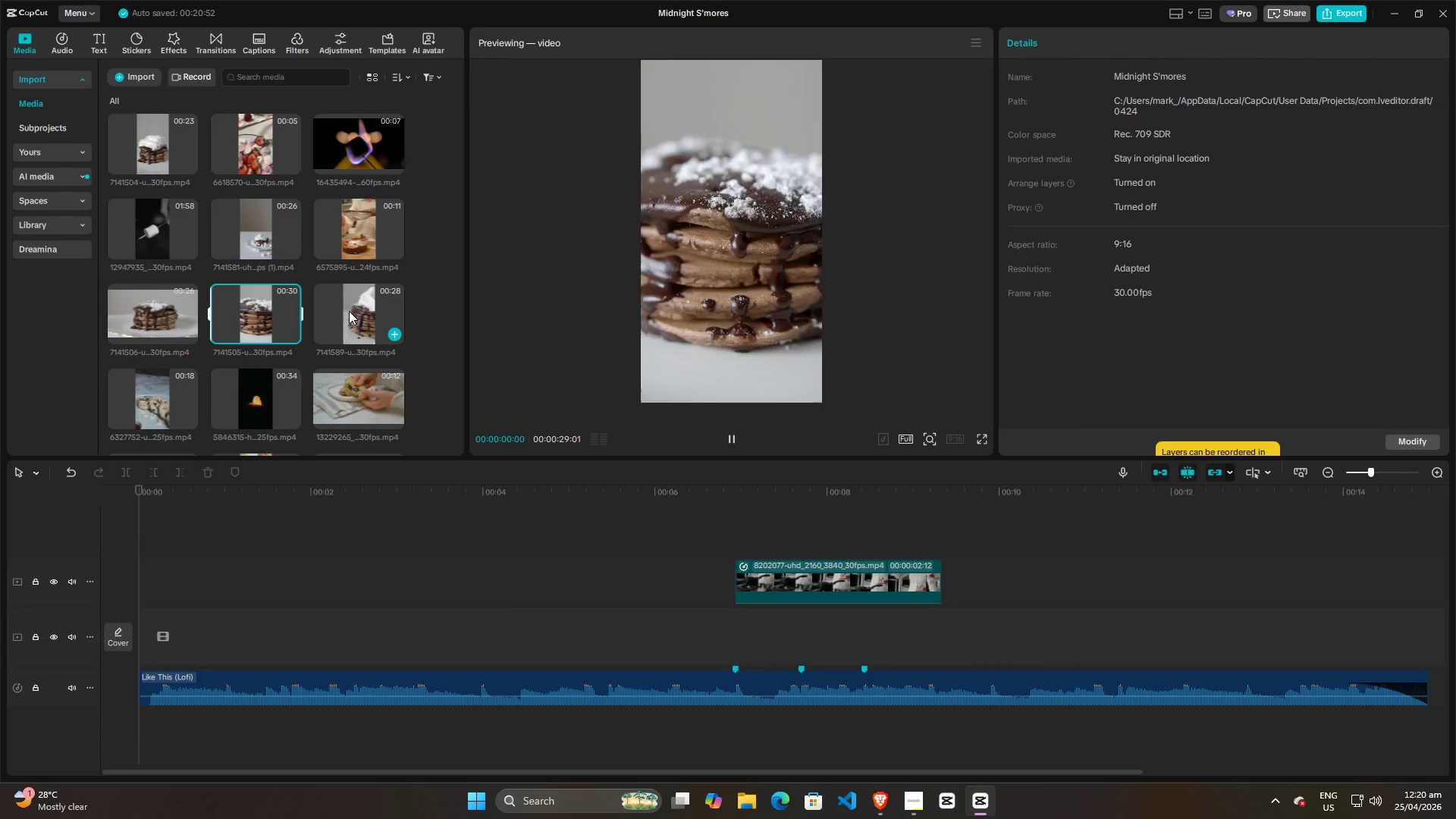 
left_click([349, 311])
 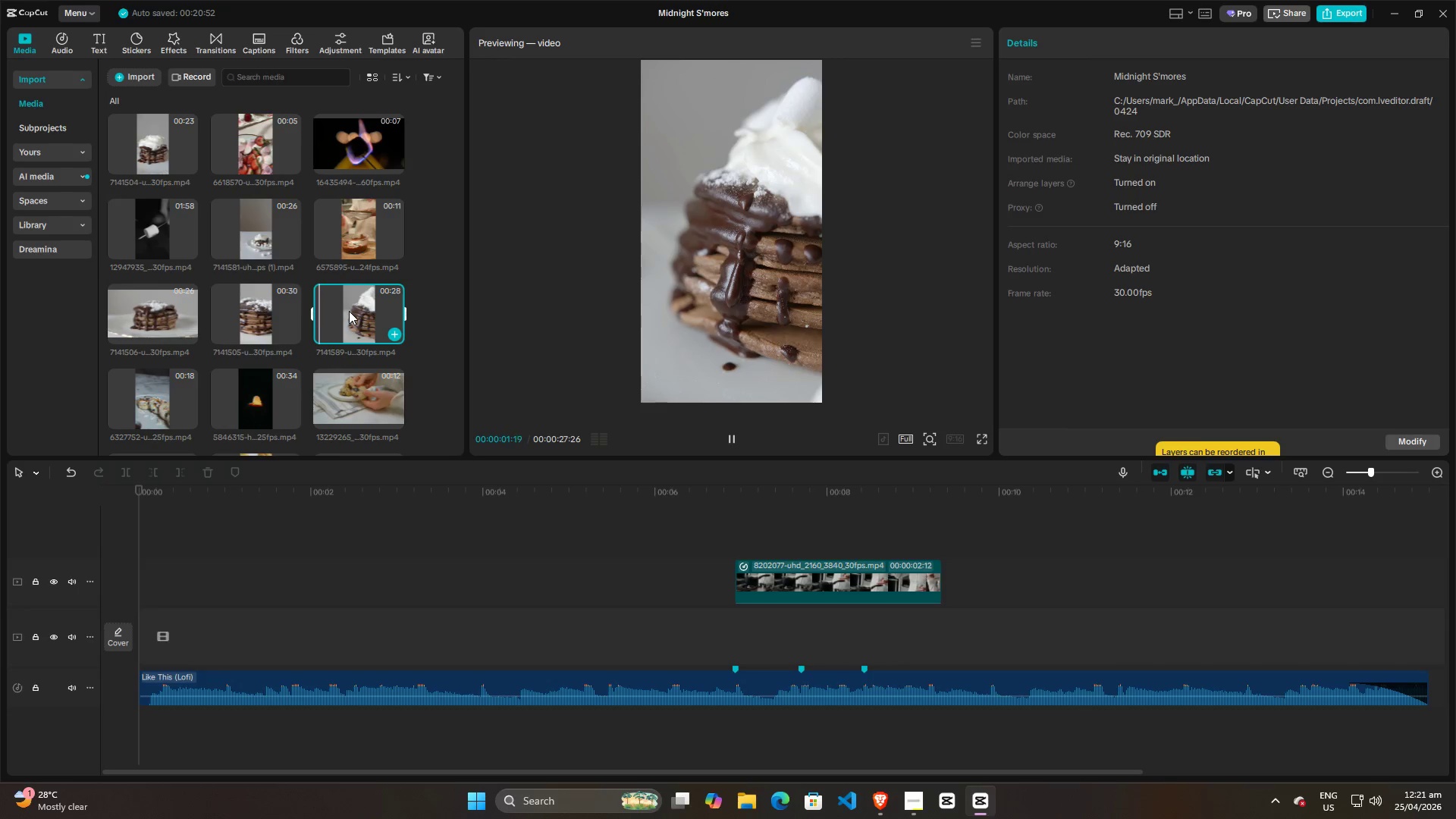 
scroll: coordinate [268, 319], scroll_direction: down, amount: 3.0
 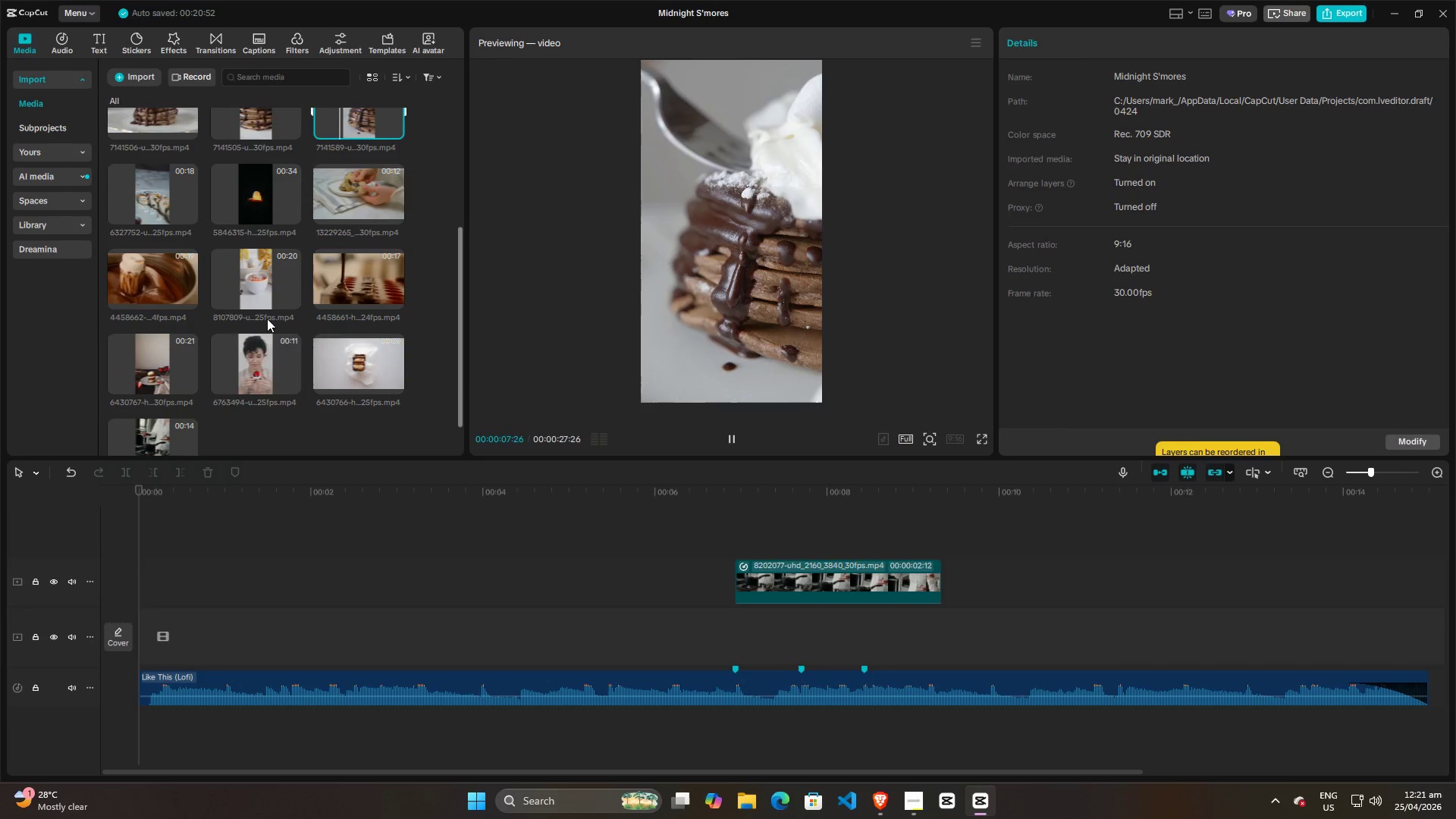 
scroll: coordinate [267, 318], scroll_direction: up, amount: 1.0
 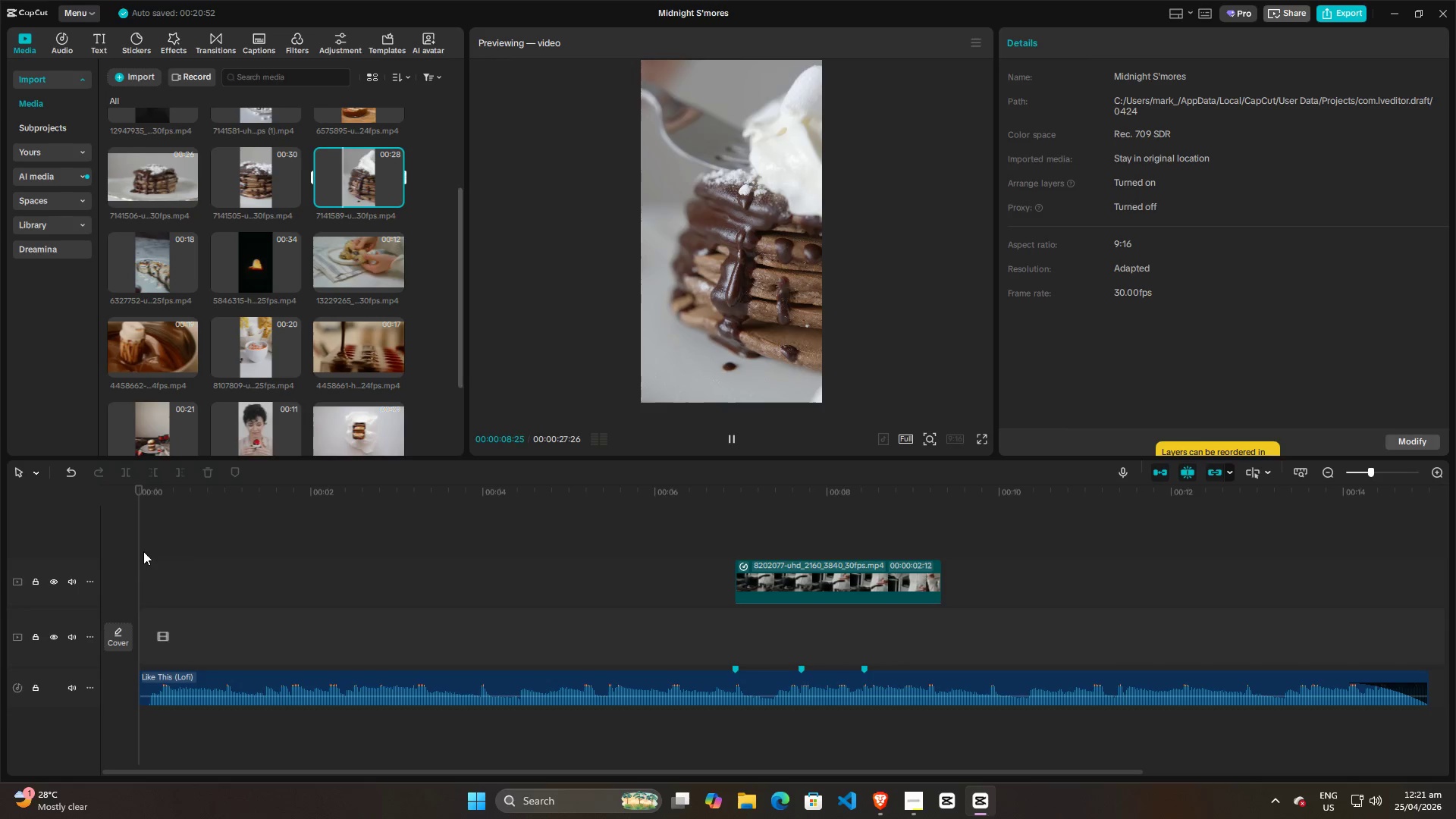 
key(Space)
 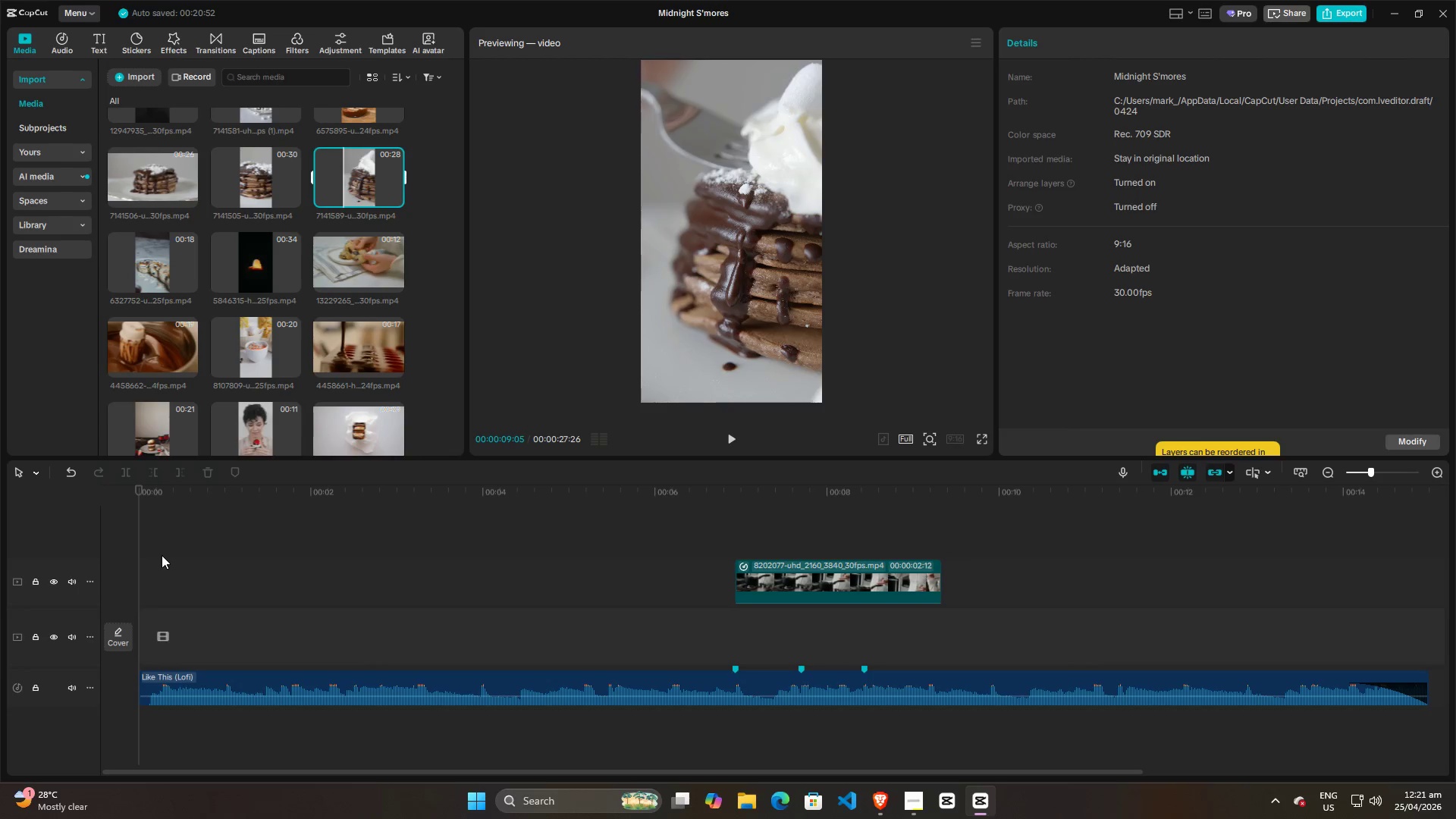 
left_click([162, 555])
 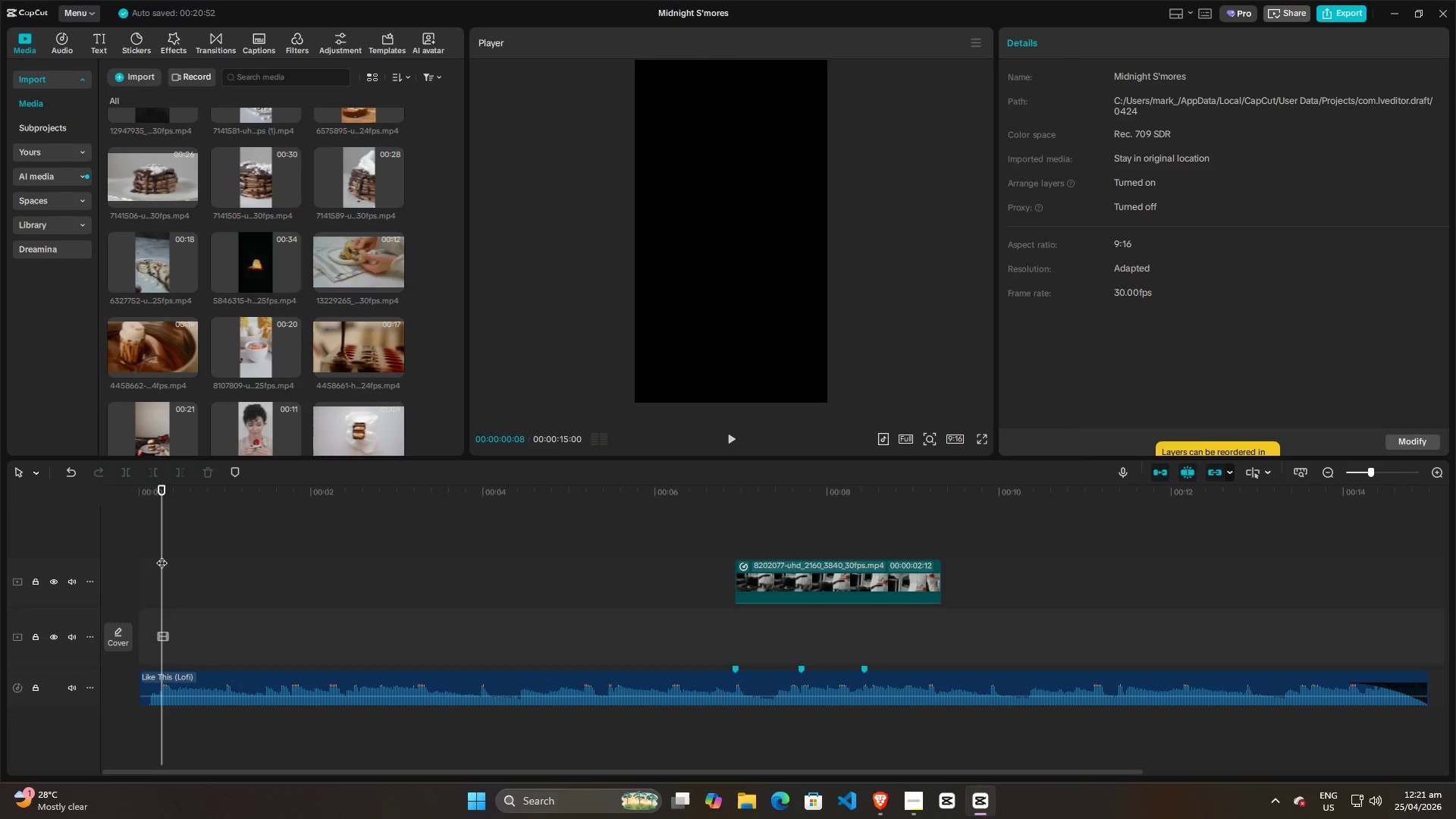 
left_click_drag(start_coordinate=[162, 555], to_coordinate=[121, 557])
 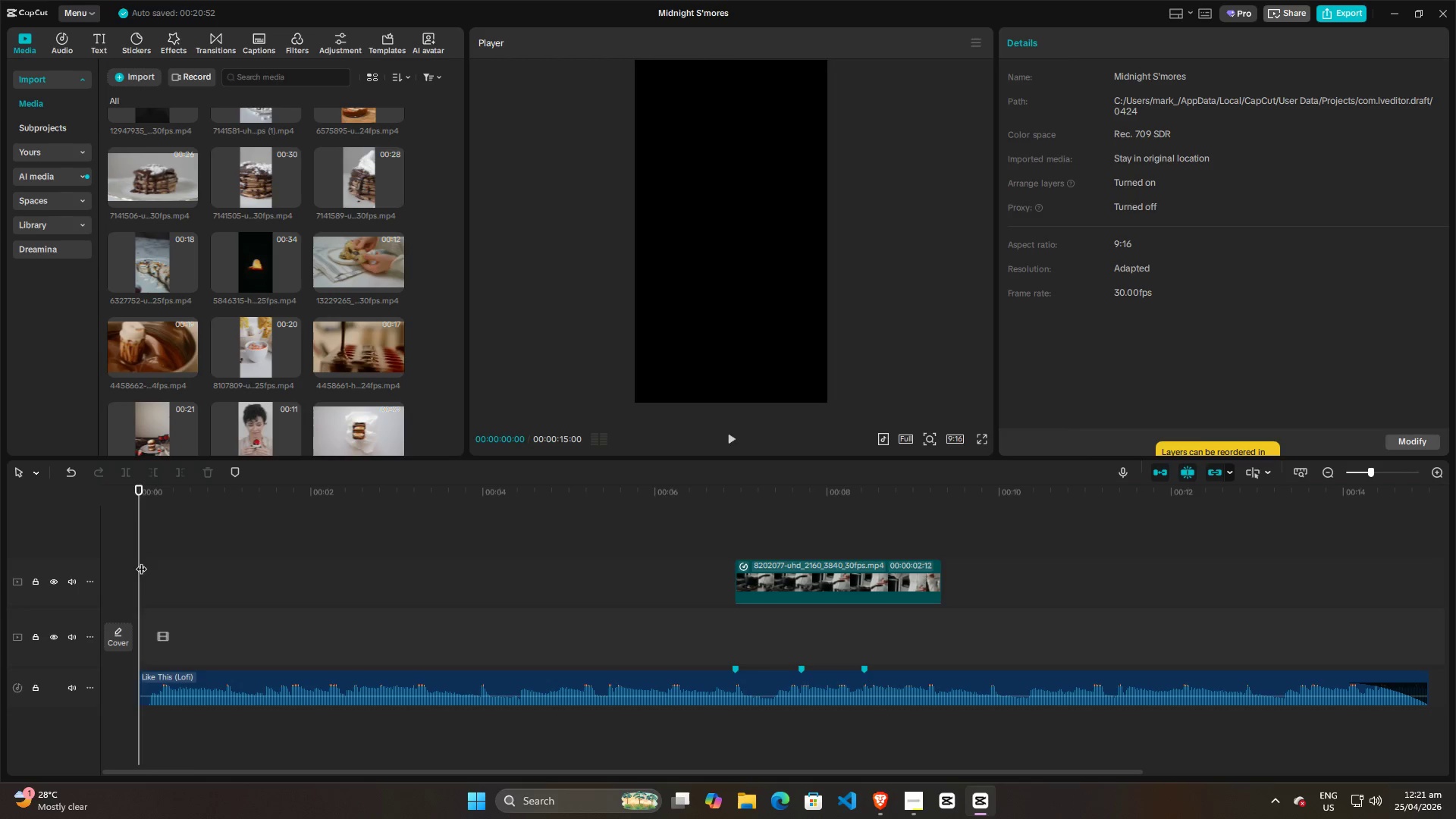 
key(Space)
 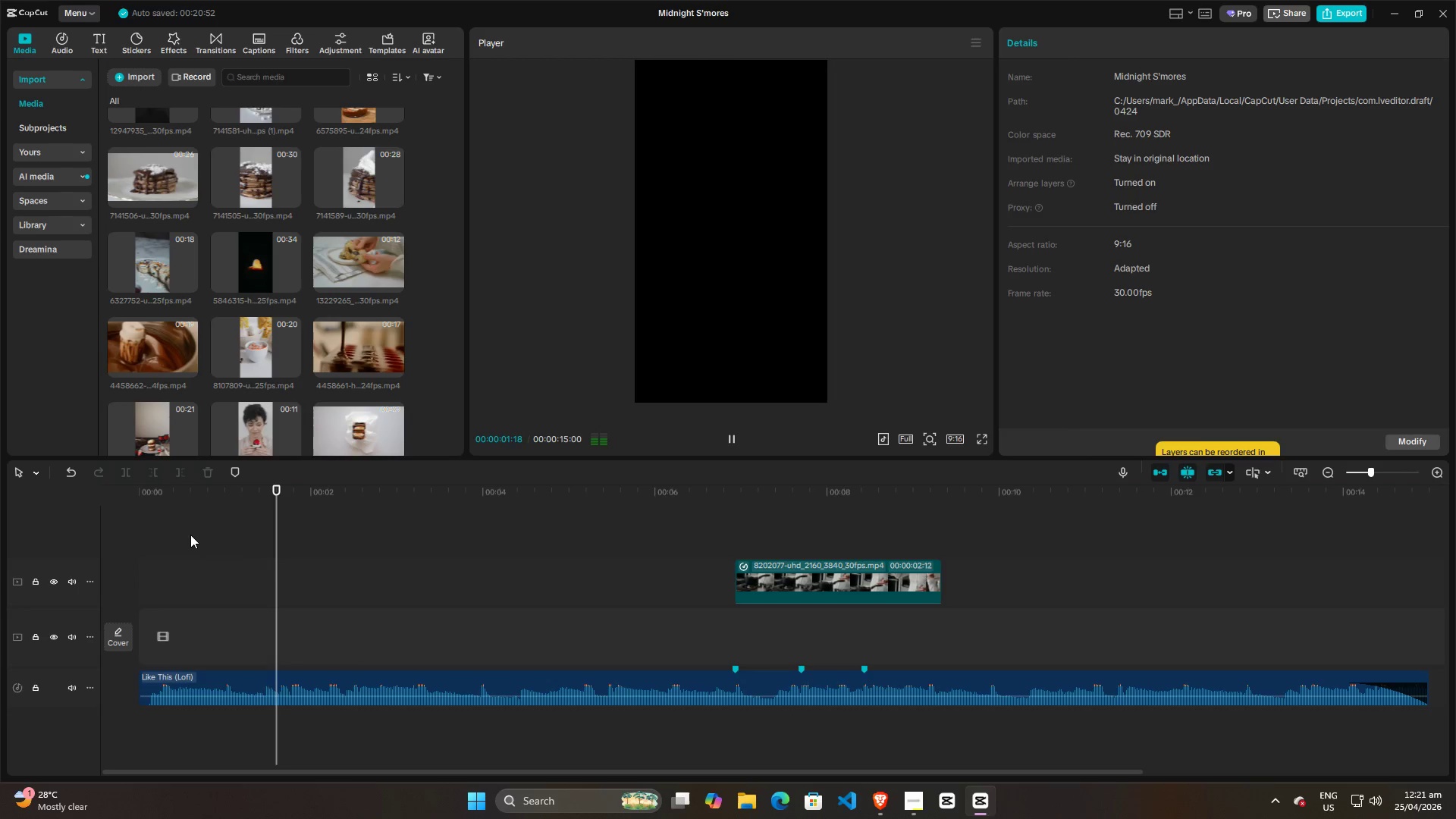 
key(Space)
 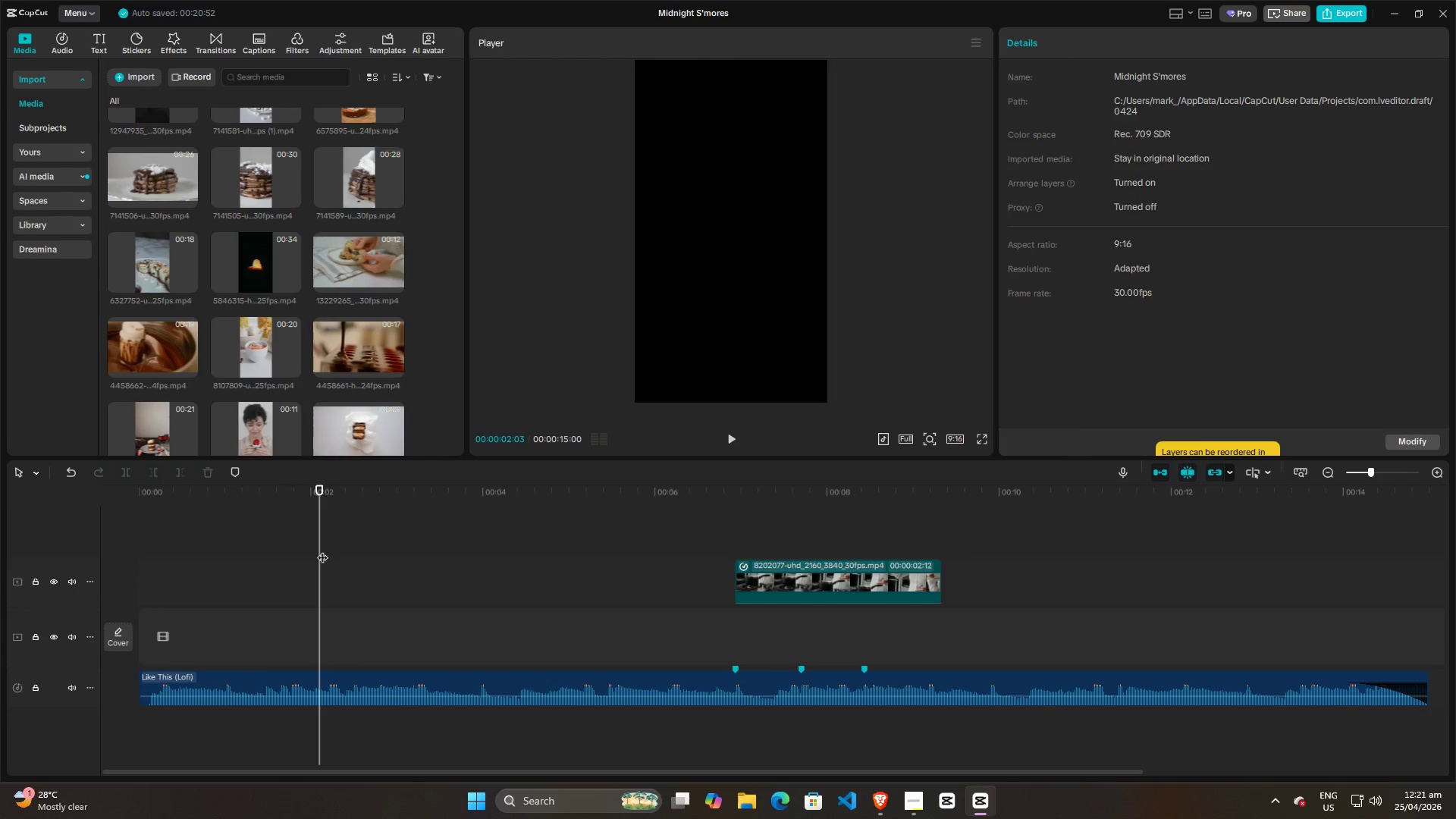 
left_click_drag(start_coordinate=[317, 548], to_coordinate=[39, 548])
 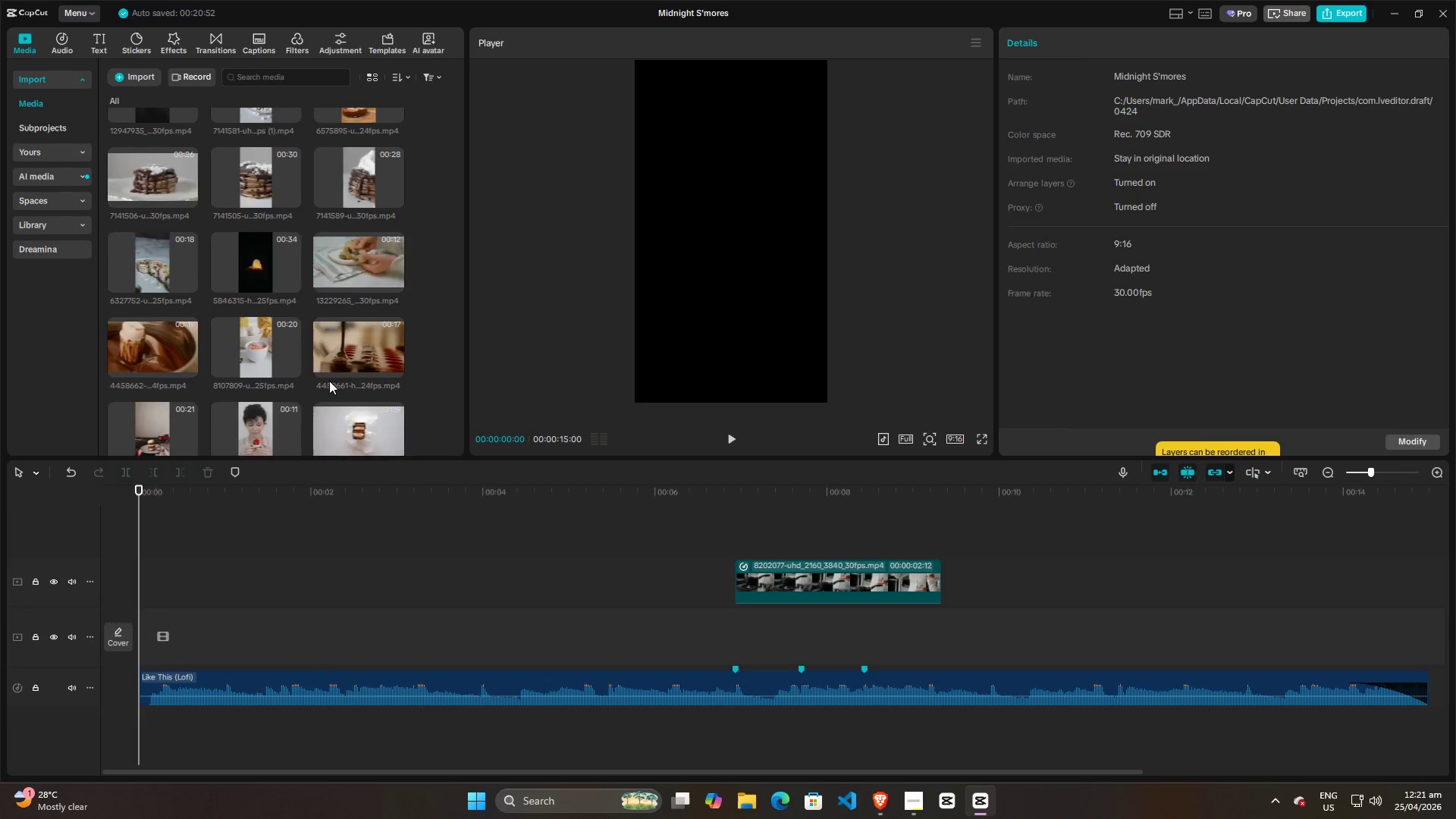 
scroll: coordinate [330, 380], scroll_direction: down, amount: 1.0
 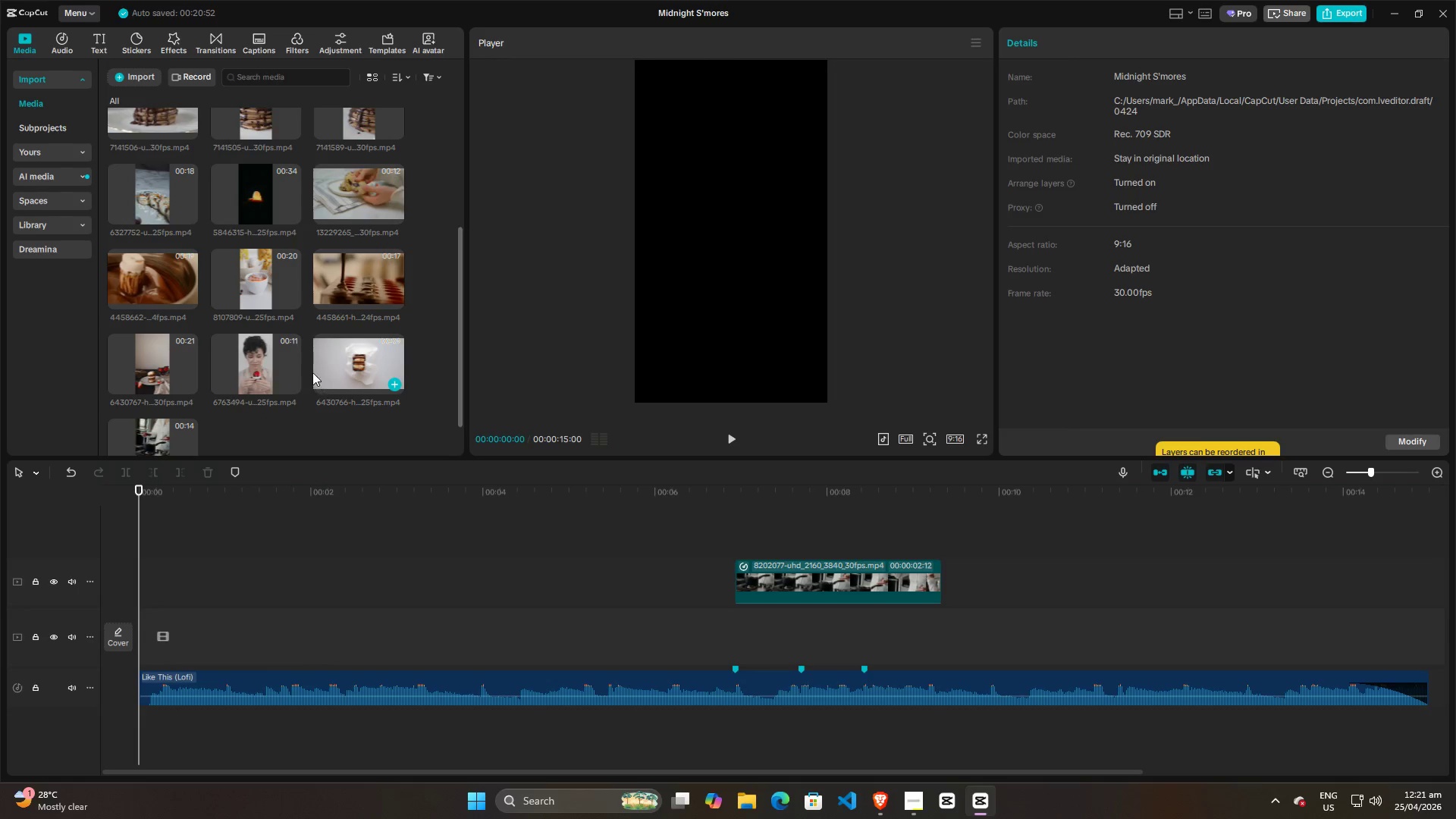 
left_click([346, 365])
 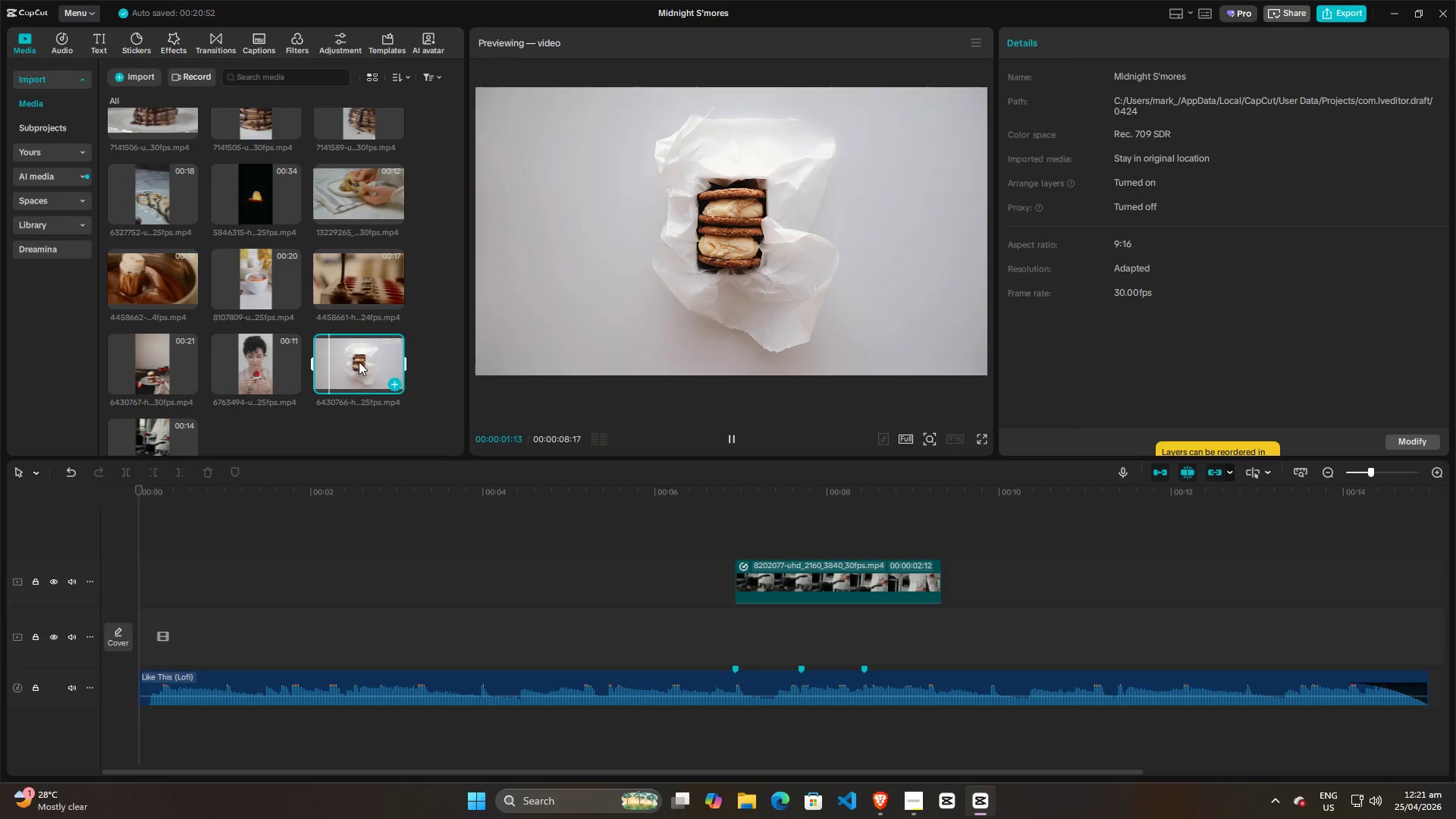 
left_click_drag(start_coordinate=[361, 362], to_coordinate=[136, 642])
 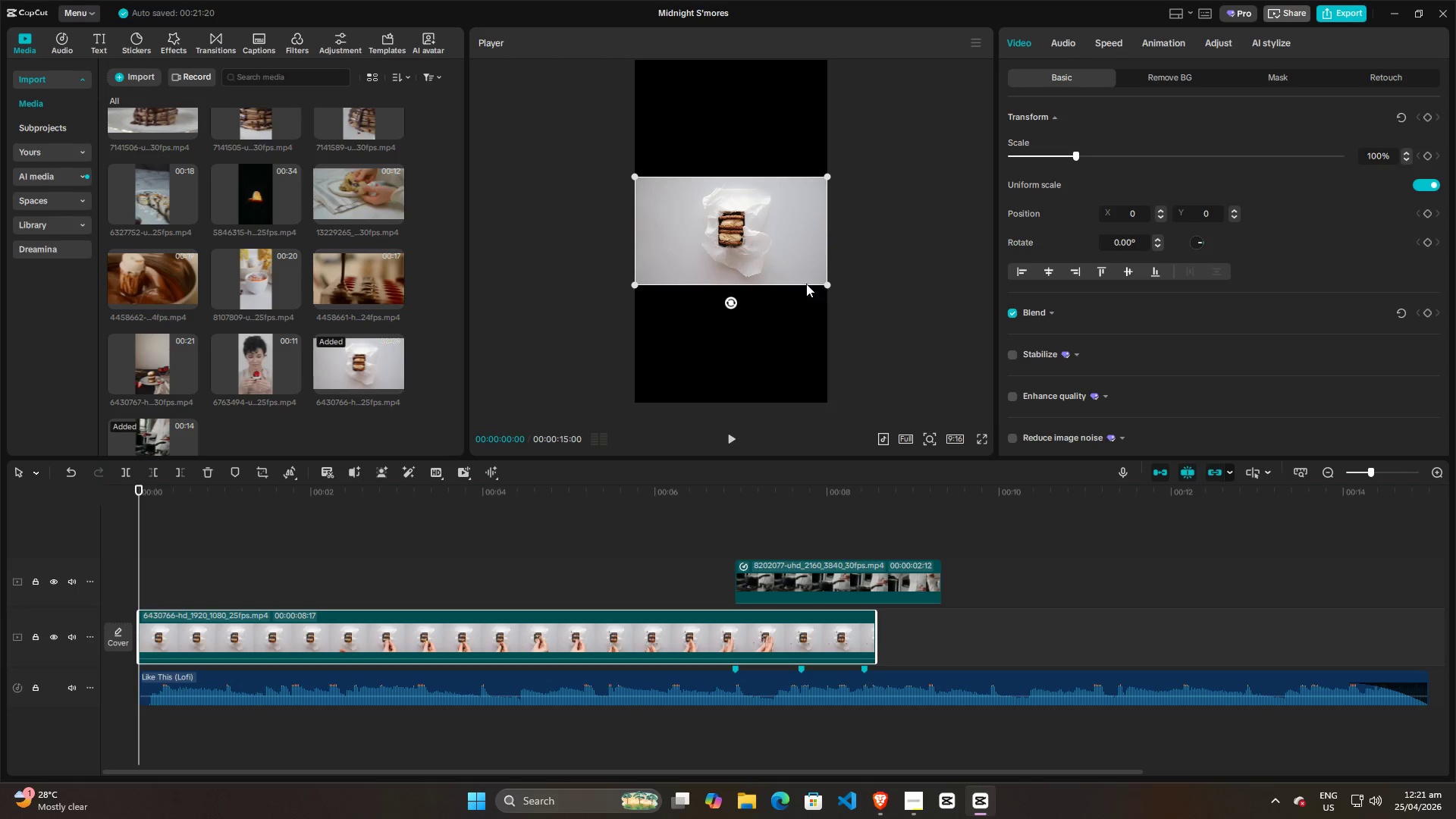 
left_click_drag(start_coordinate=[823, 286], to_coordinate=[1050, 577])
 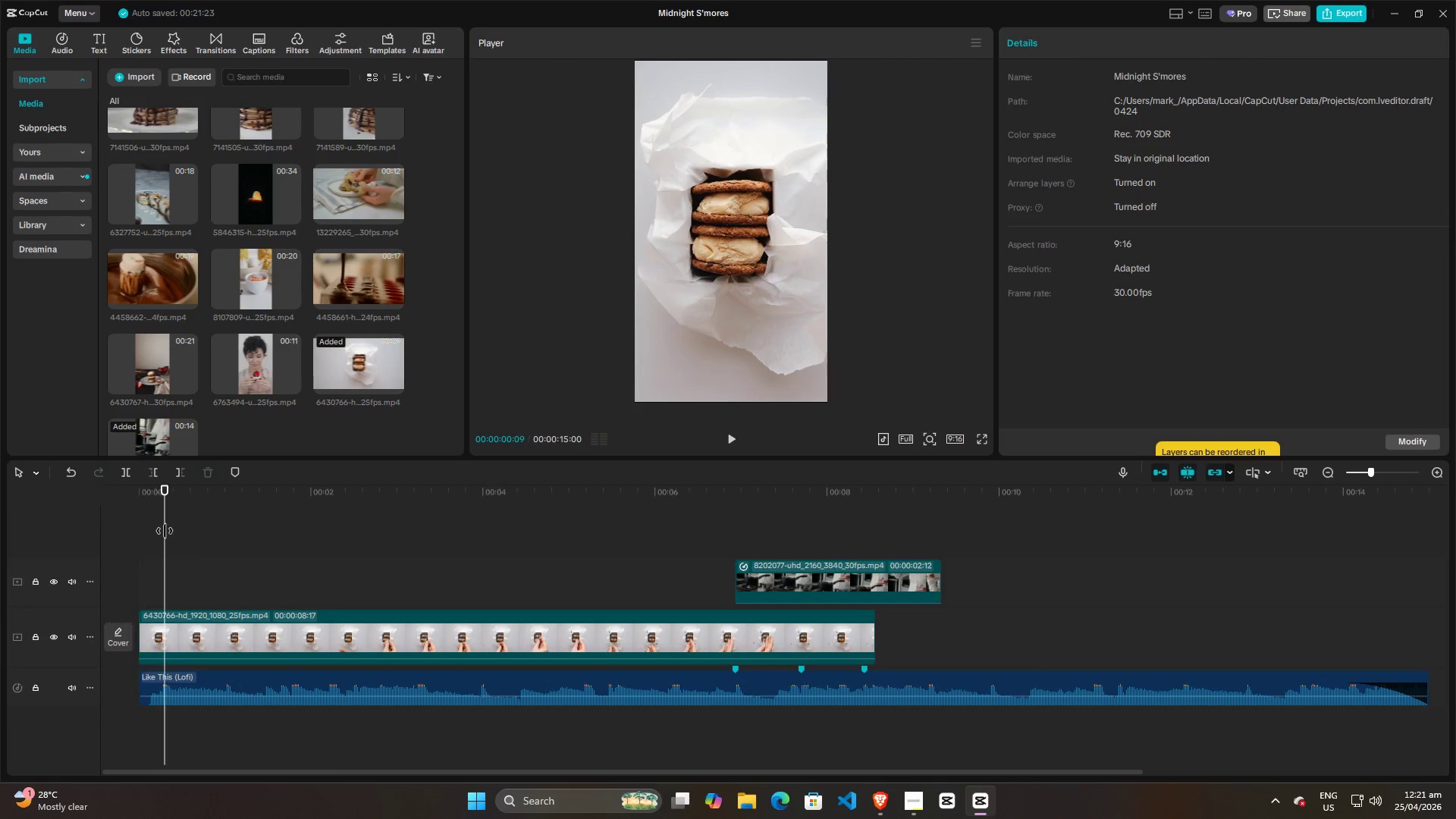 
left_click_drag(start_coordinate=[168, 529], to_coordinate=[132, 536])
 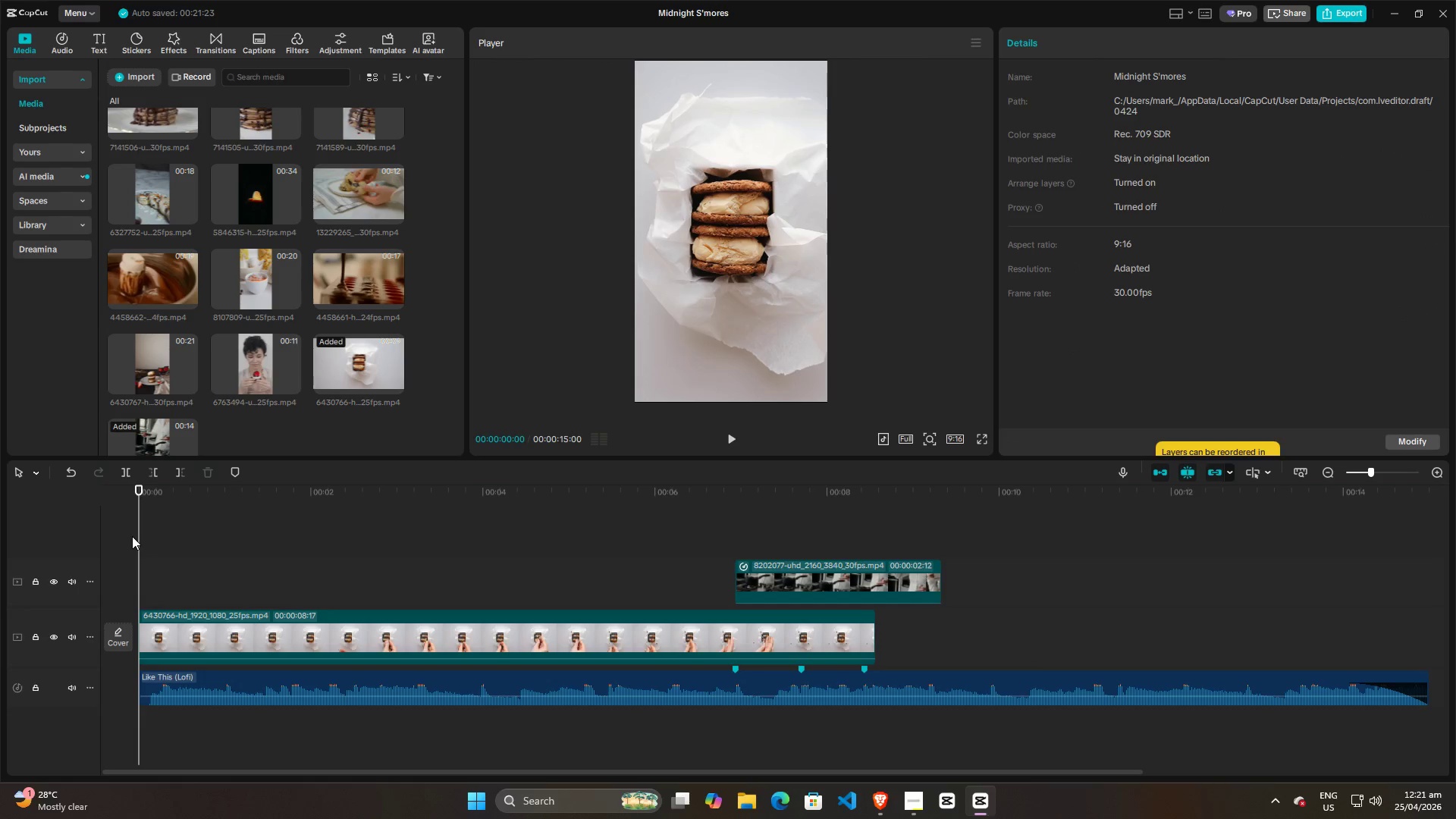 
key(Space)
 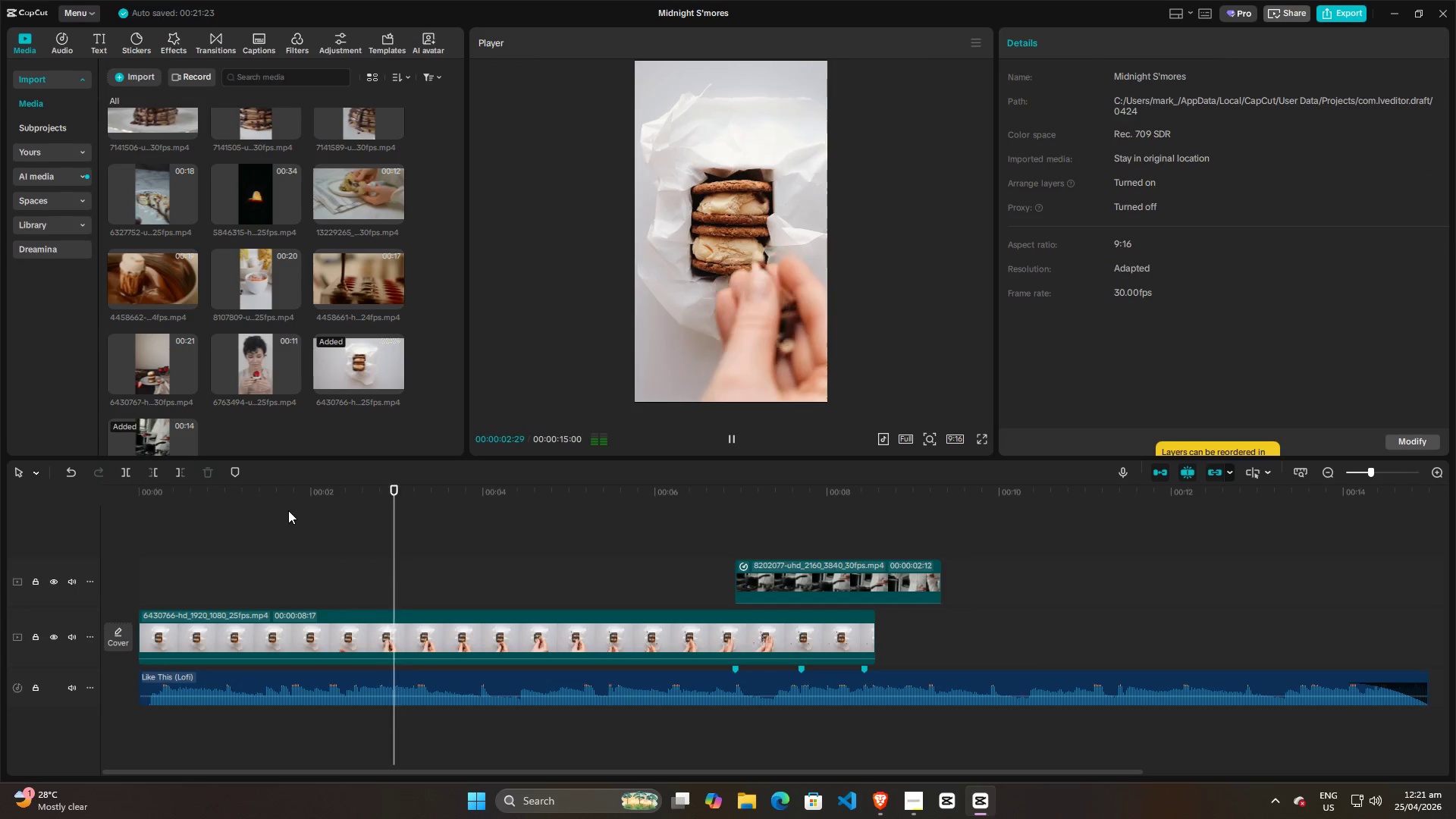 
key(Space)
 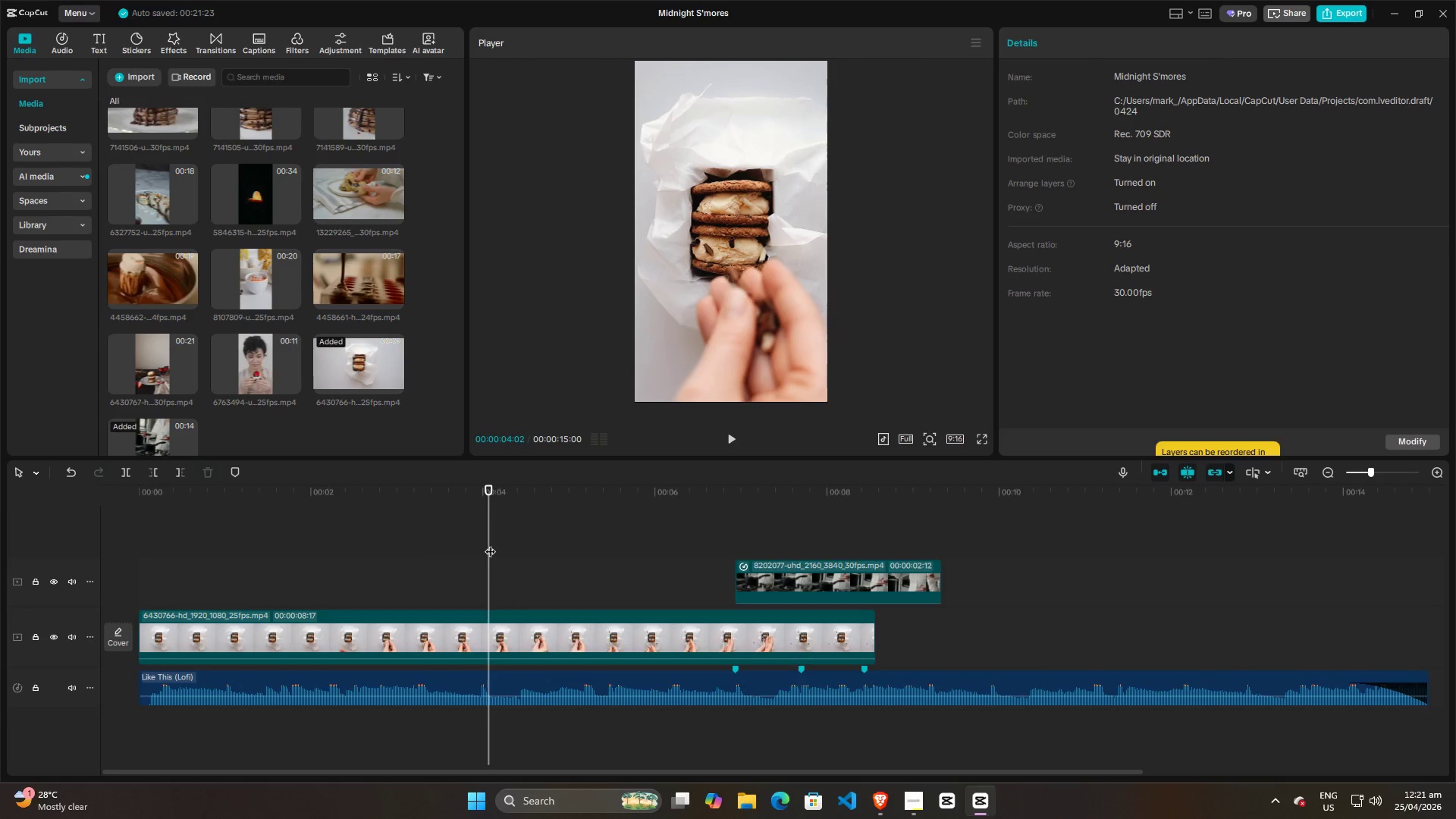 
left_click_drag(start_coordinate=[490, 544], to_coordinate=[19, 544])
 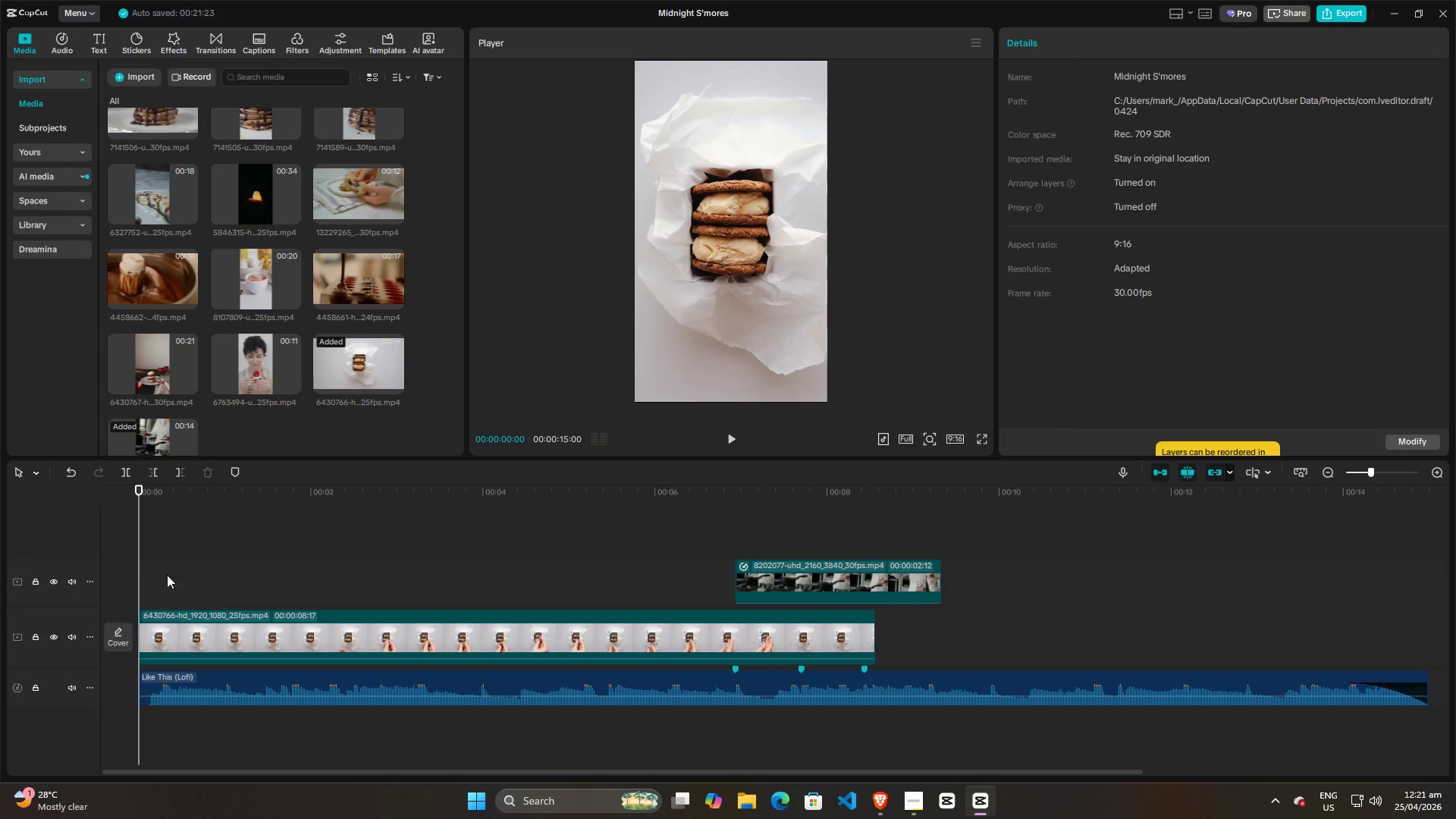 
key(Space)
 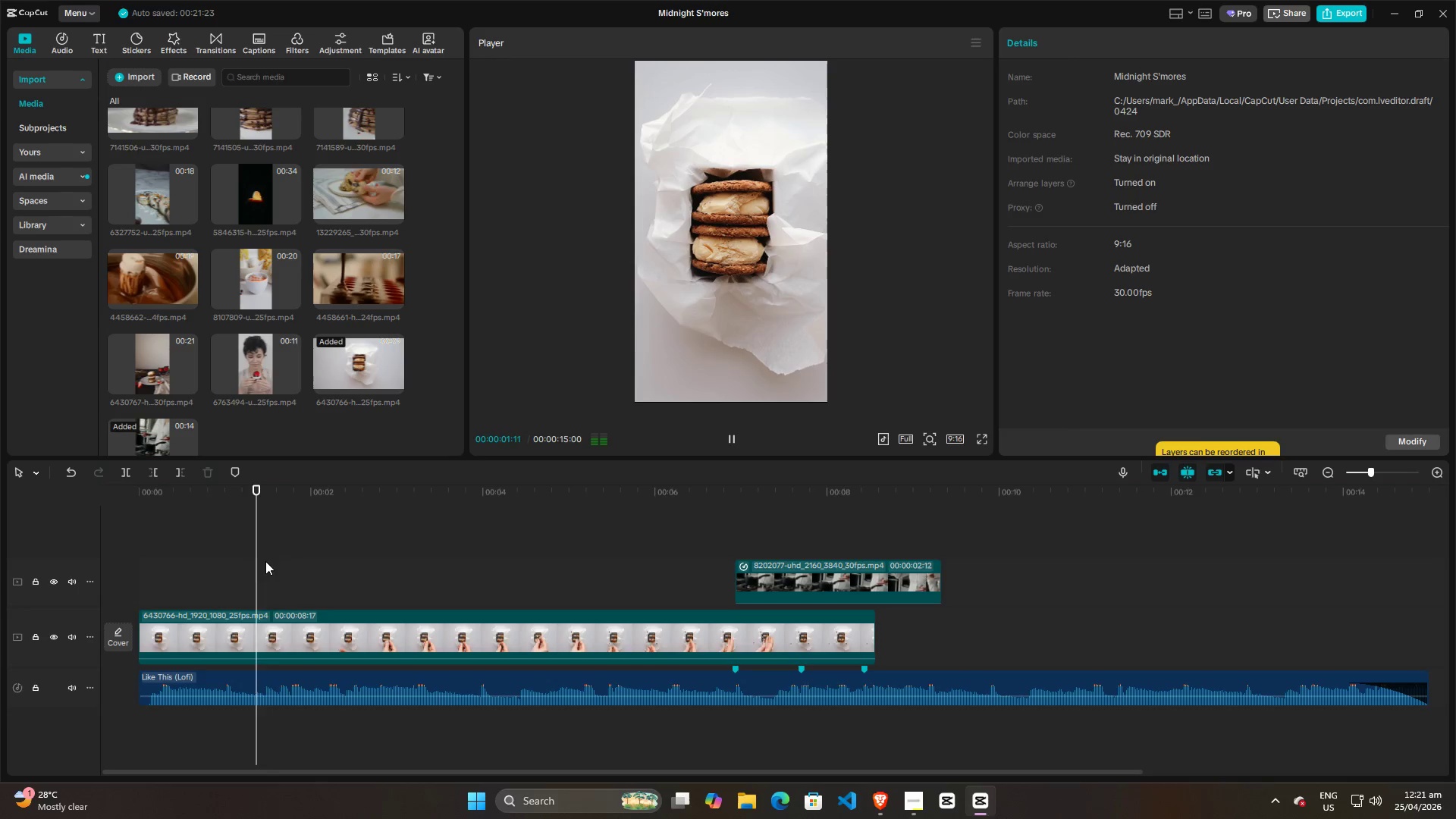 
key(Space)
 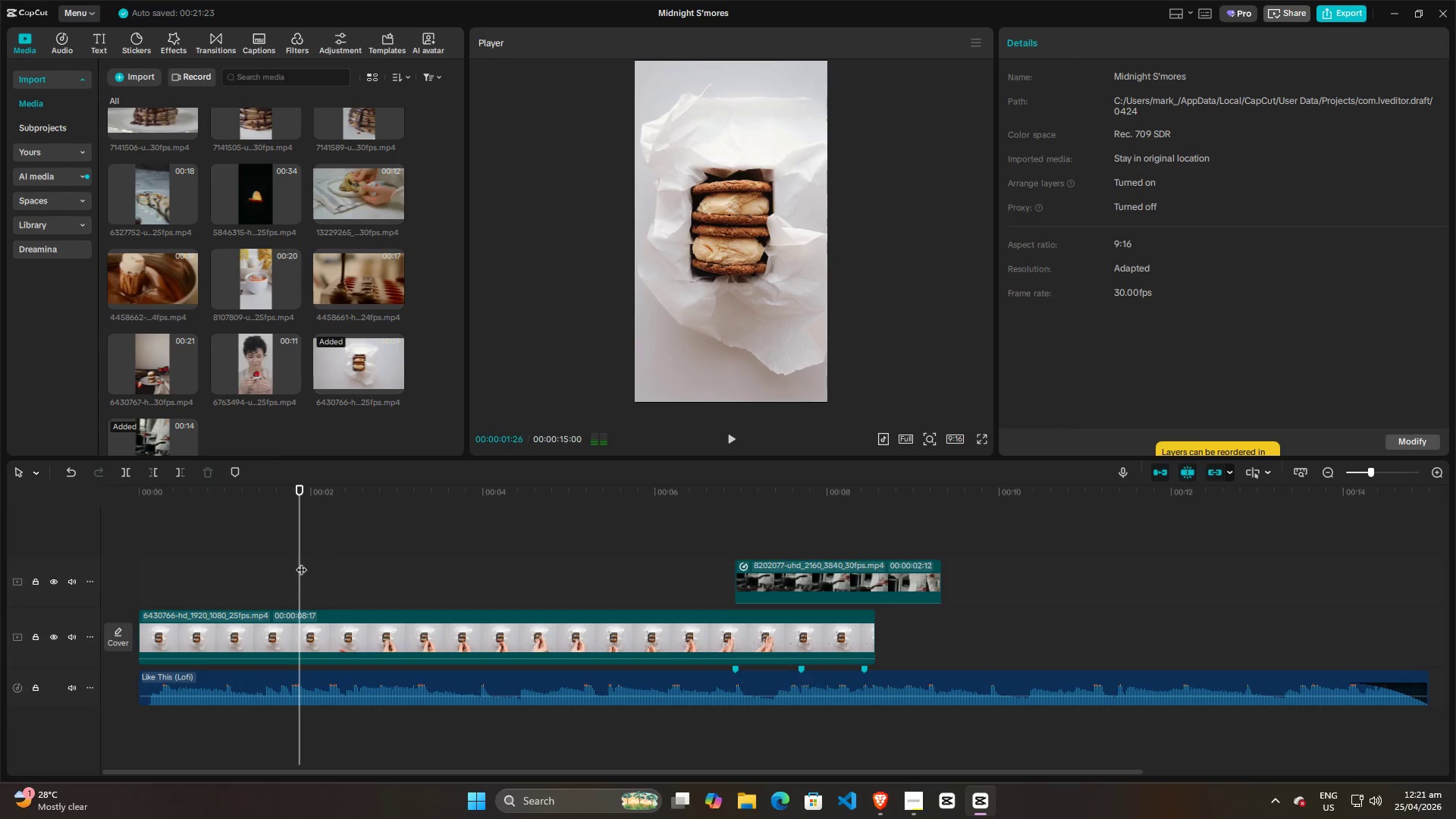 
key(Space)
 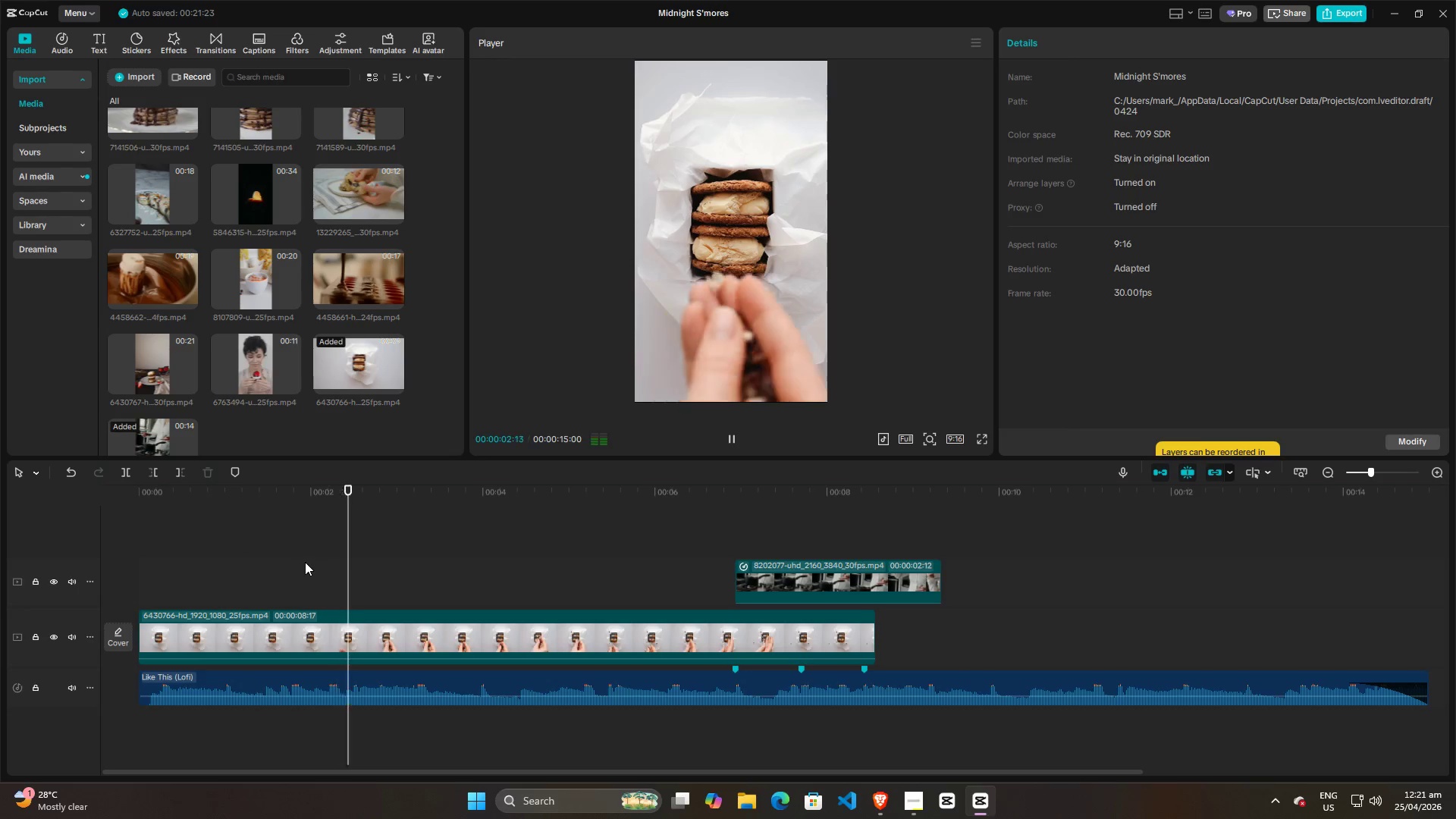 
key(Space)
 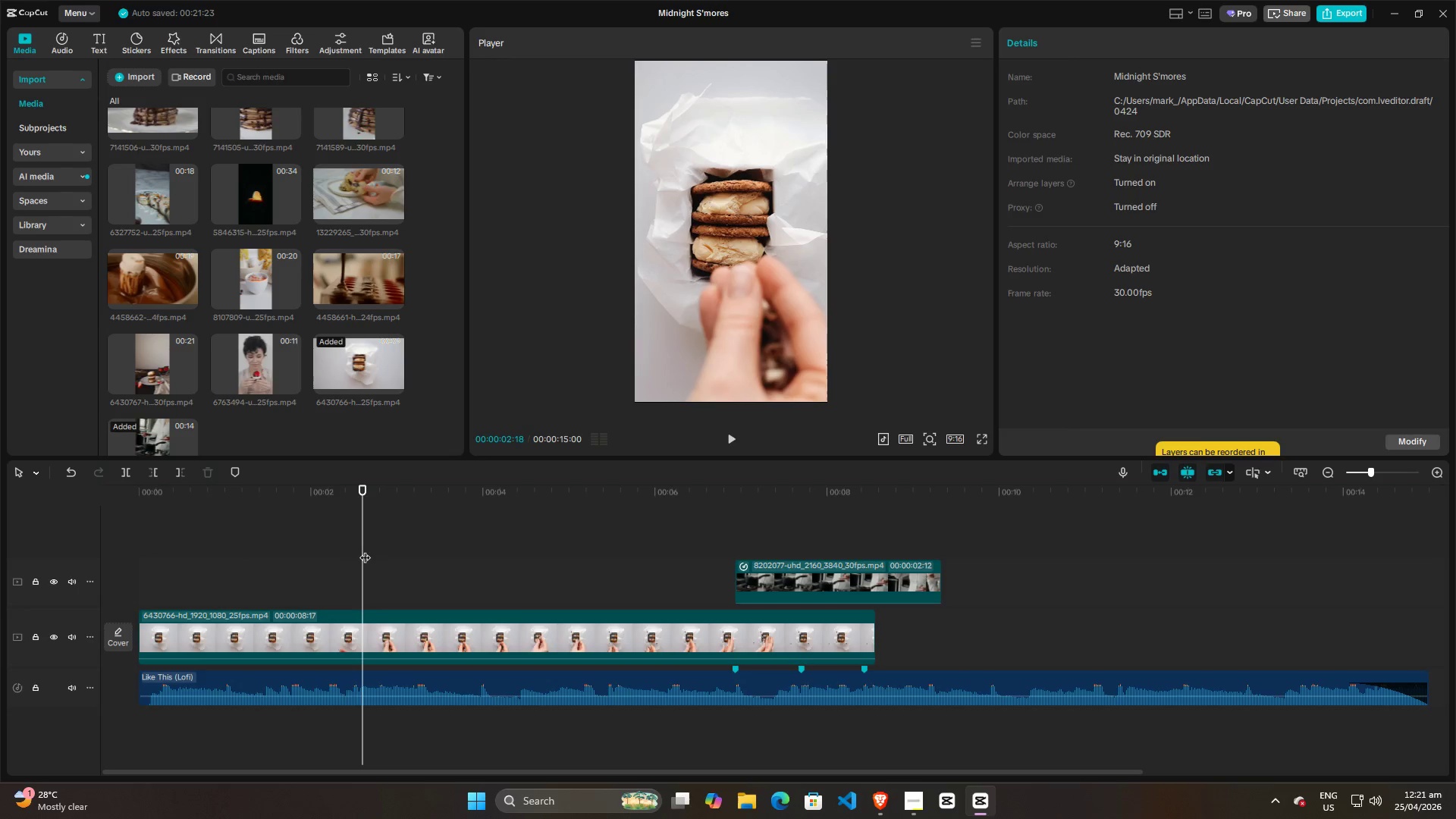 
left_click_drag(start_coordinate=[365, 550], to_coordinate=[322, 543])
 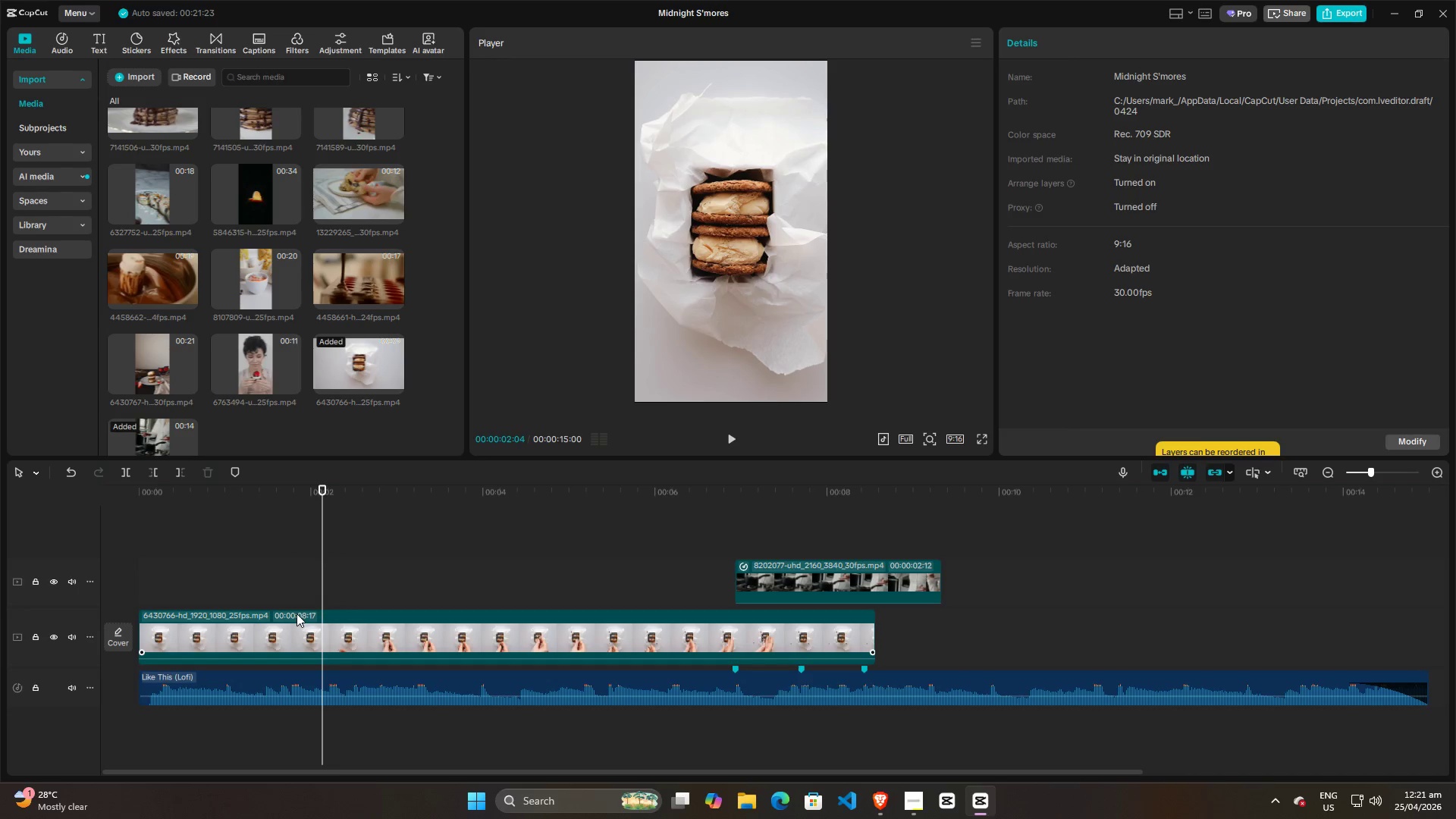 
left_click([297, 613])
 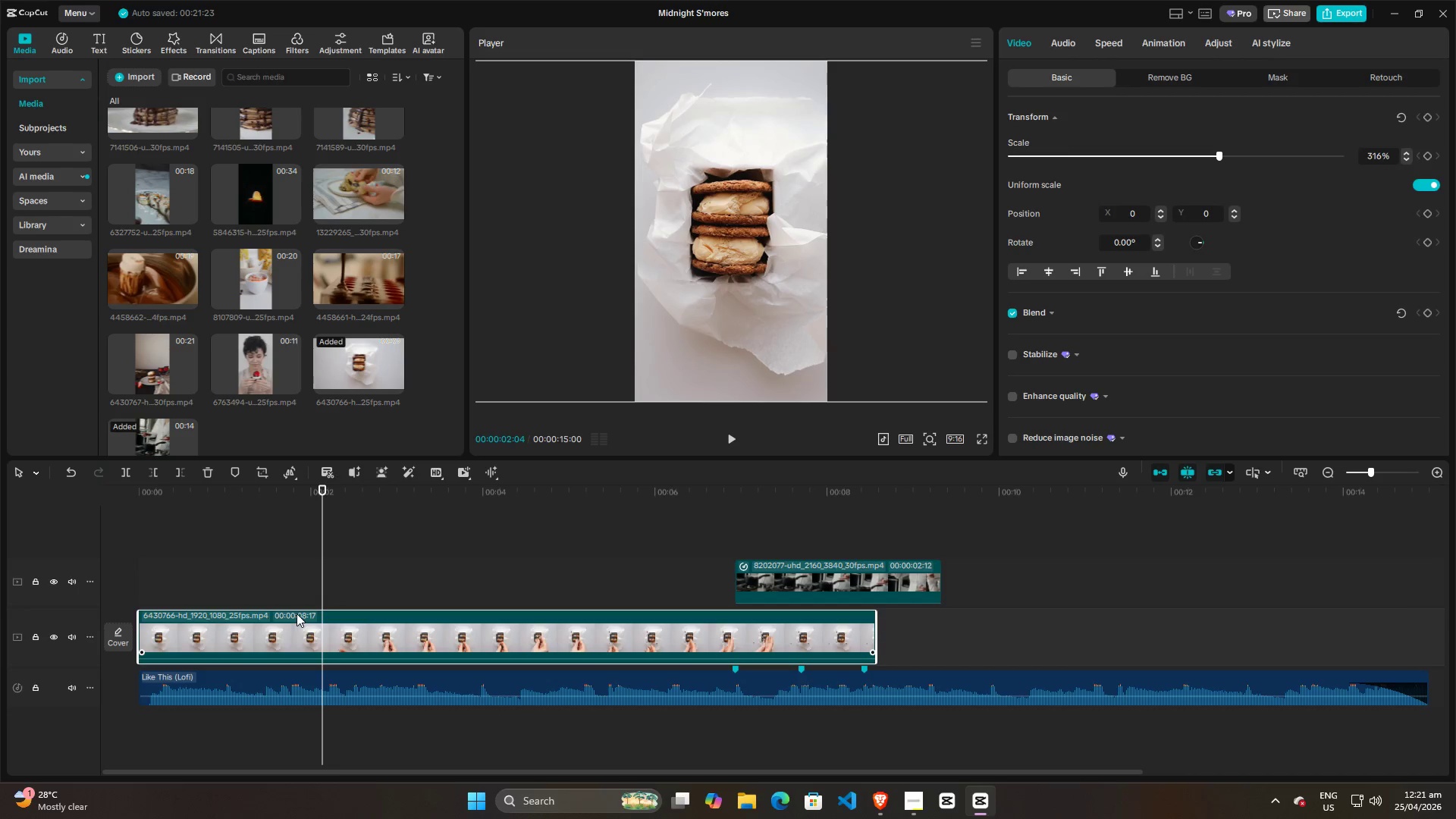 
key(M)
 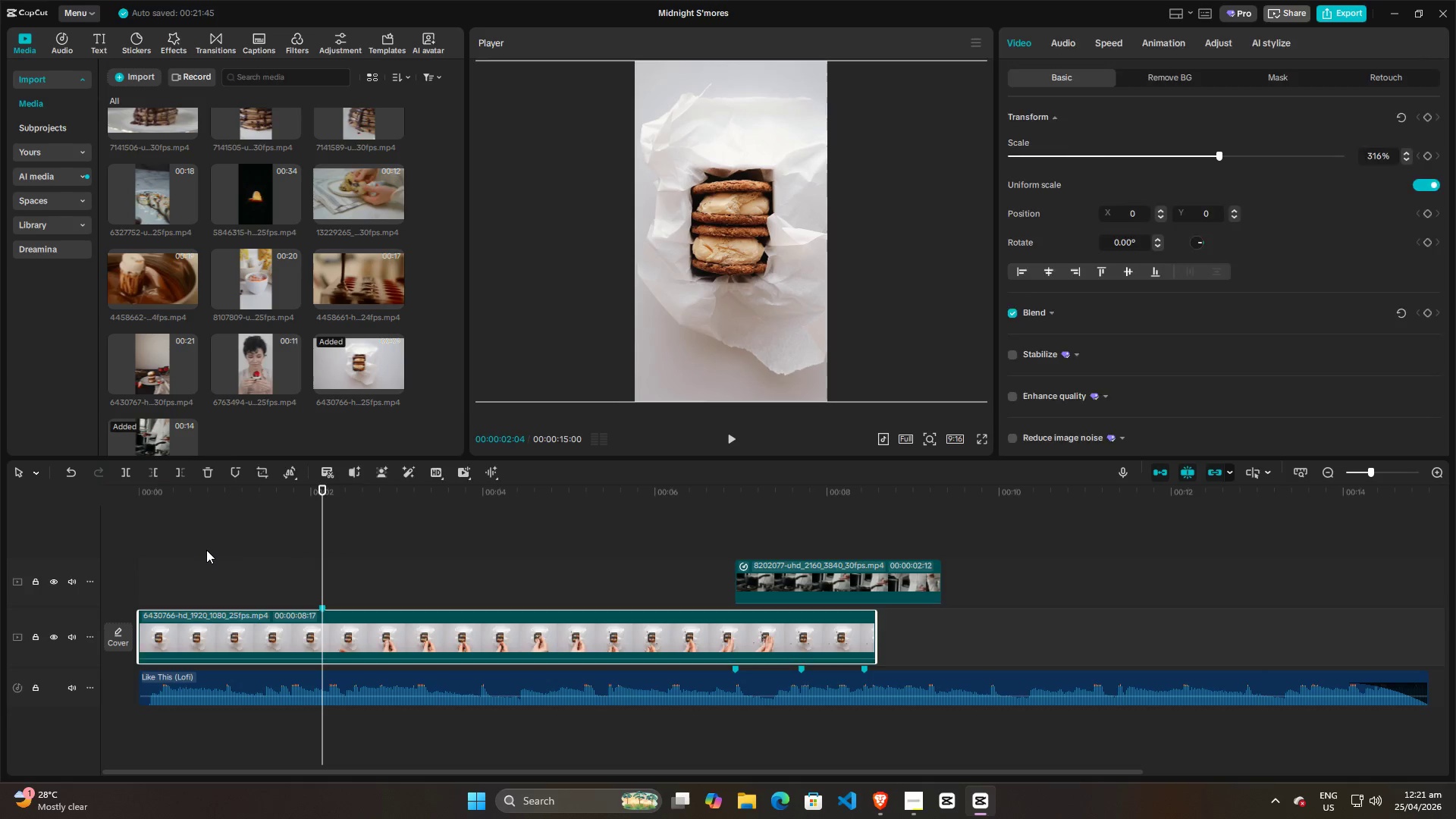 
key(Space)
 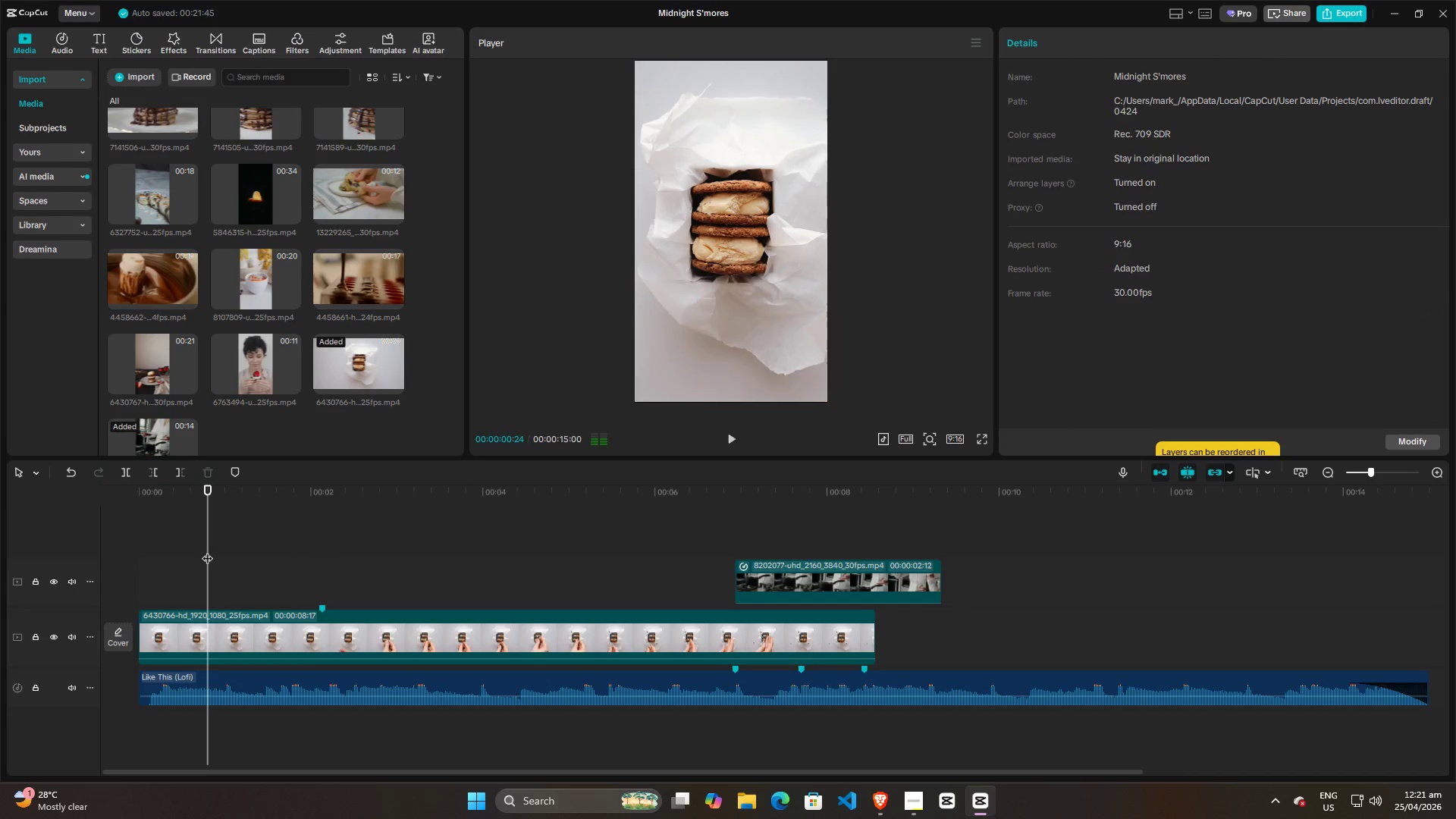 
key(Space)
 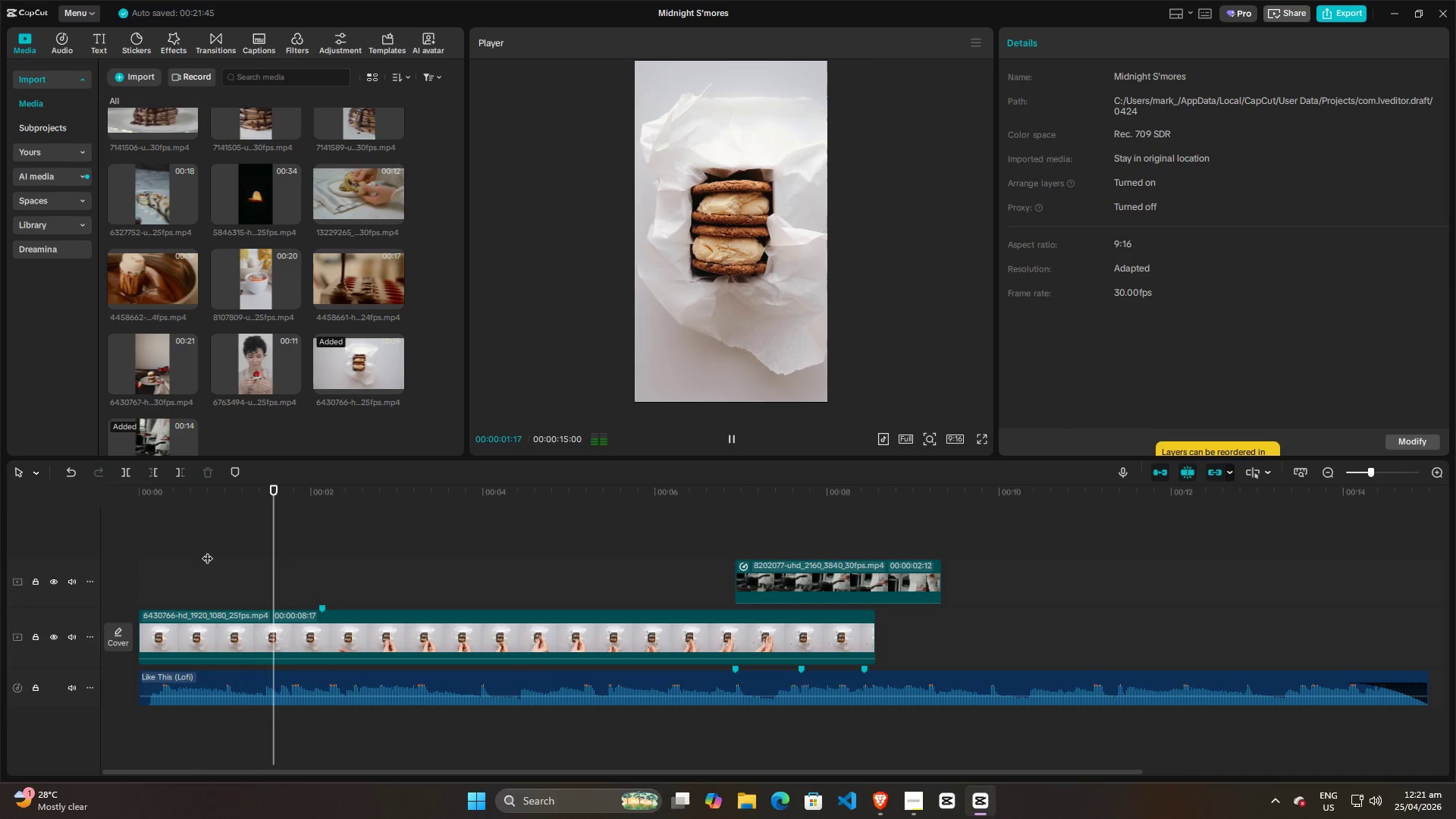 
key(Space)
 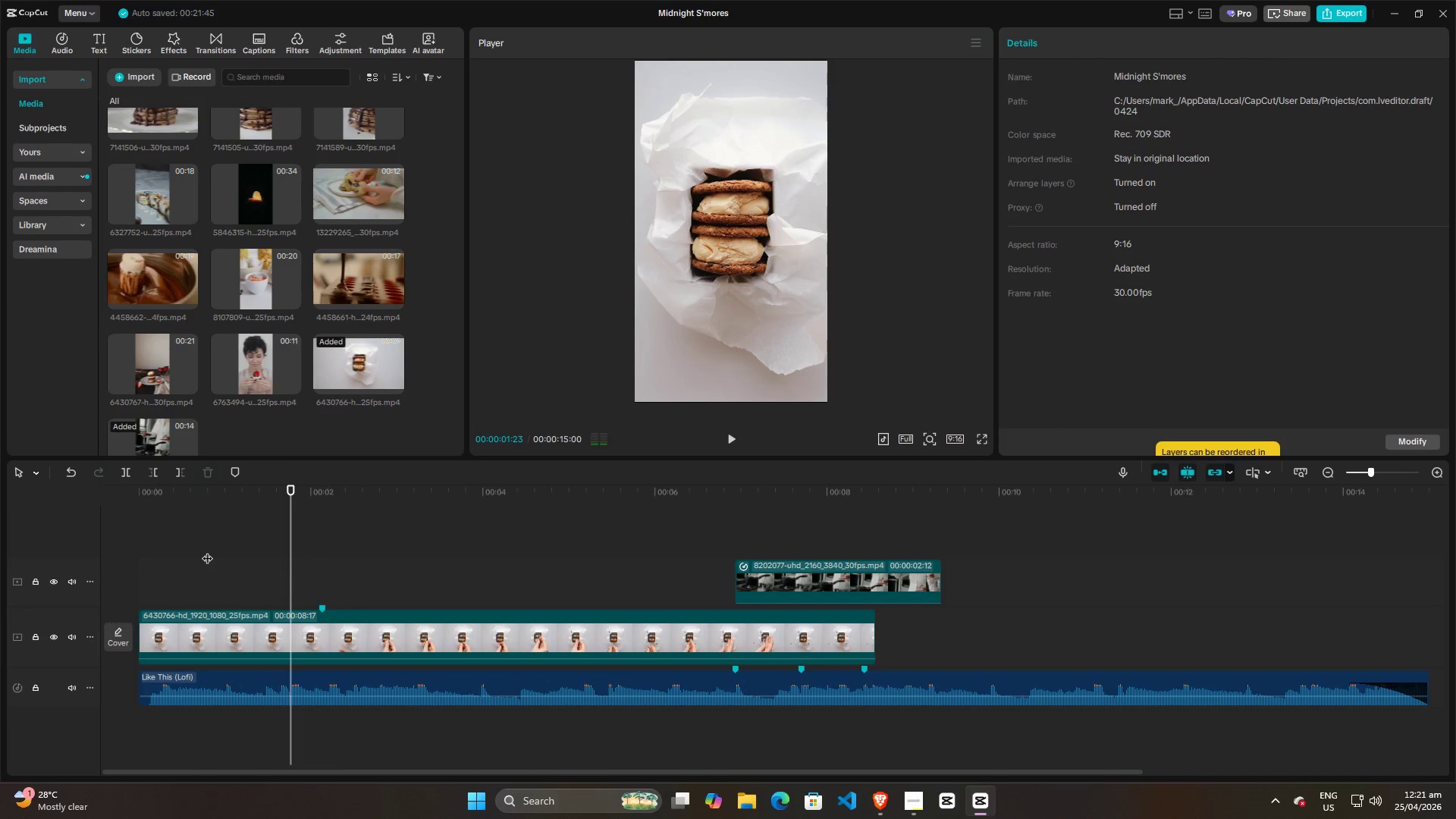 
key(Space)
 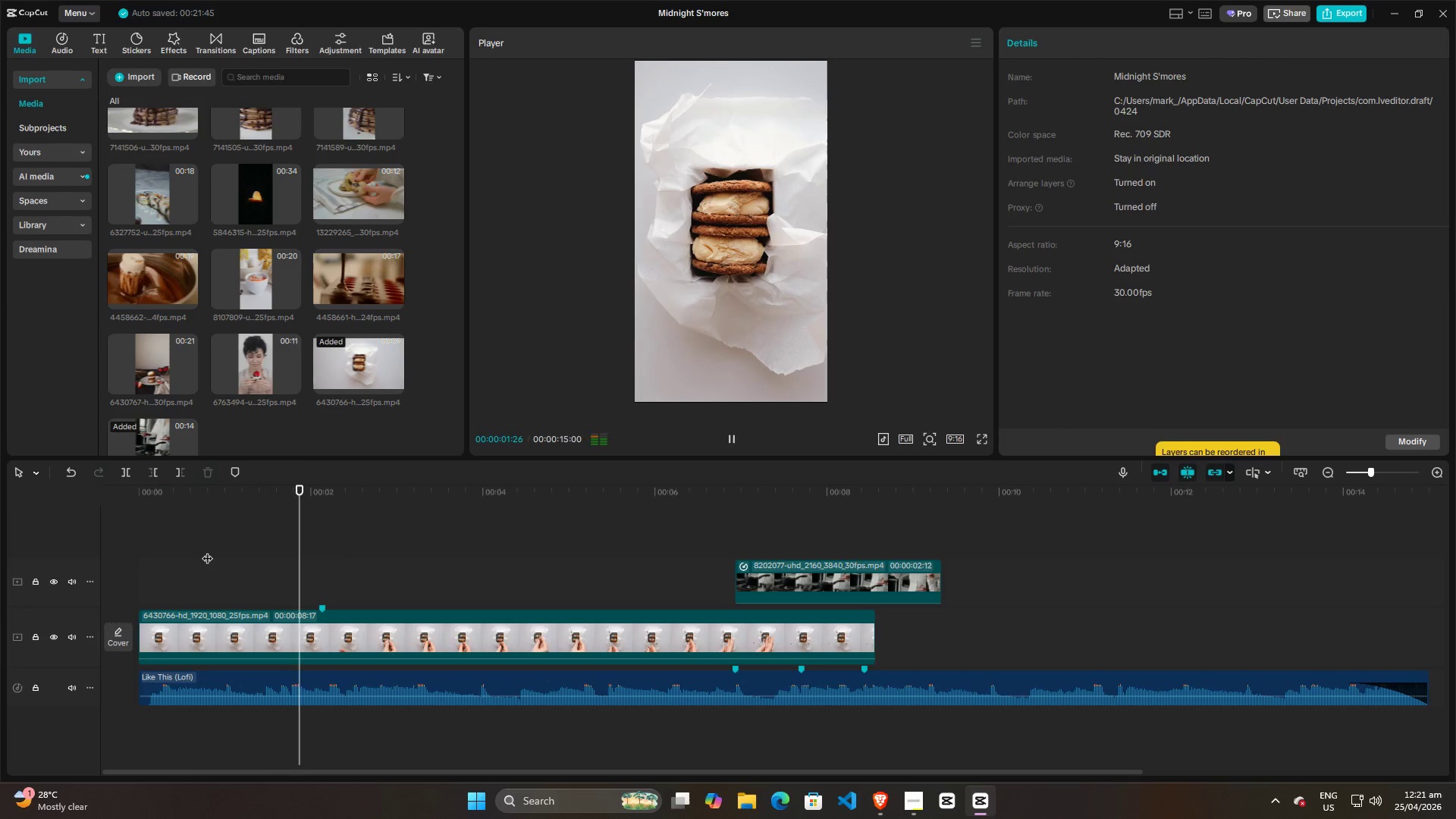 
key(Space)
 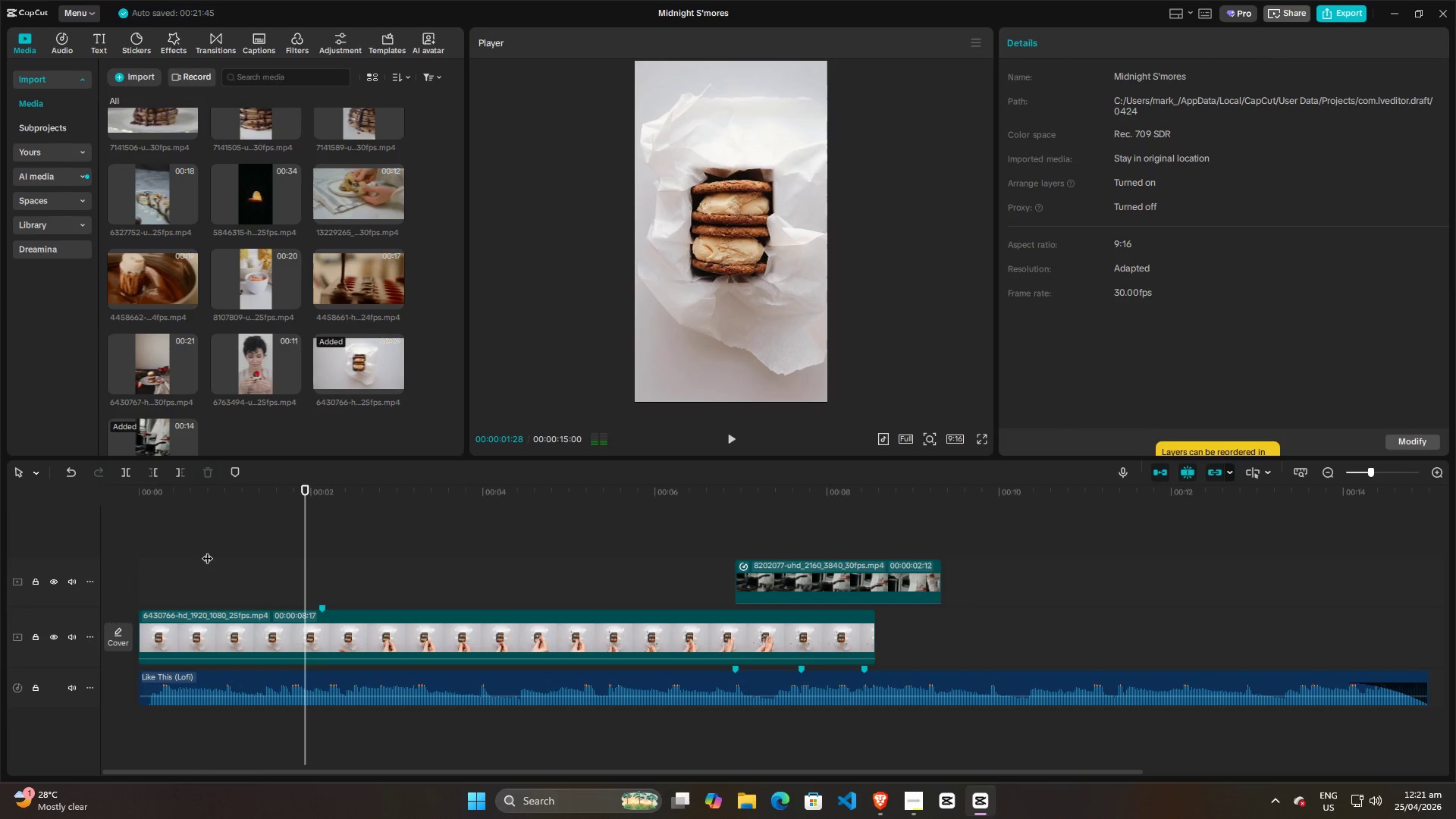 
left_click([207, 551])
 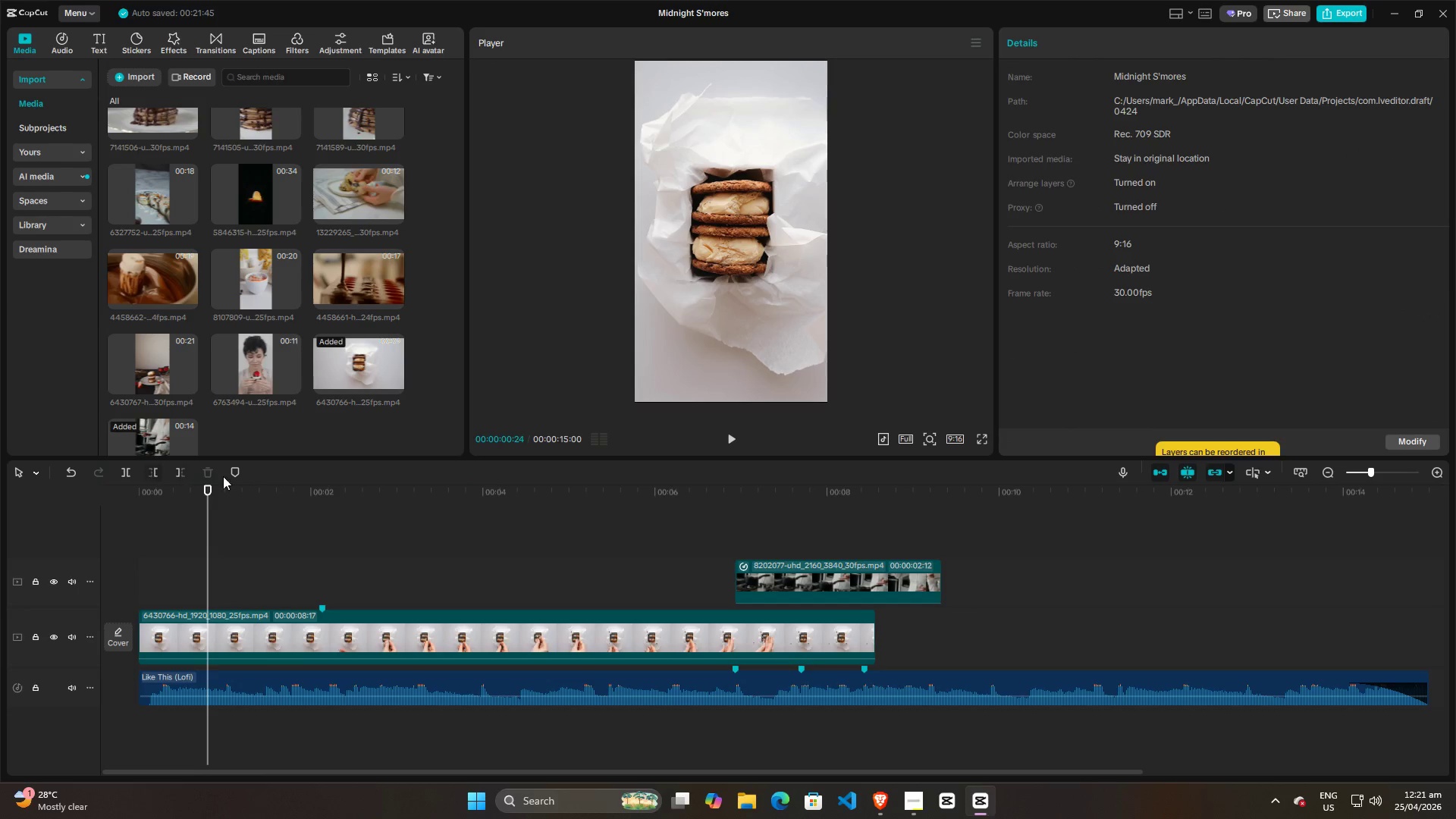 
left_click([221, 676])
 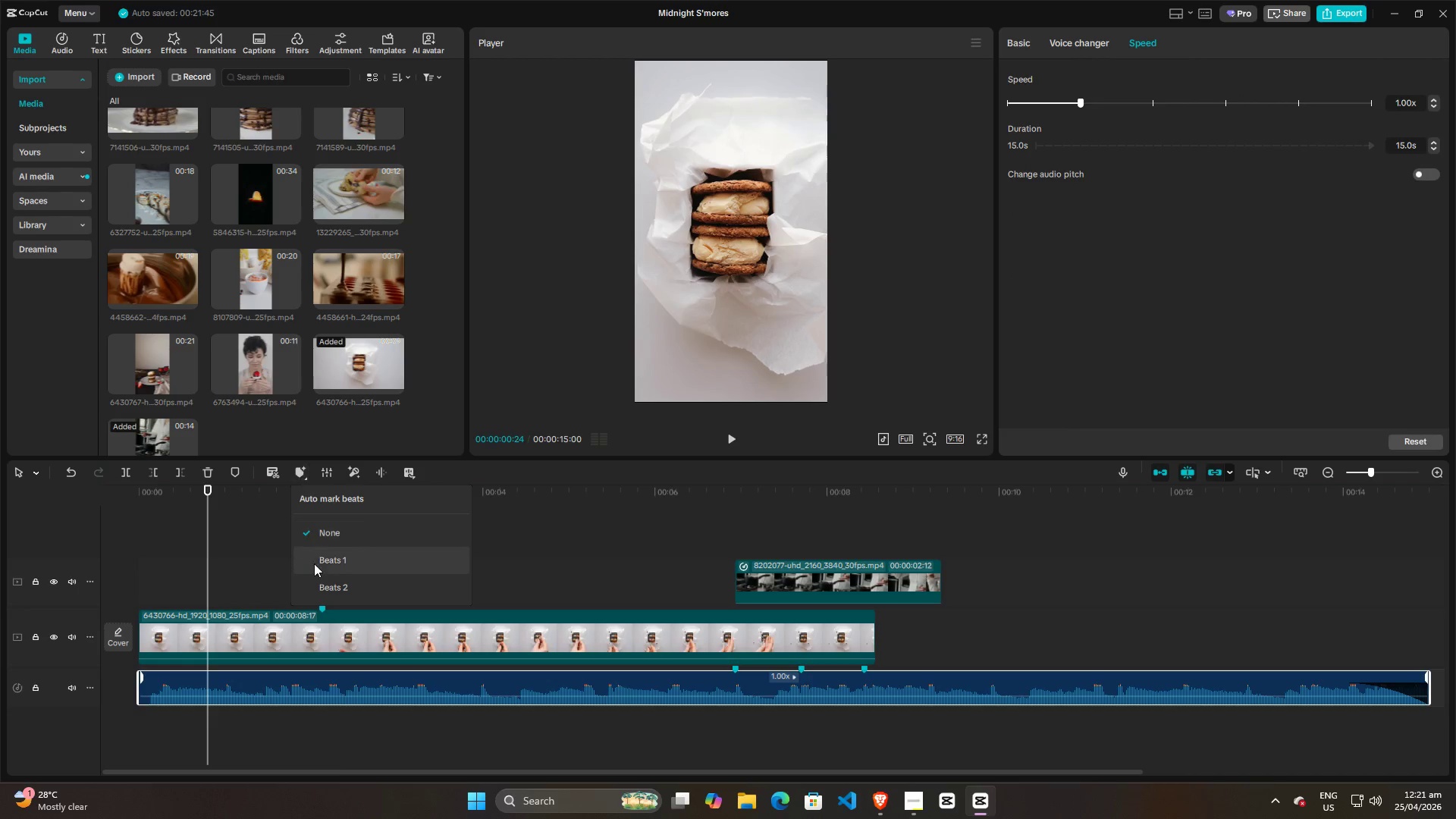 
left_click([315, 588])
 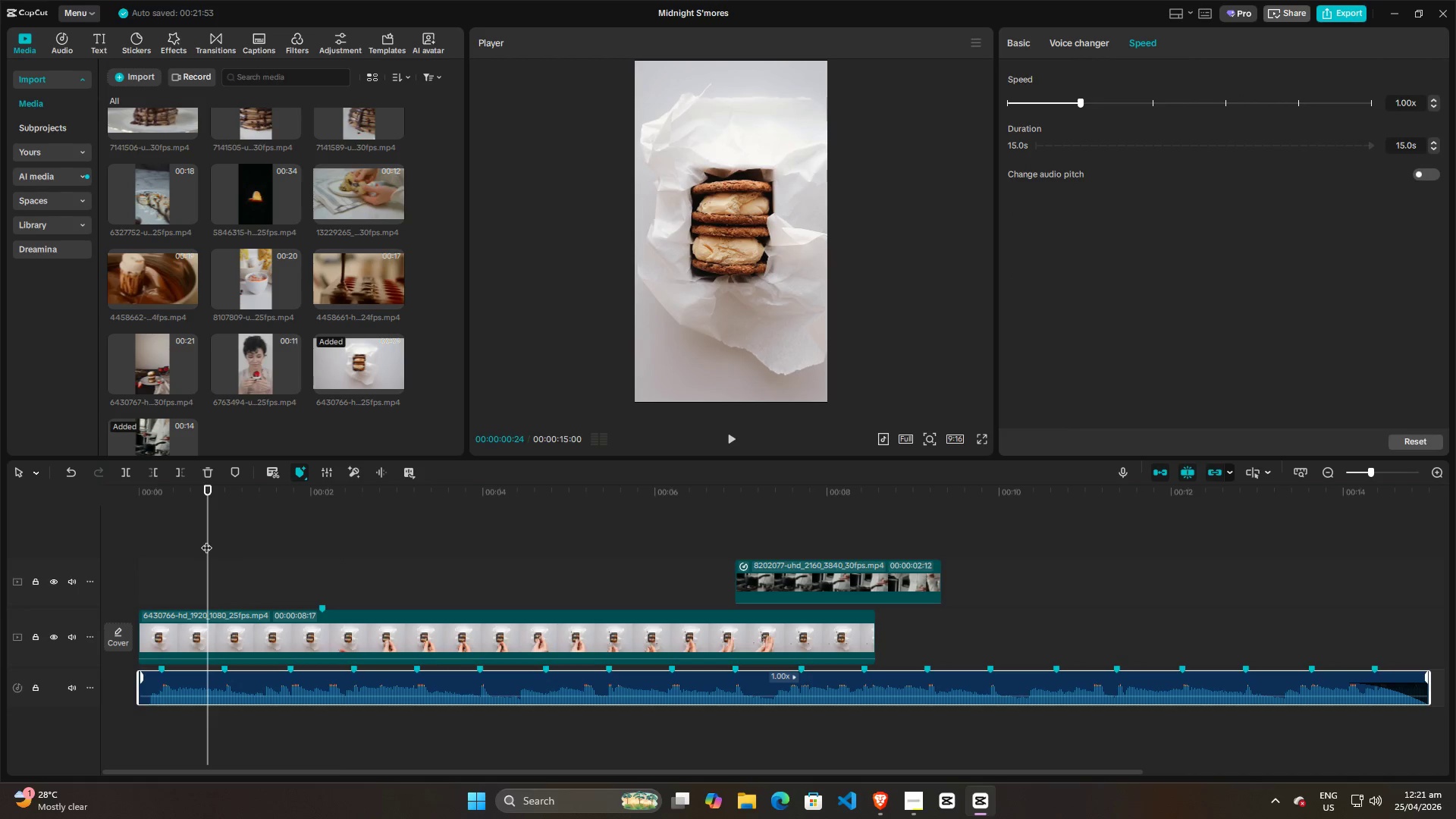 
left_click_drag(start_coordinate=[206, 540], to_coordinate=[290, 554])
 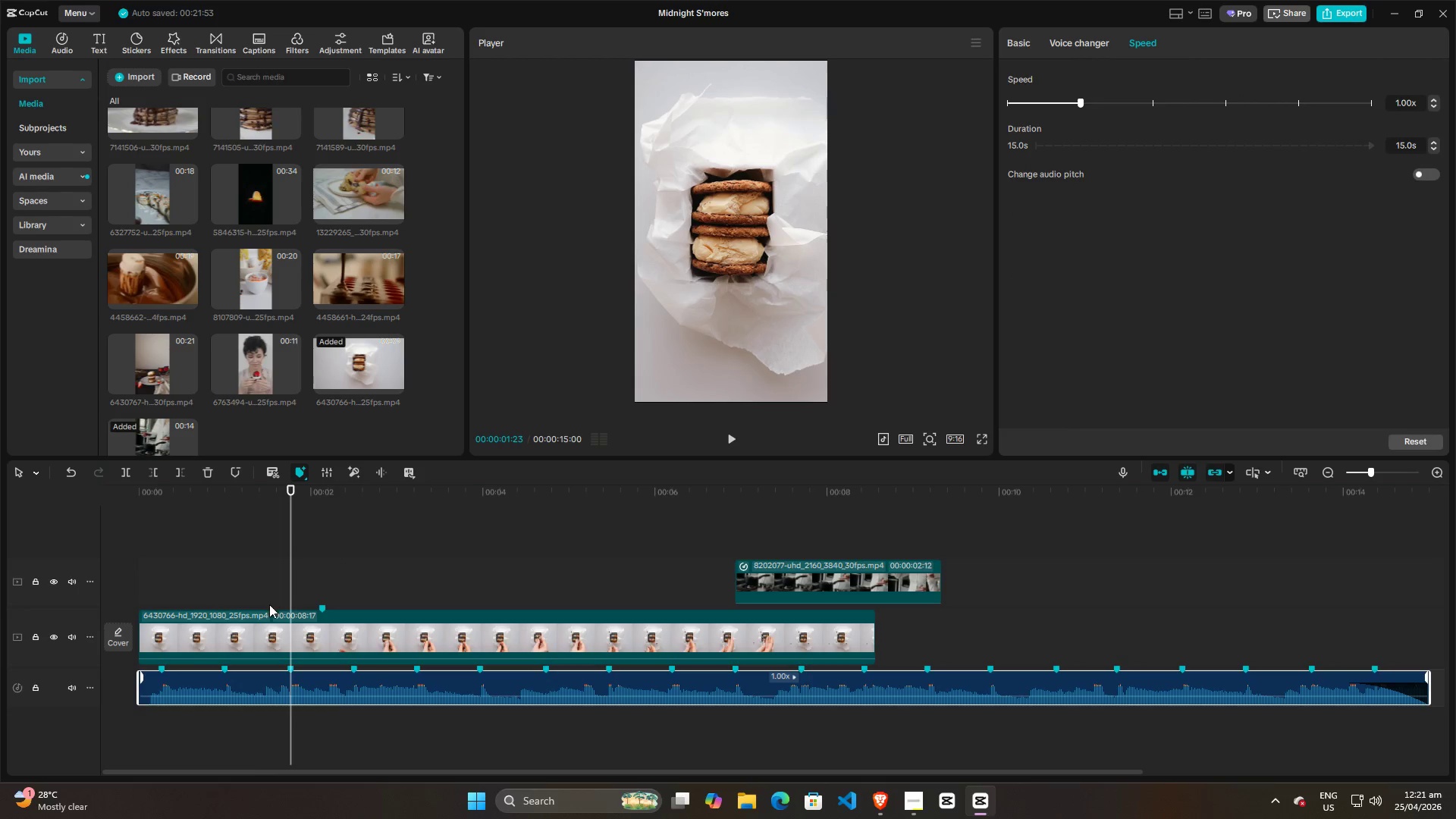 
left_click([267, 611])
 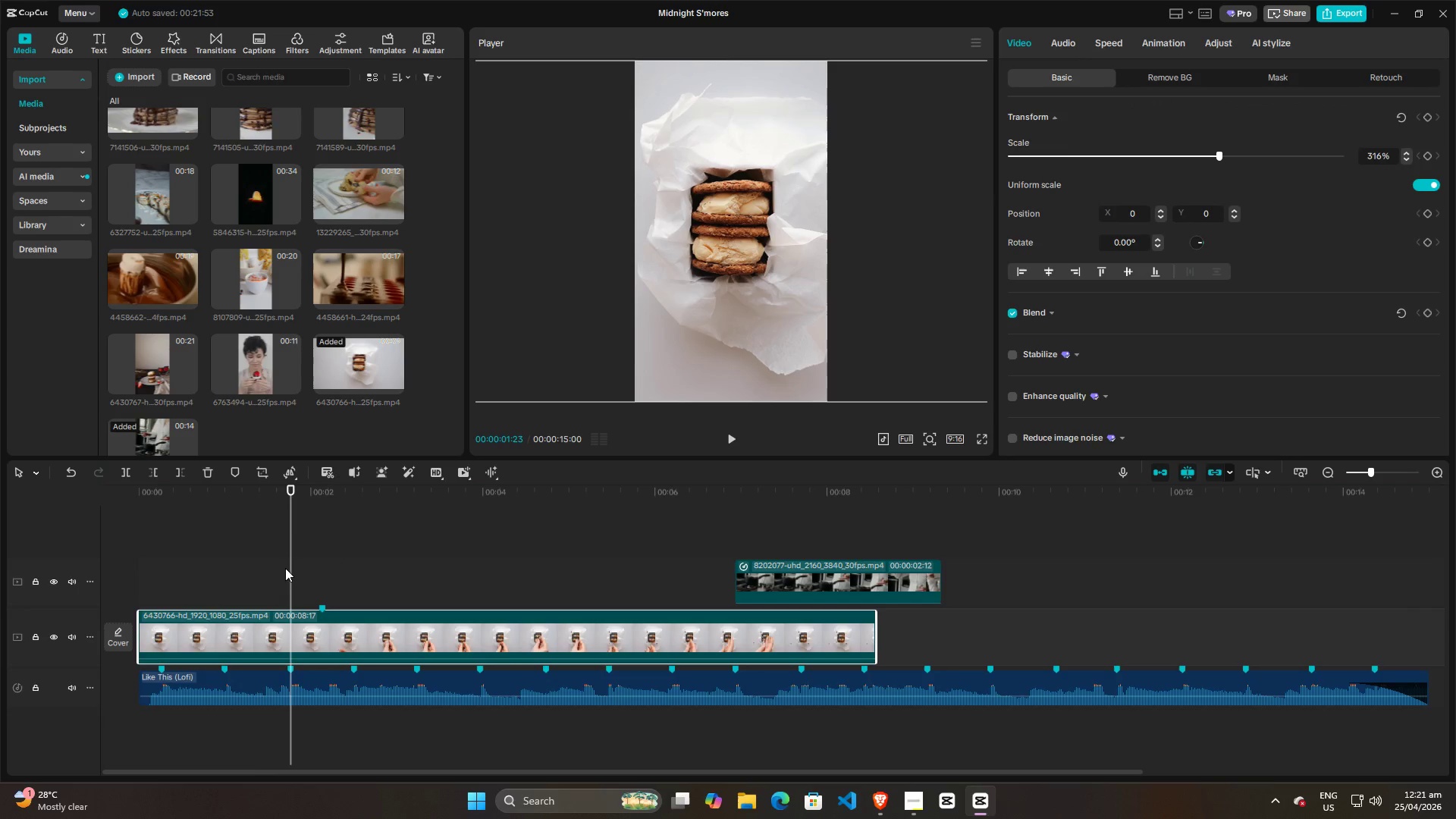 
left_click_drag(start_coordinate=[288, 568], to_coordinate=[210, 579])
 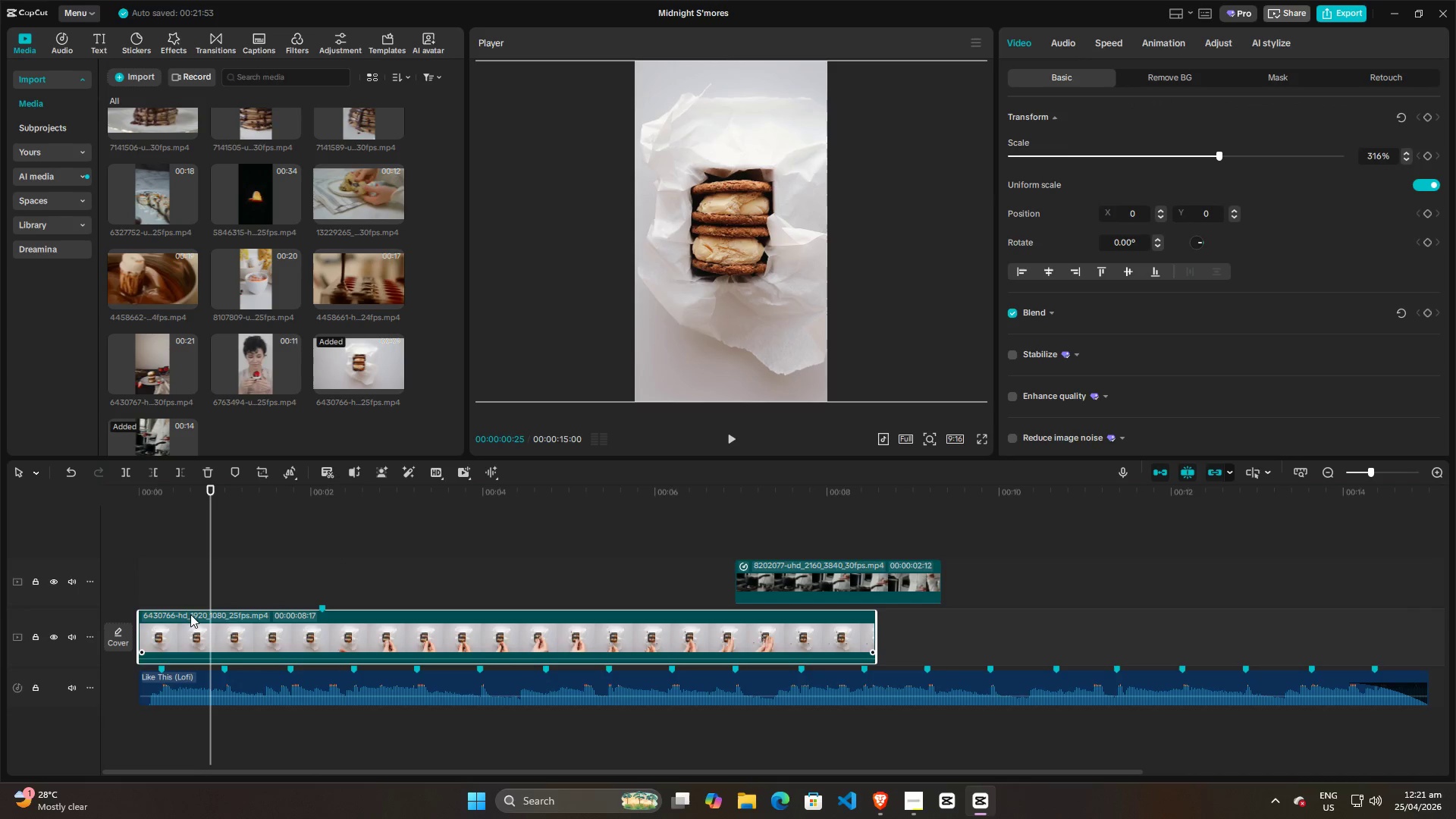 
left_click([190, 614])
 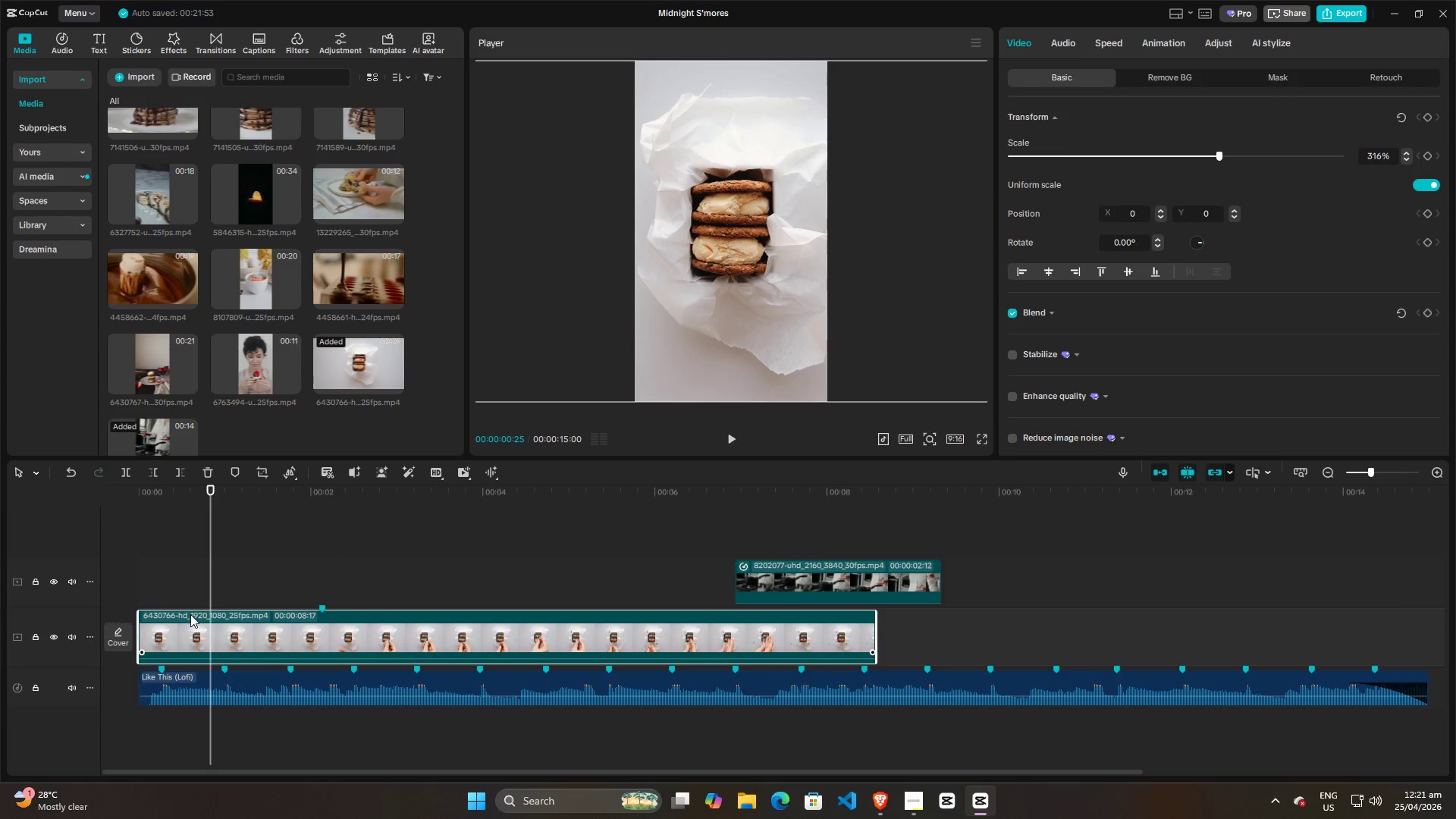 
key(Q)
 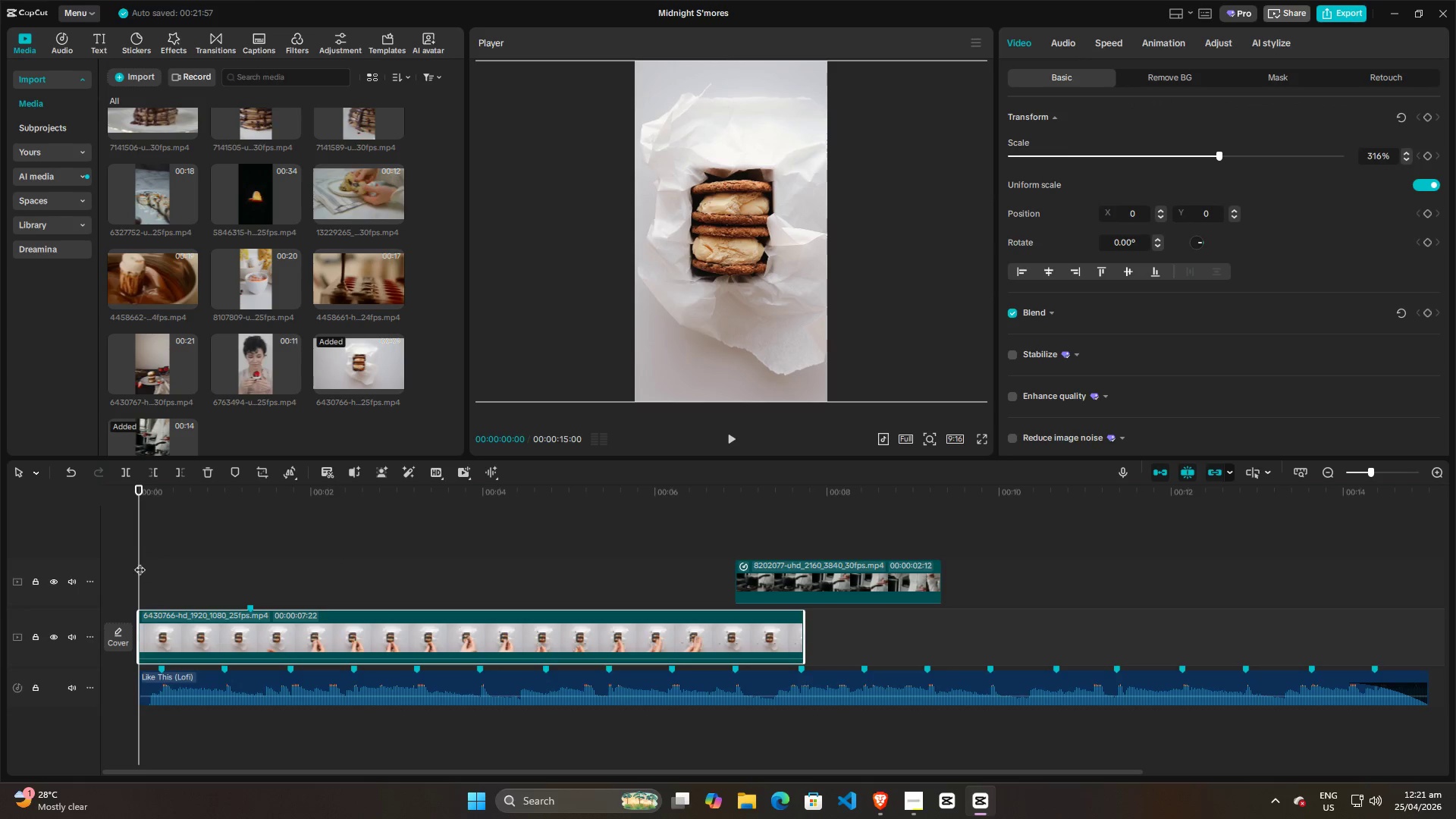 
left_click_drag(start_coordinate=[138, 562], to_coordinate=[250, 583])
 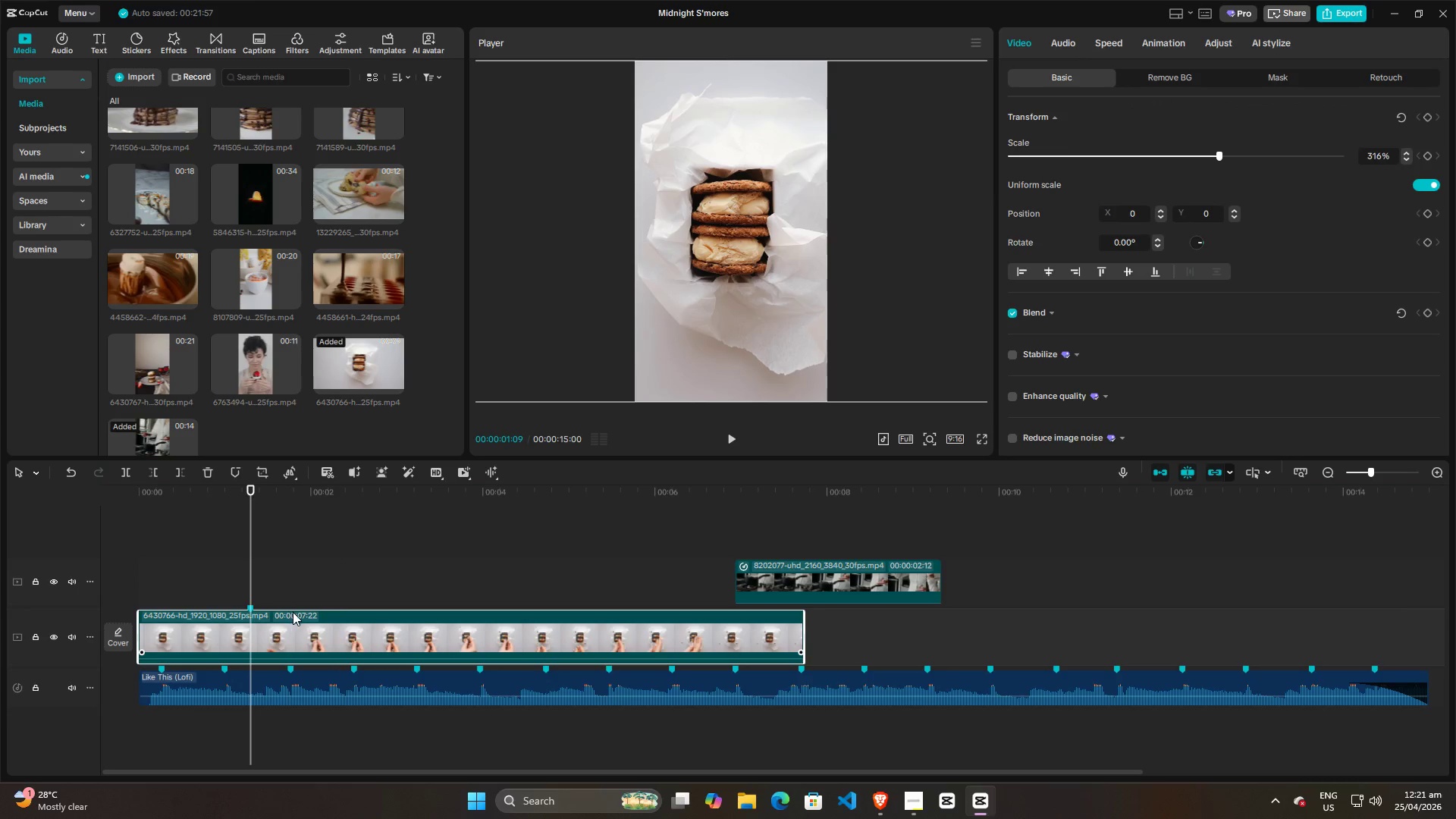 
left_click_drag(start_coordinate=[294, 612], to_coordinate=[334, 576])
 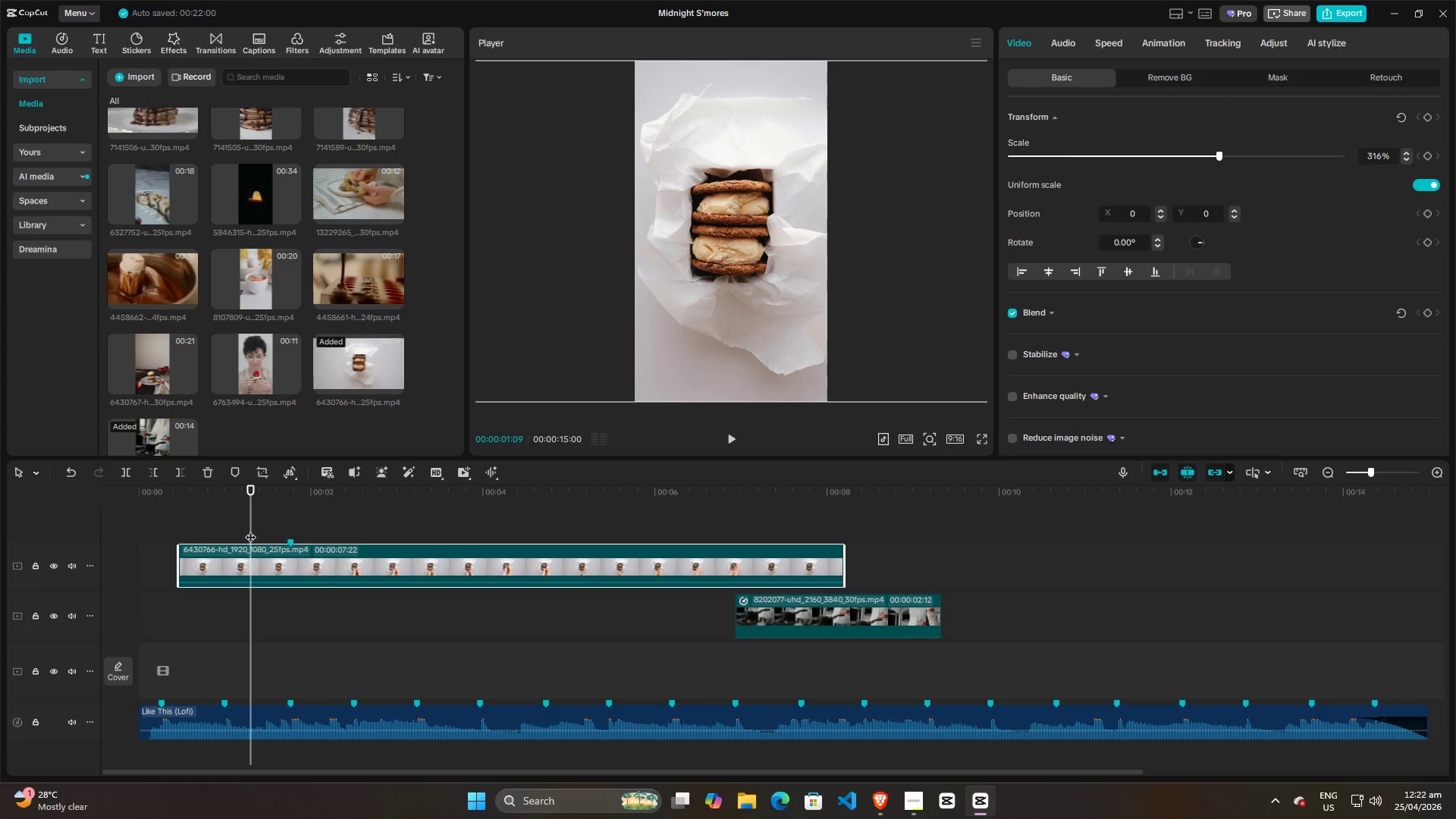 
left_click_drag(start_coordinate=[252, 528], to_coordinate=[289, 536])
 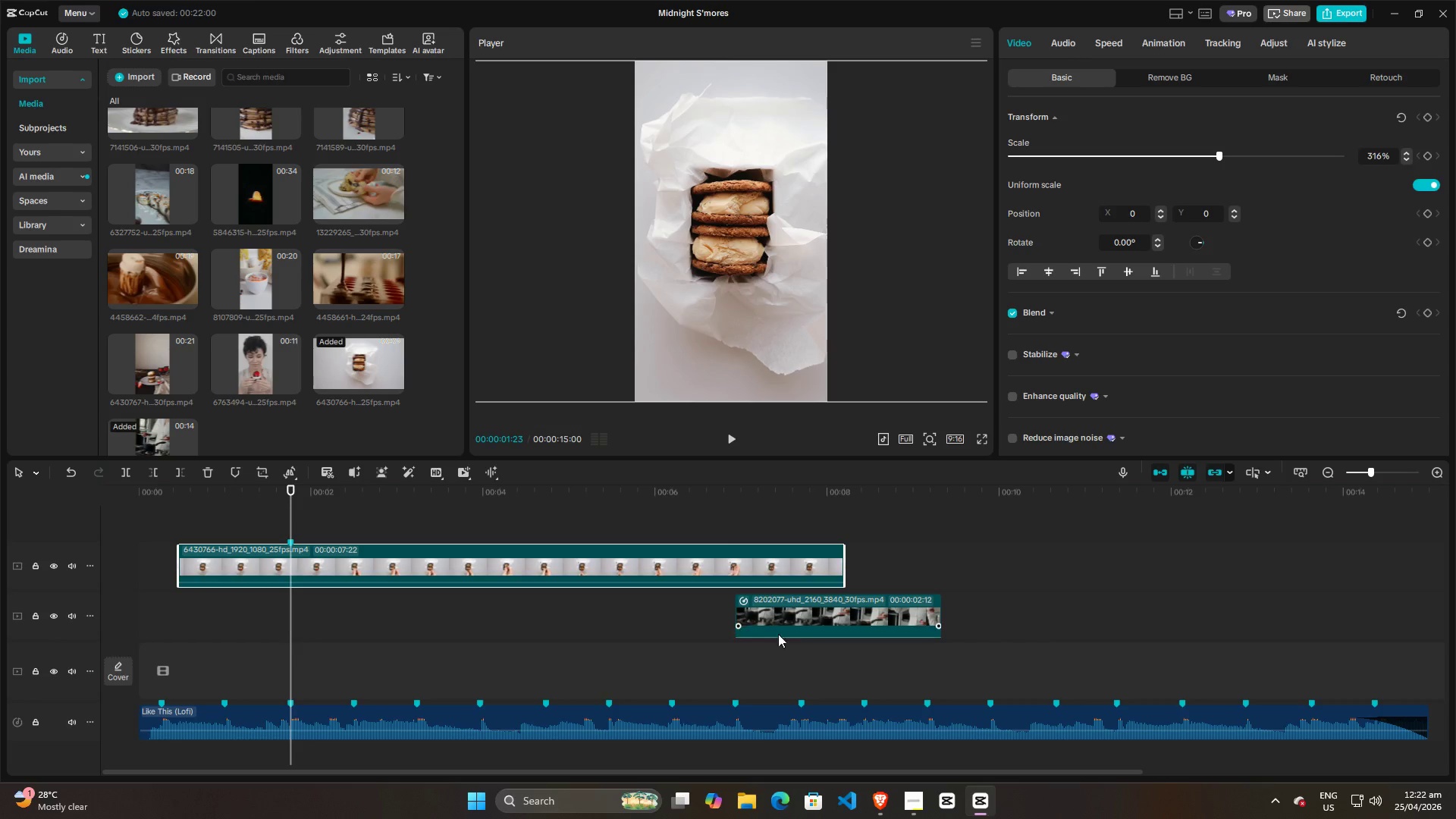 
left_click_drag(start_coordinate=[792, 629], to_coordinate=[813, 540])
 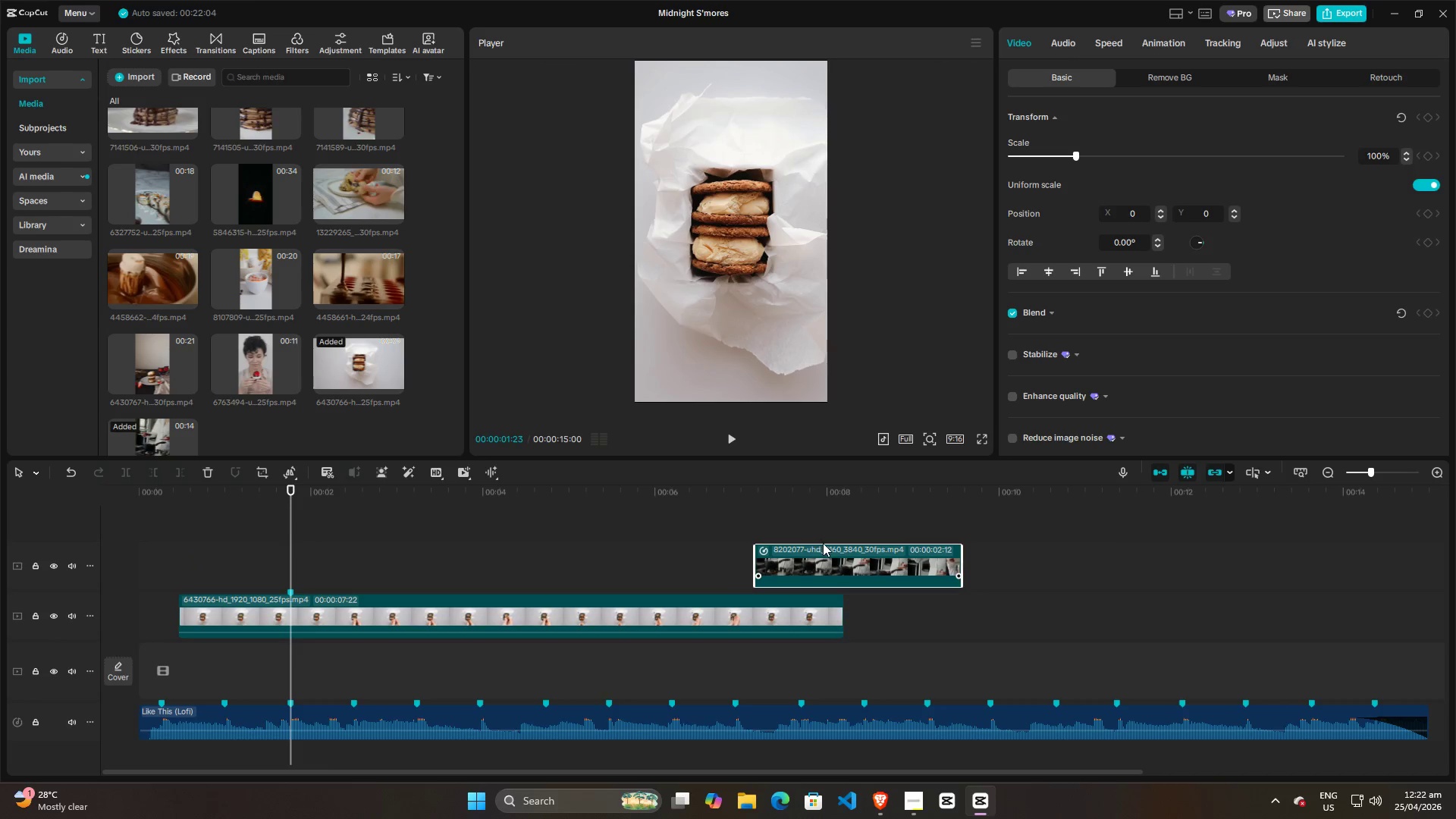 
key(Control+Z)
 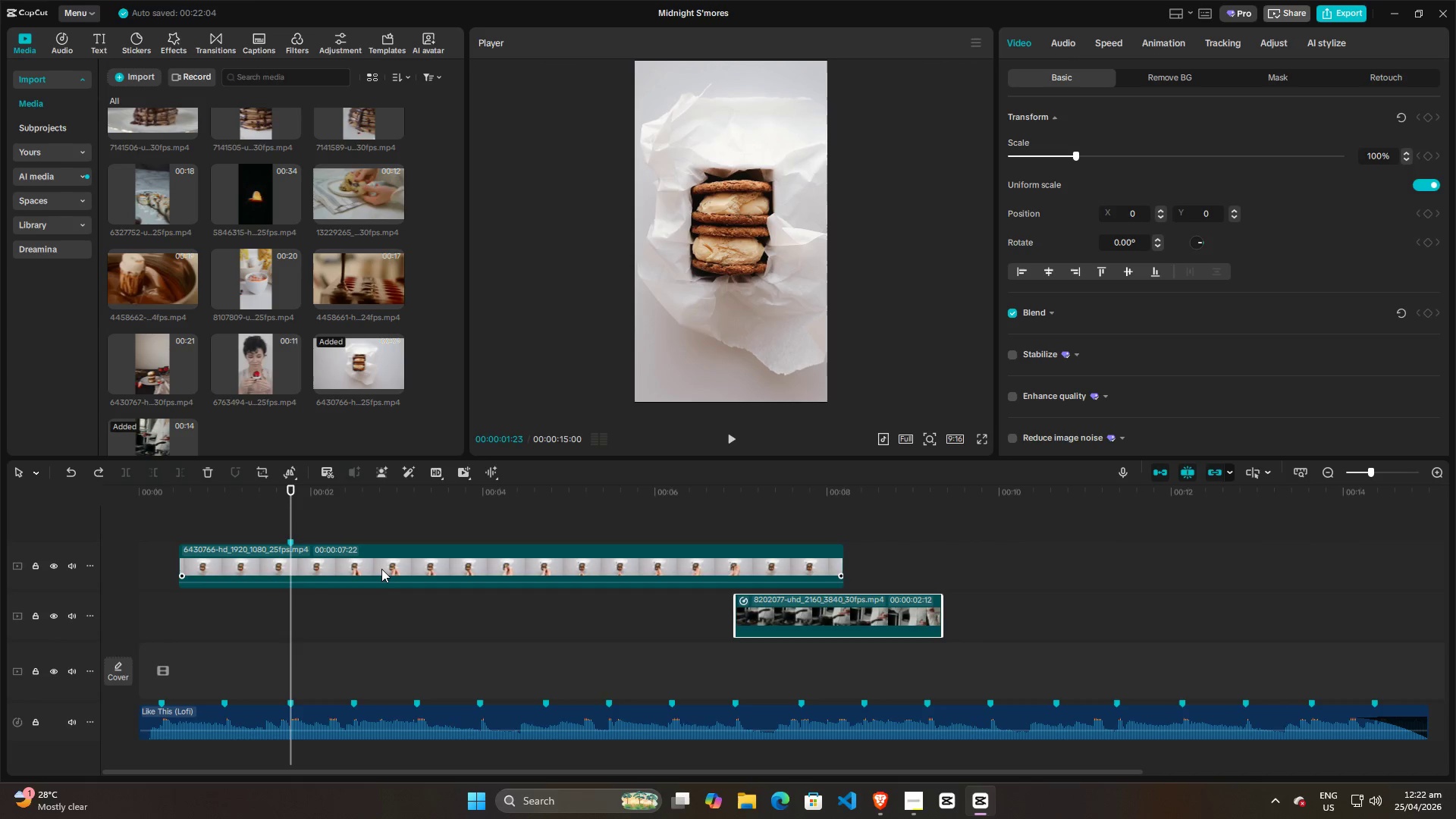 
left_click_drag(start_coordinate=[380, 568], to_coordinate=[381, 639])
 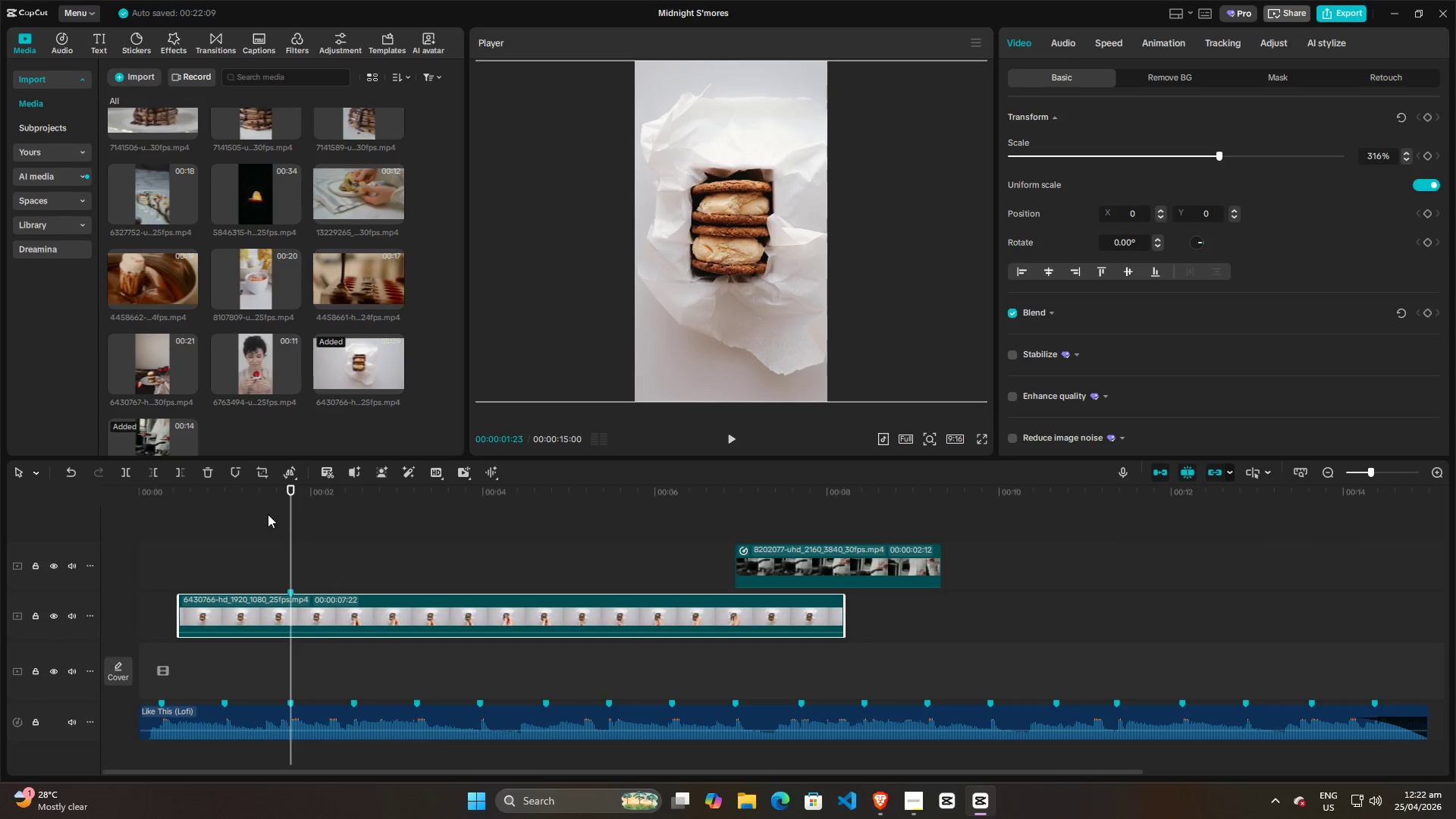 
left_click([231, 528])
 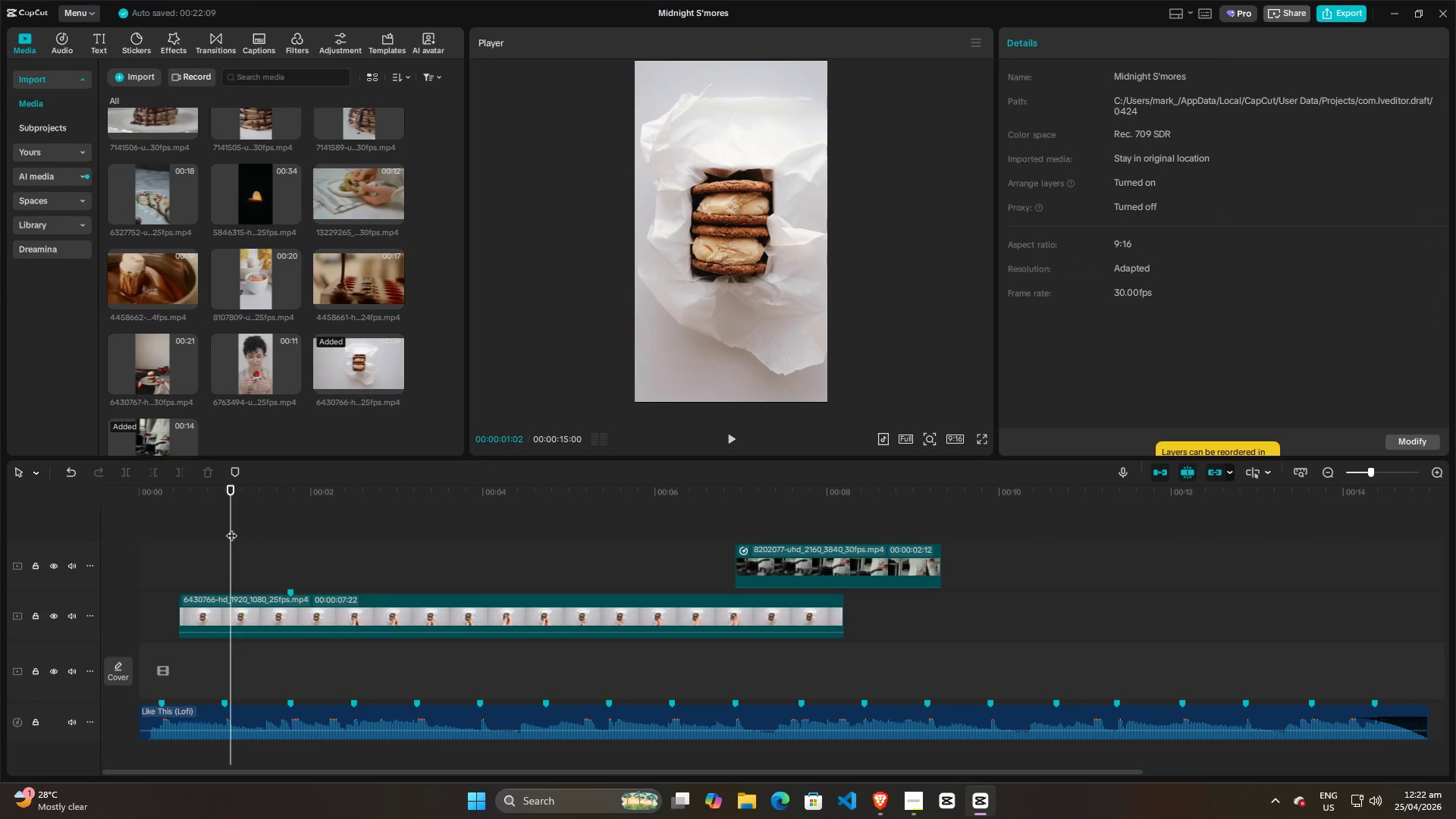 
key(Space)
 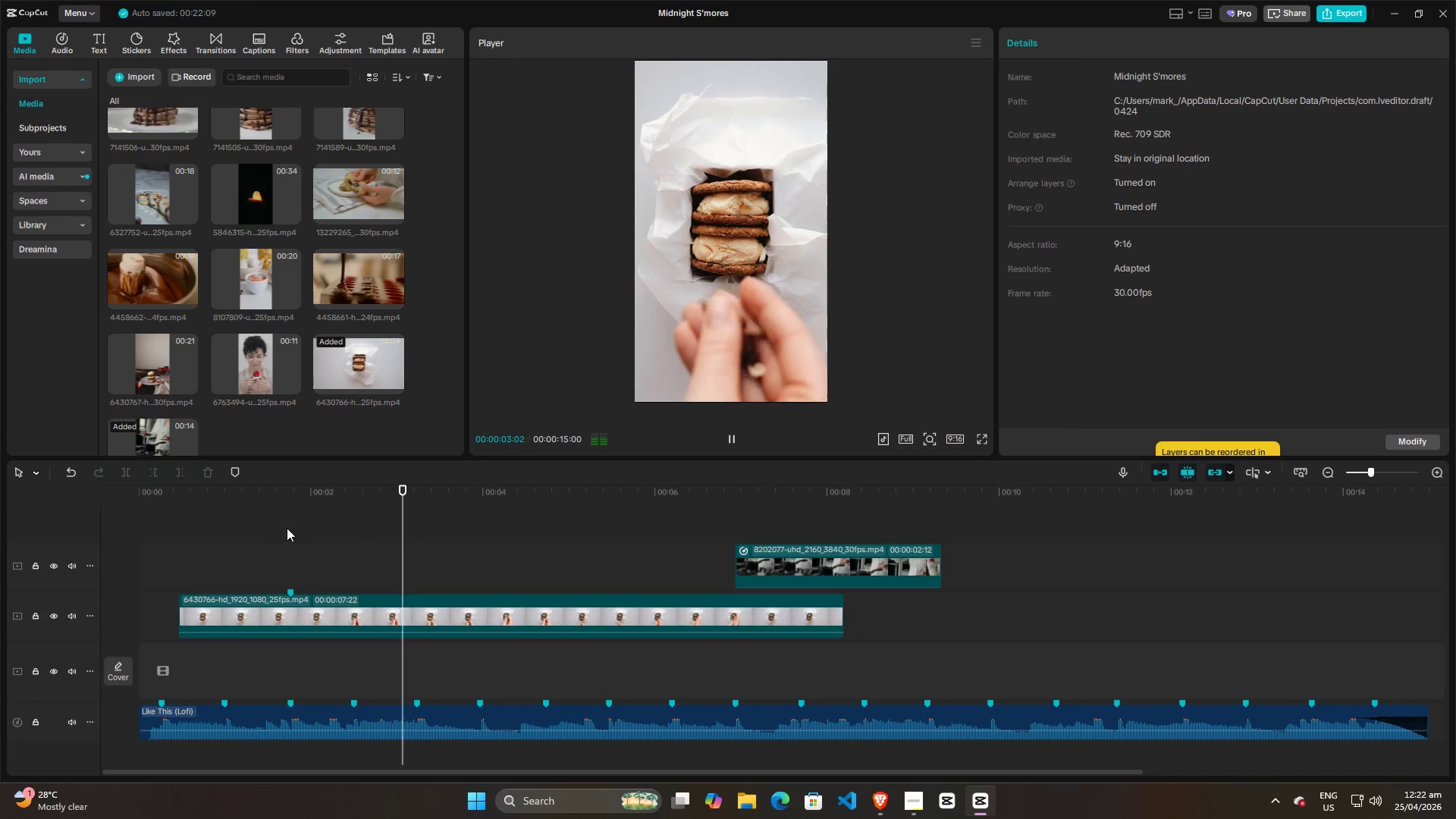 
key(Space)
 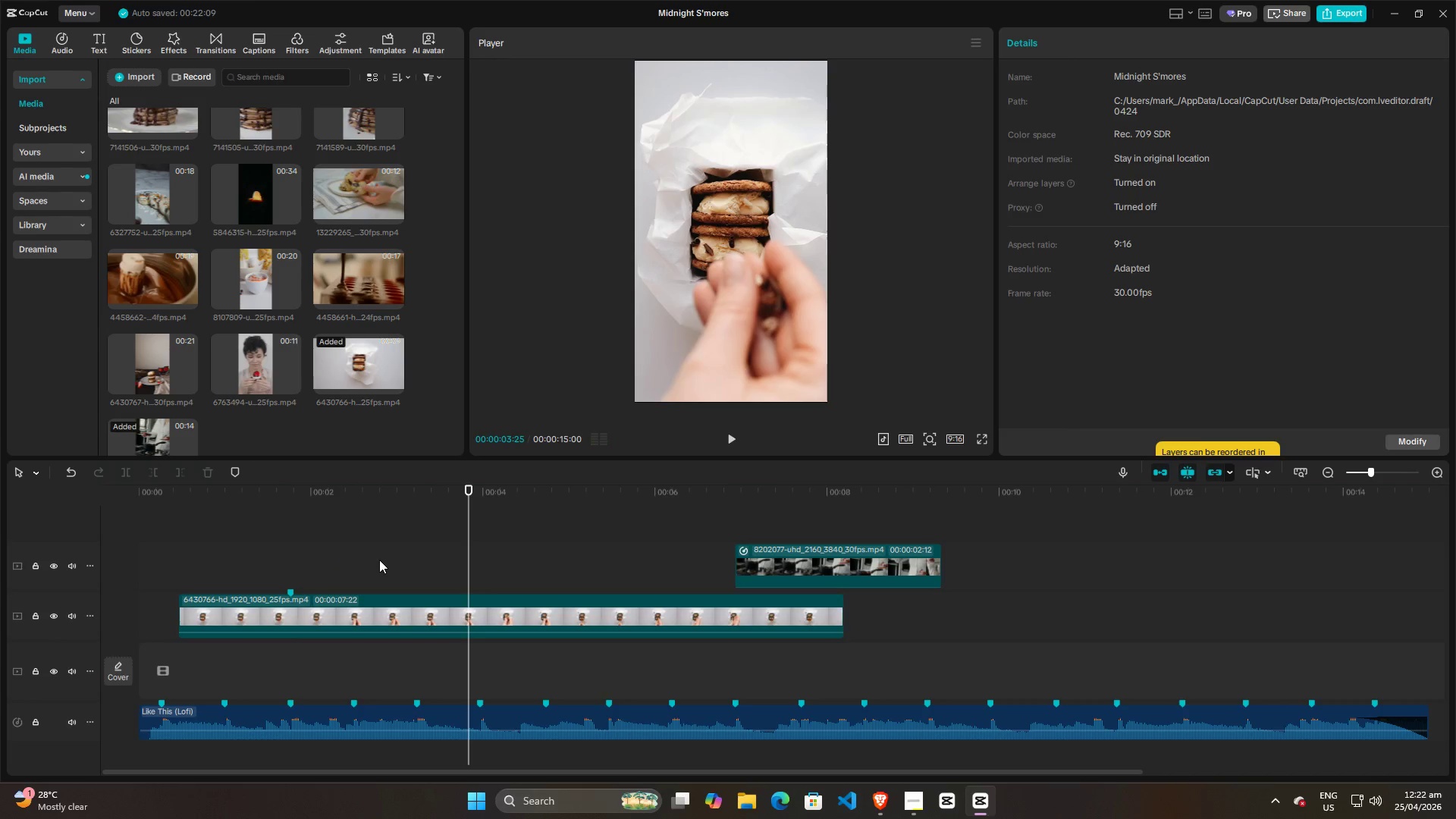 
key(Space)
 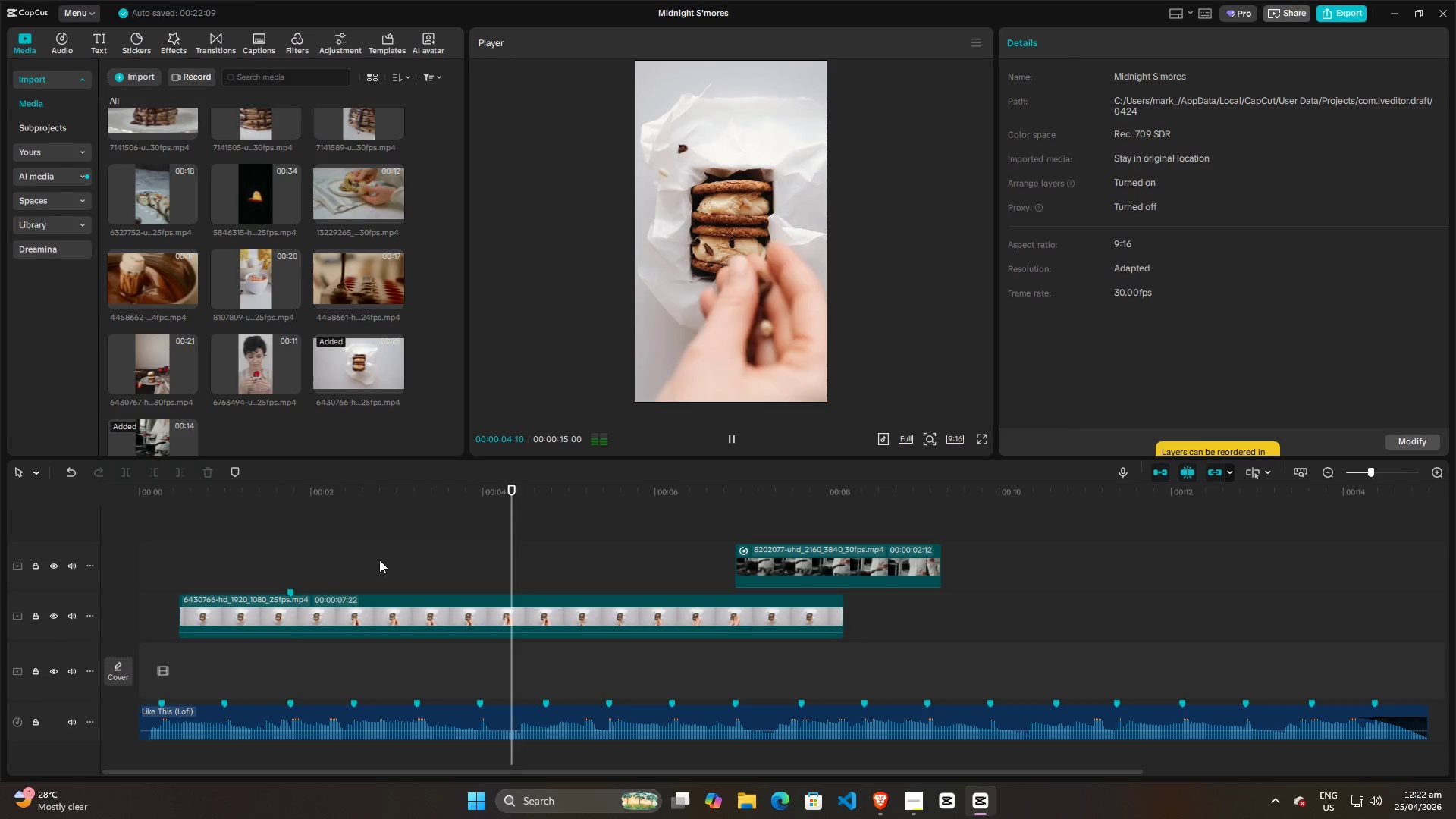 
key(Space)
 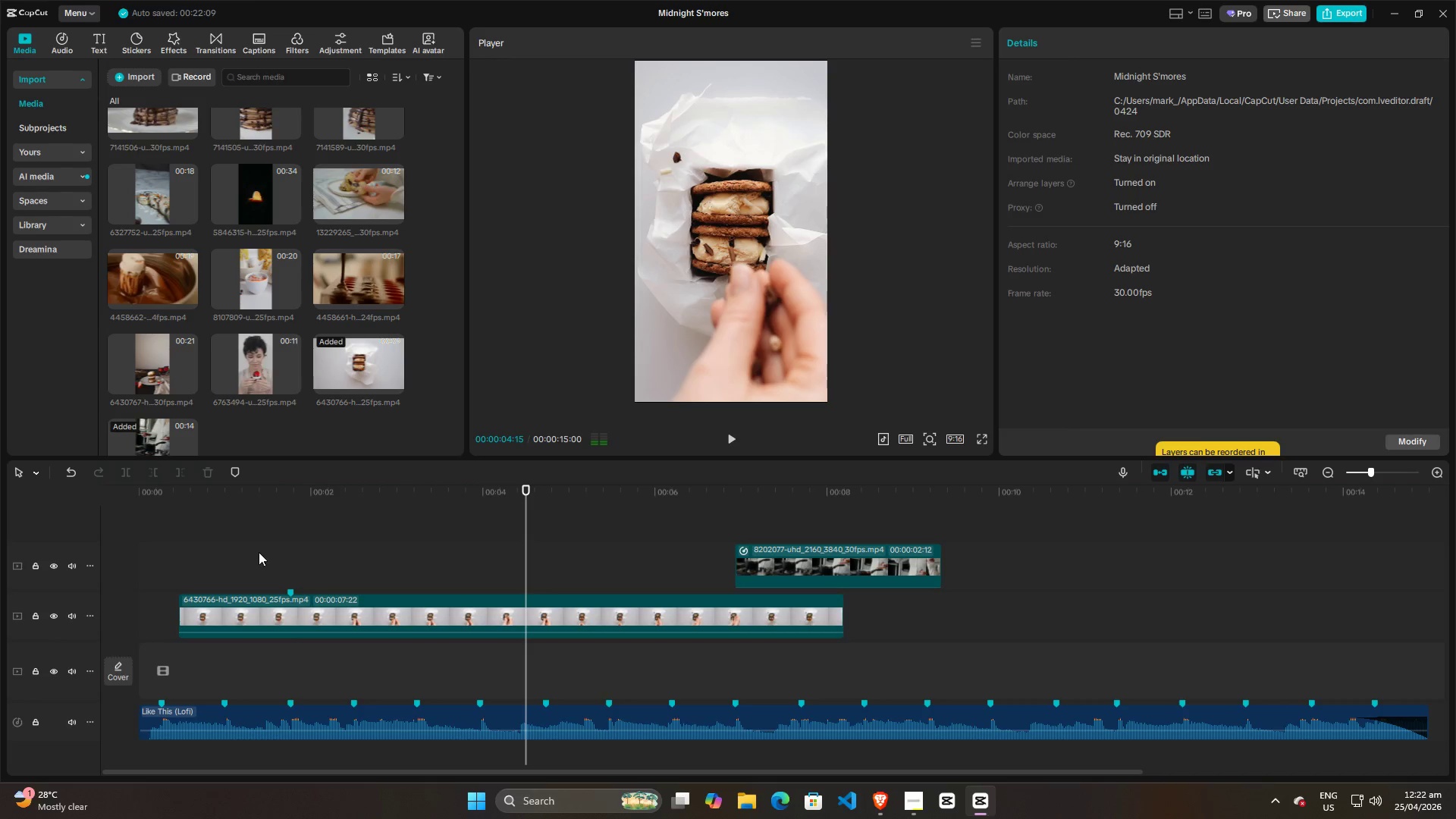 
left_click([259, 552])
 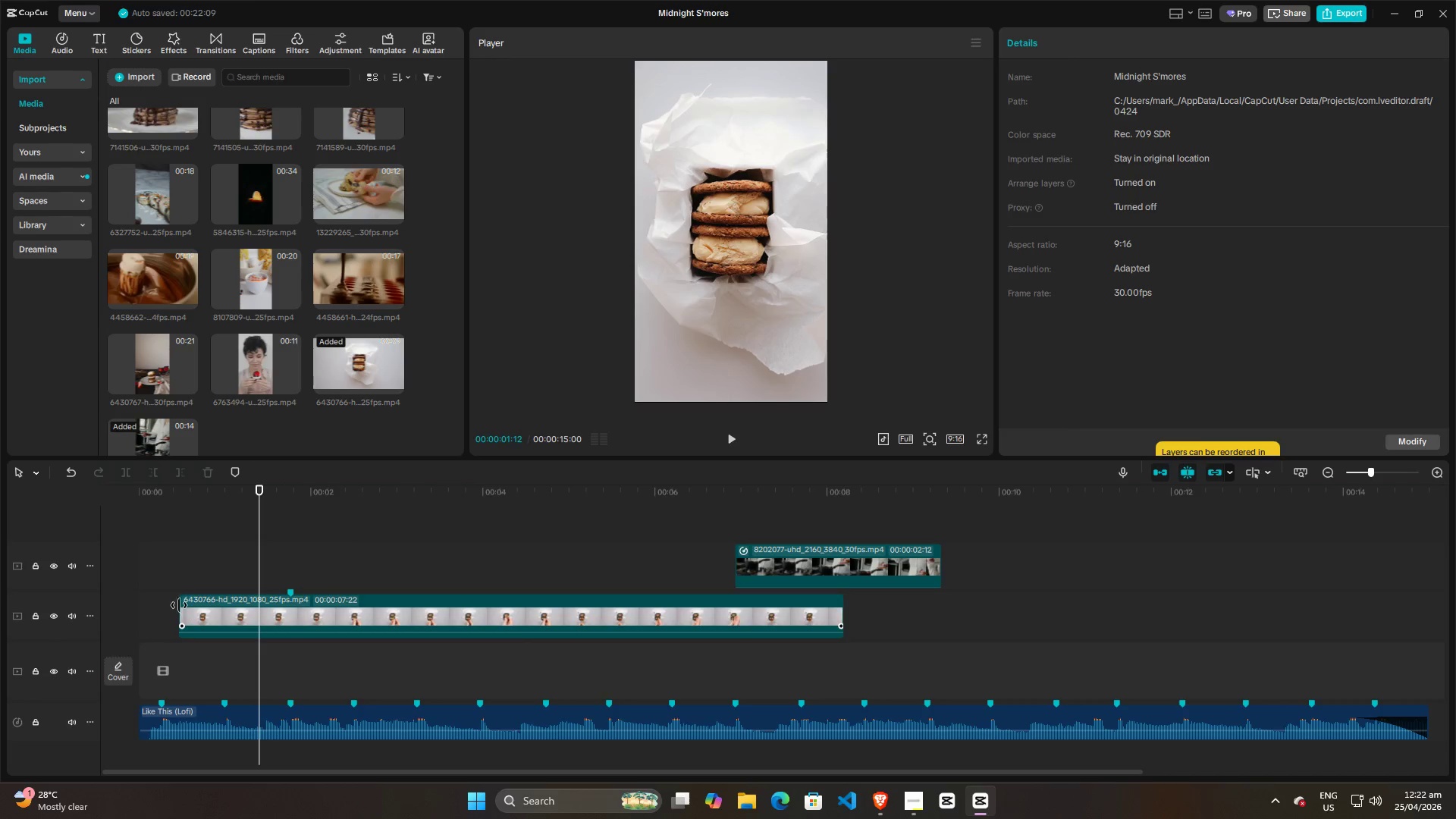 
left_click([178, 605])
 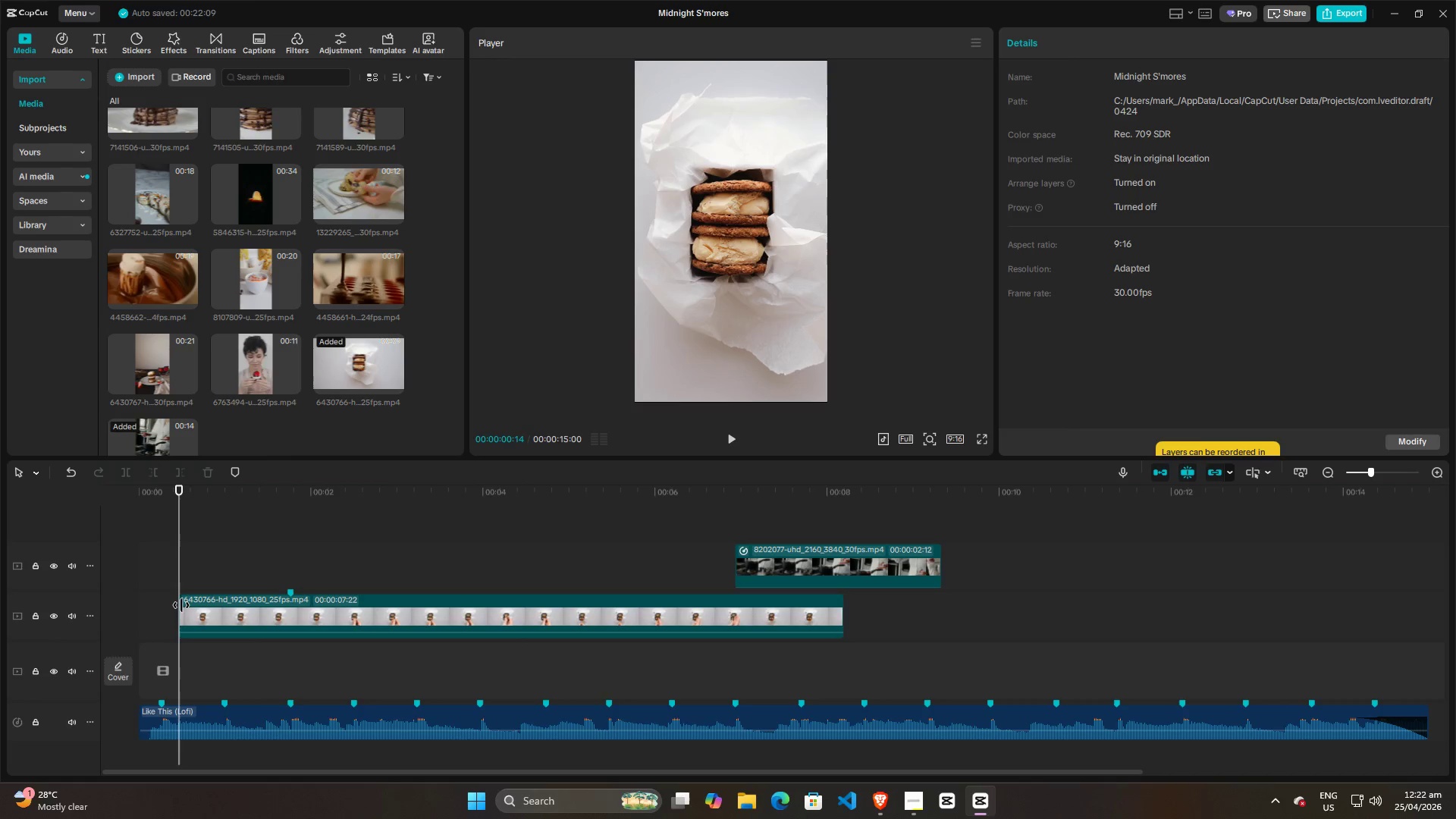 
left_click_drag(start_coordinate=[180, 605], to_coordinate=[87, 607])
 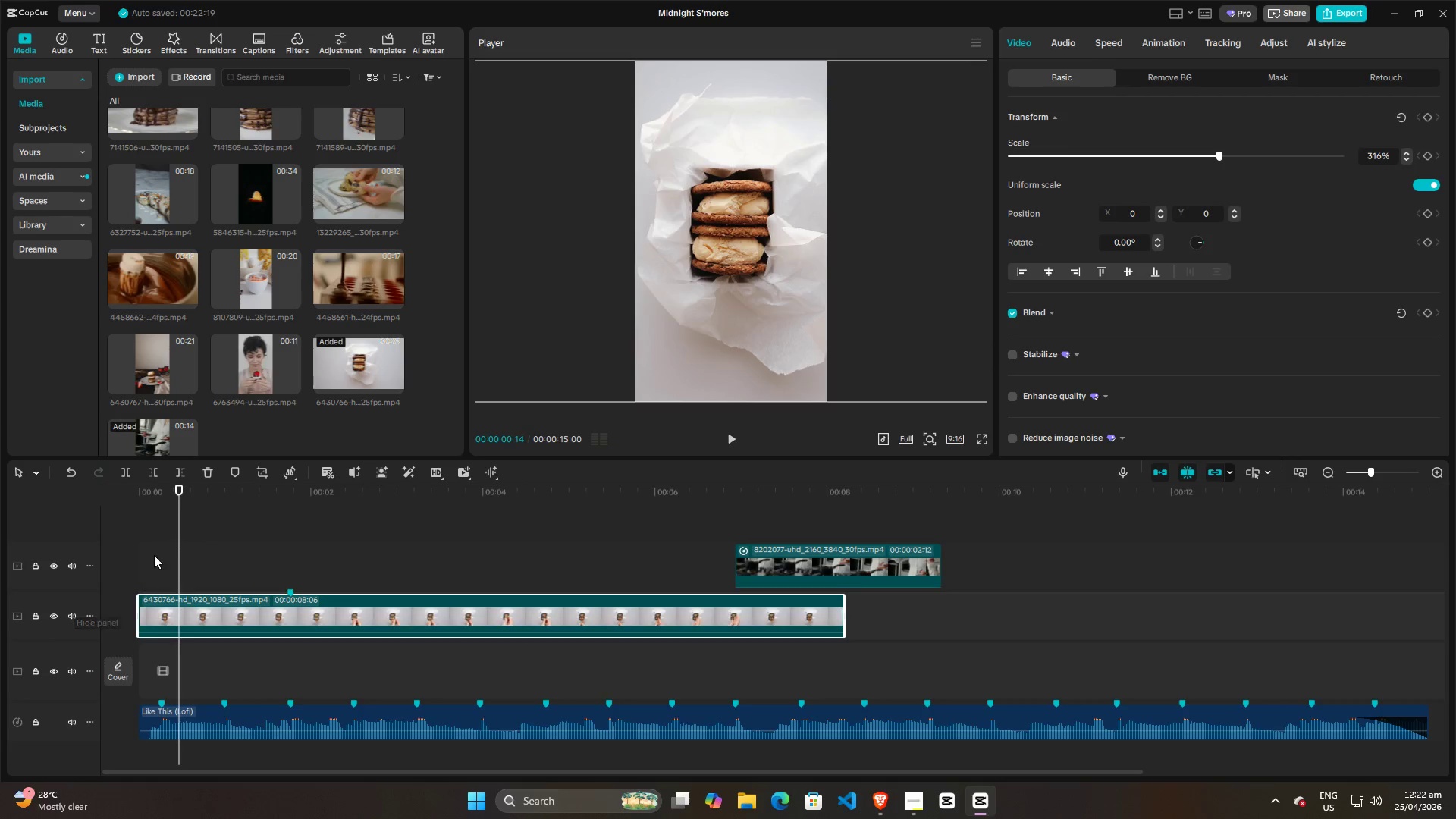 
left_click([153, 554])
 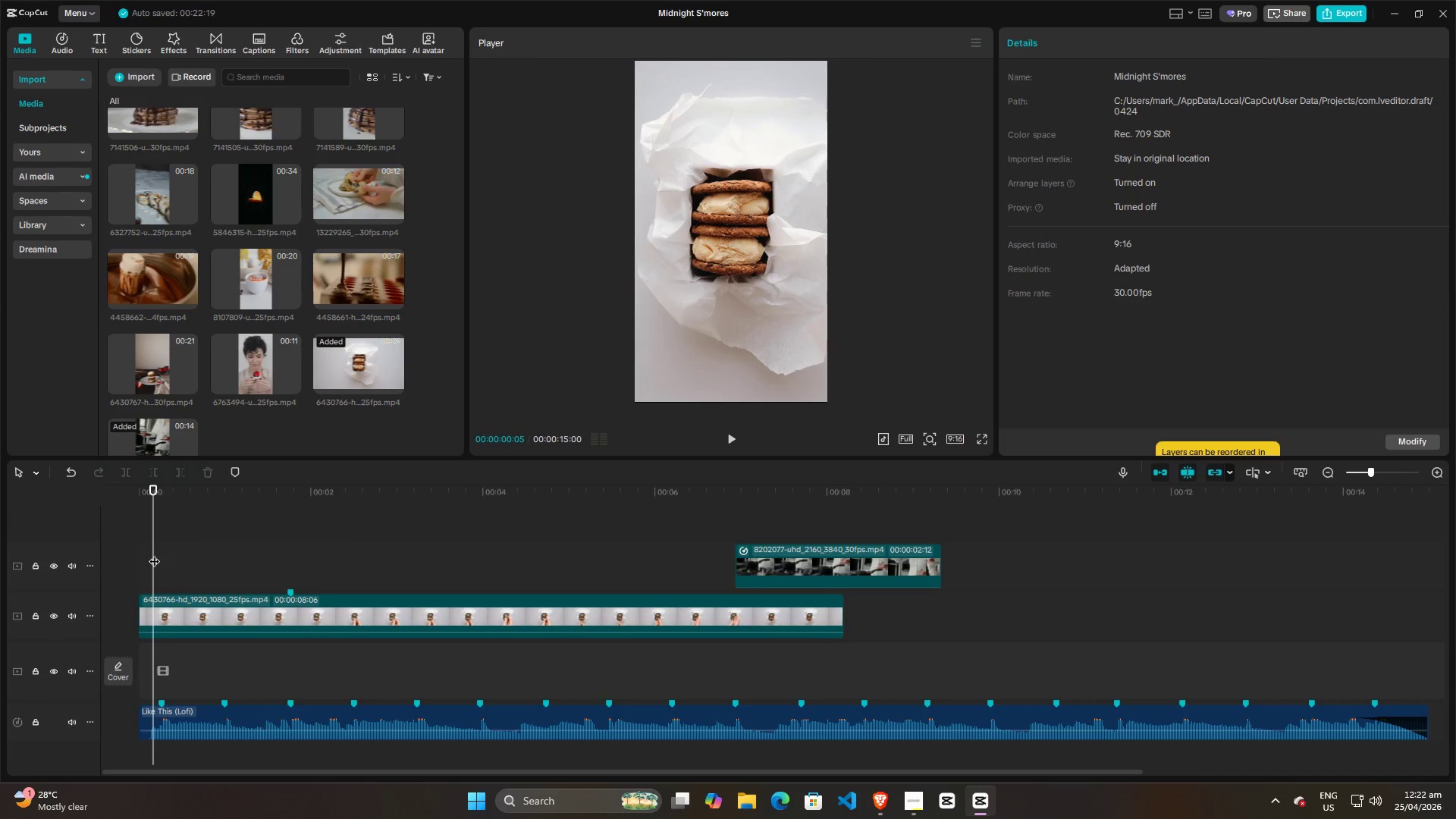 
left_click_drag(start_coordinate=[154, 554], to_coordinate=[100, 565])
 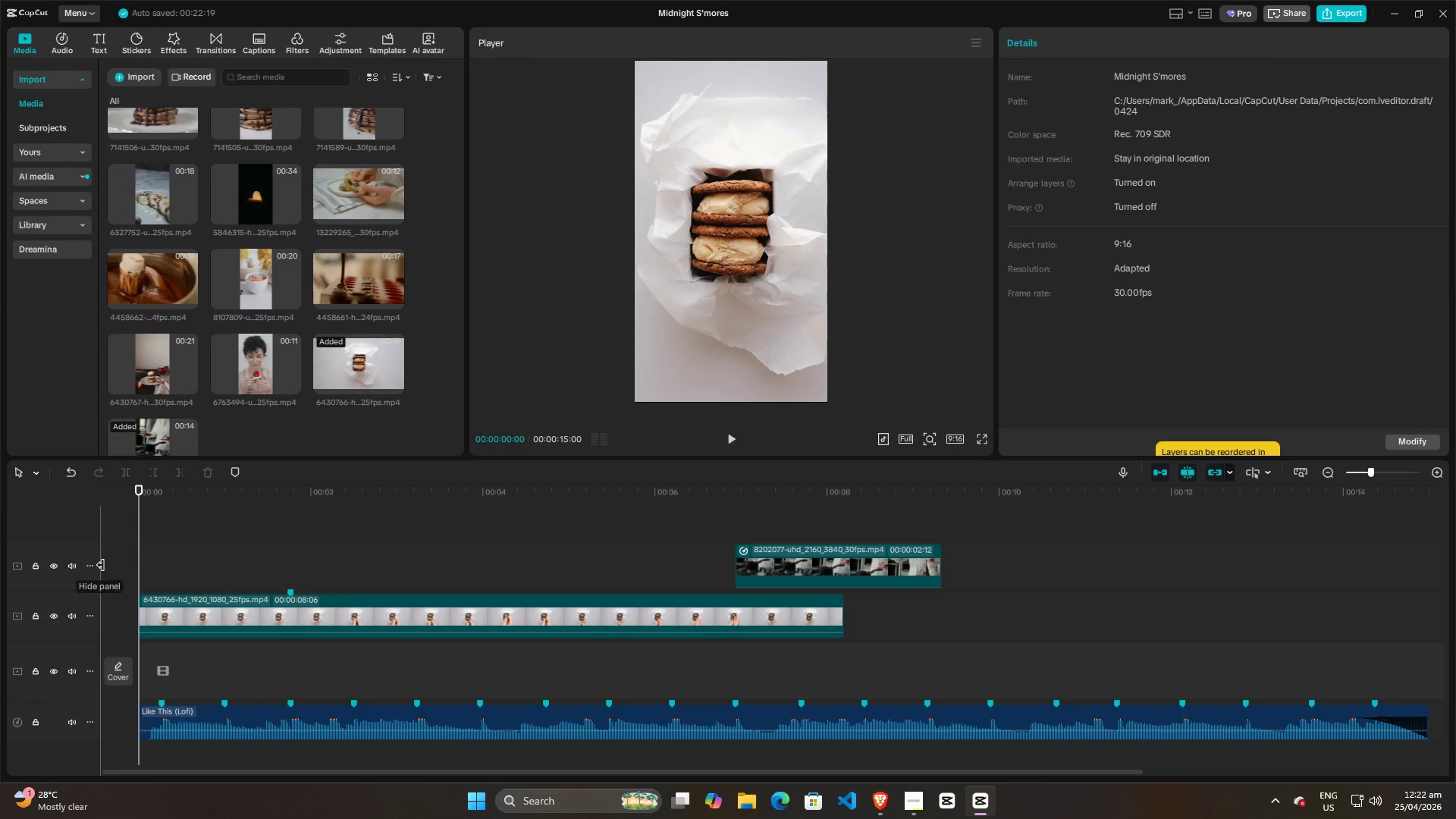 
key(Space)
 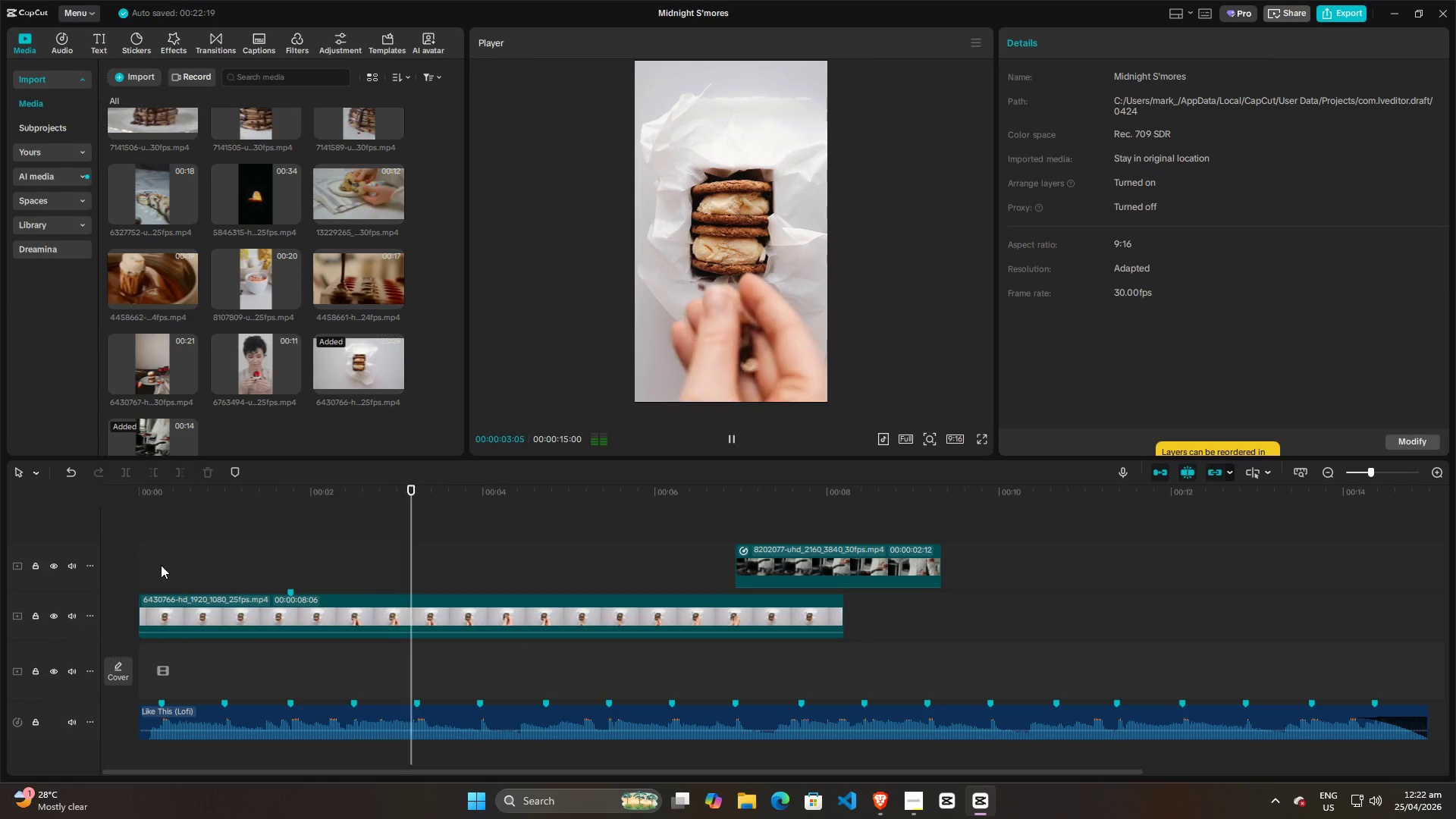 
key(Space)
 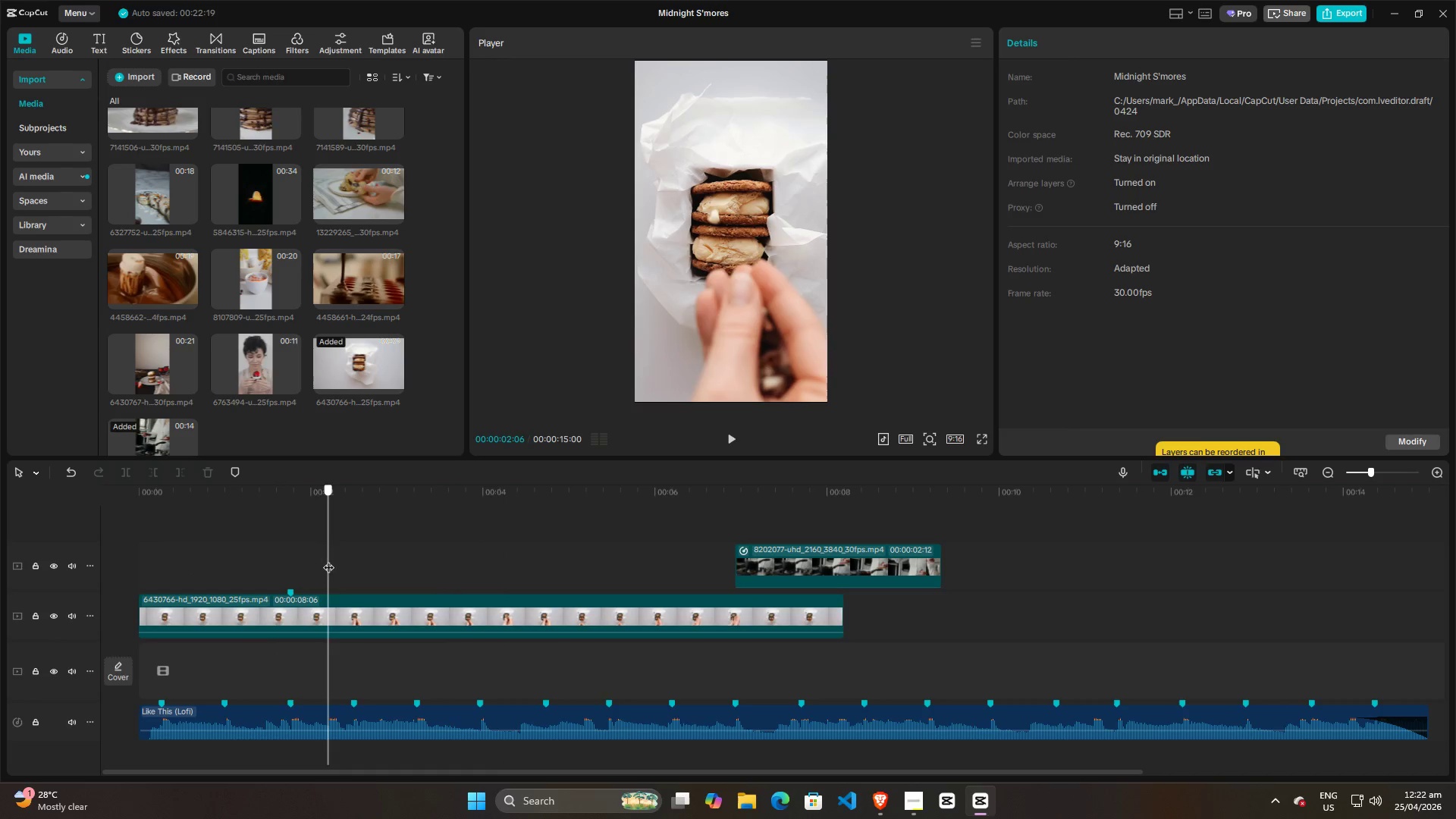 
wait(6.92)
 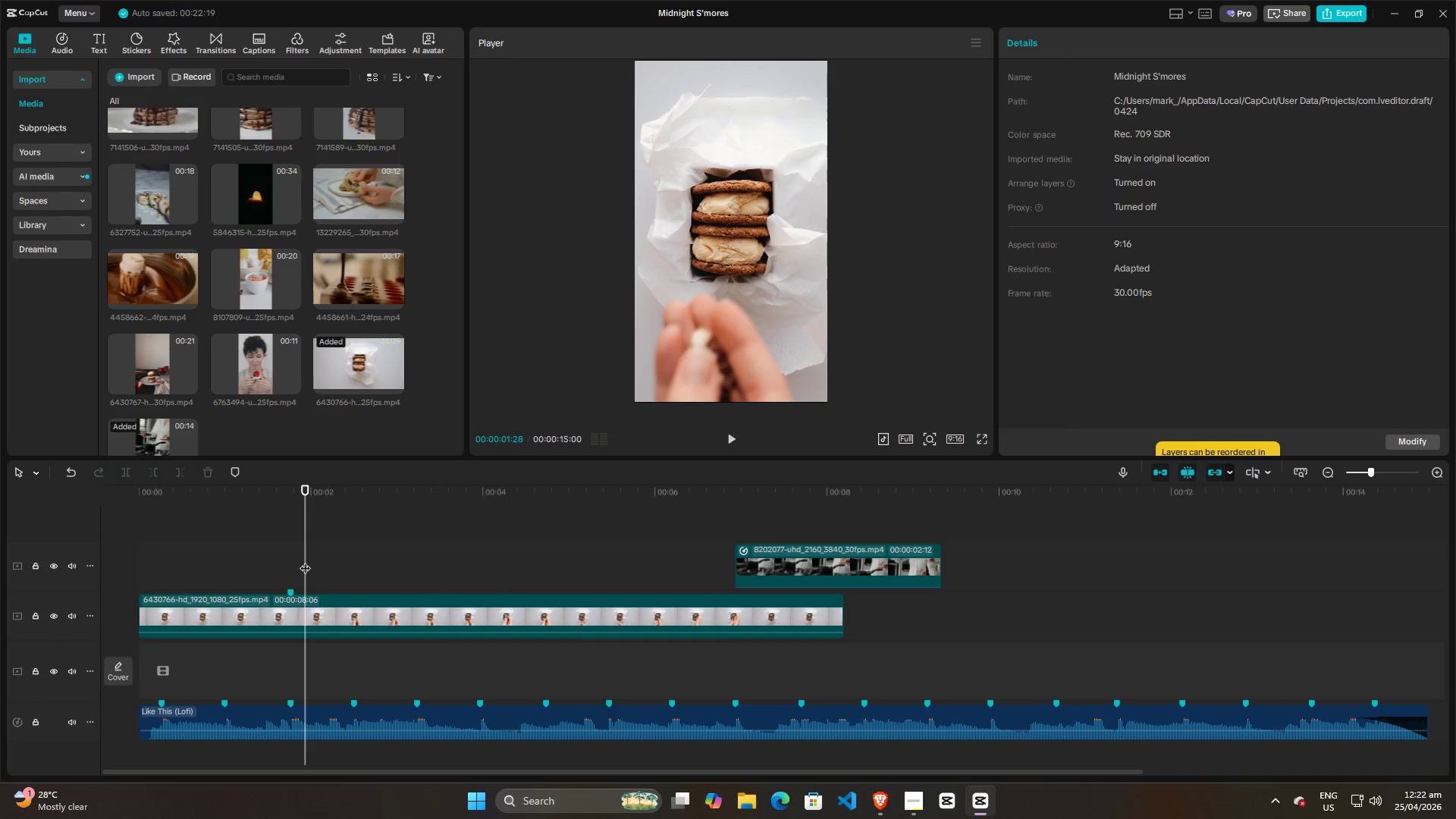 
left_click([284, 607])
 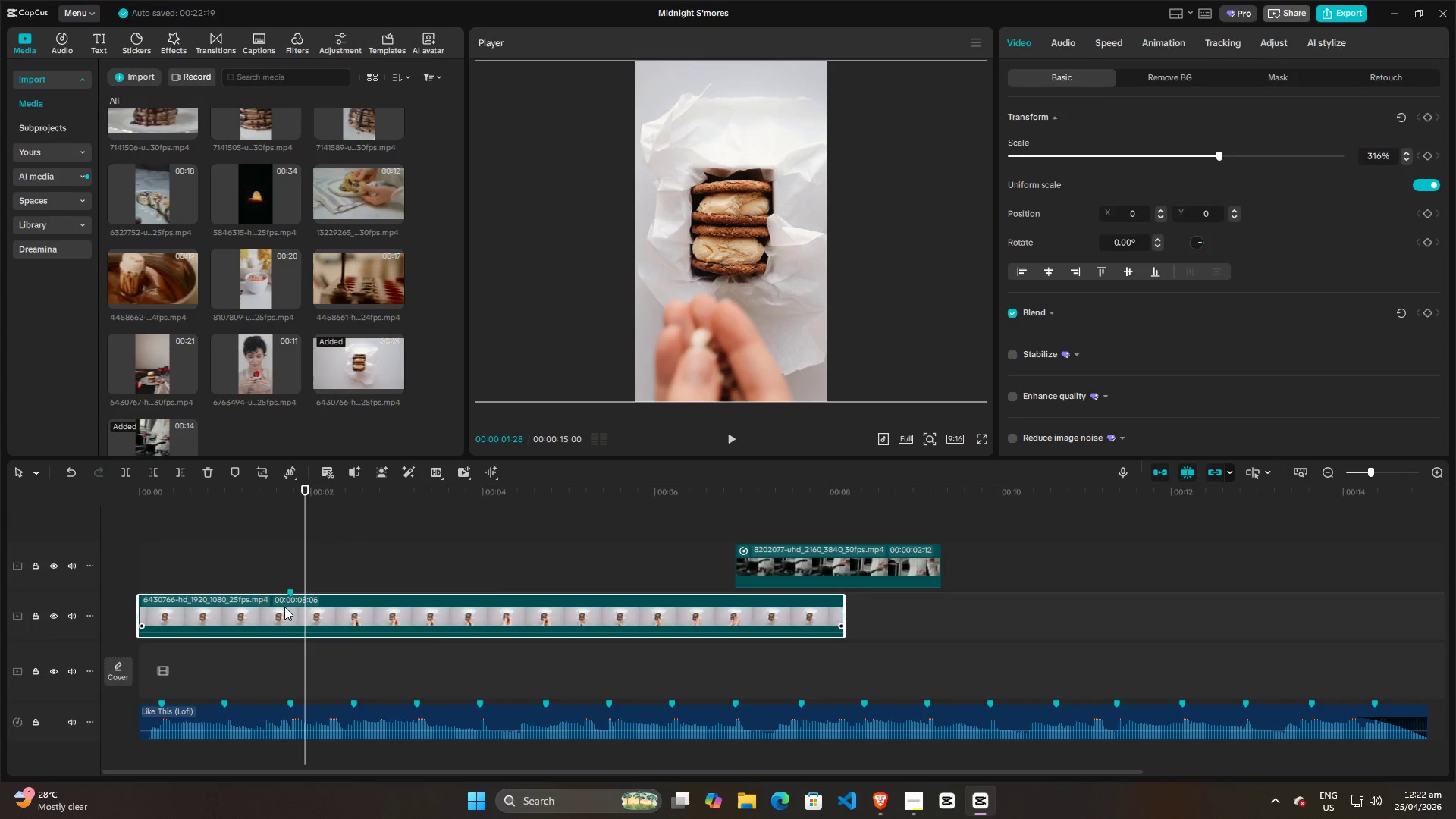 
key(M)
 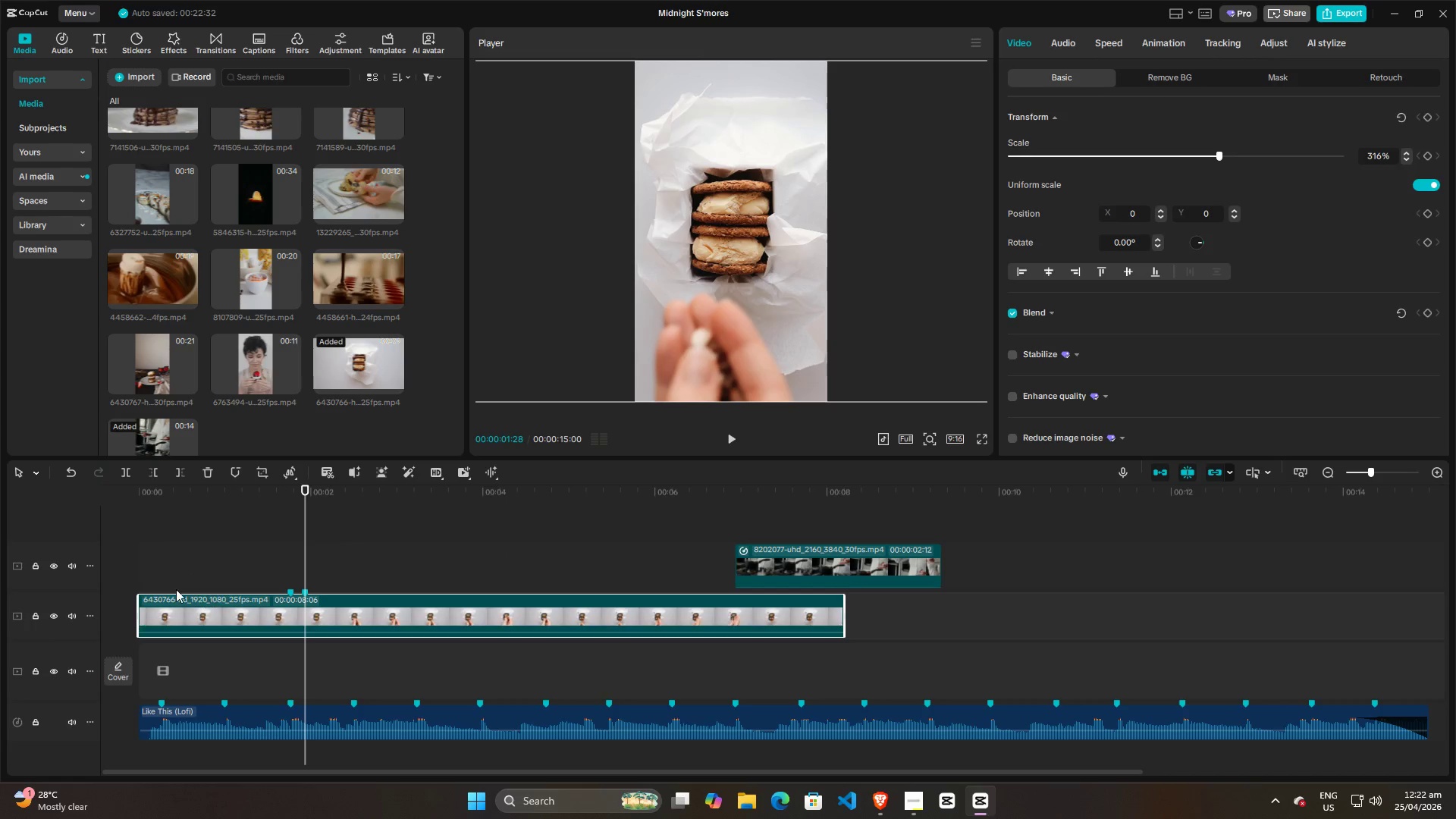 
left_click([168, 566])
 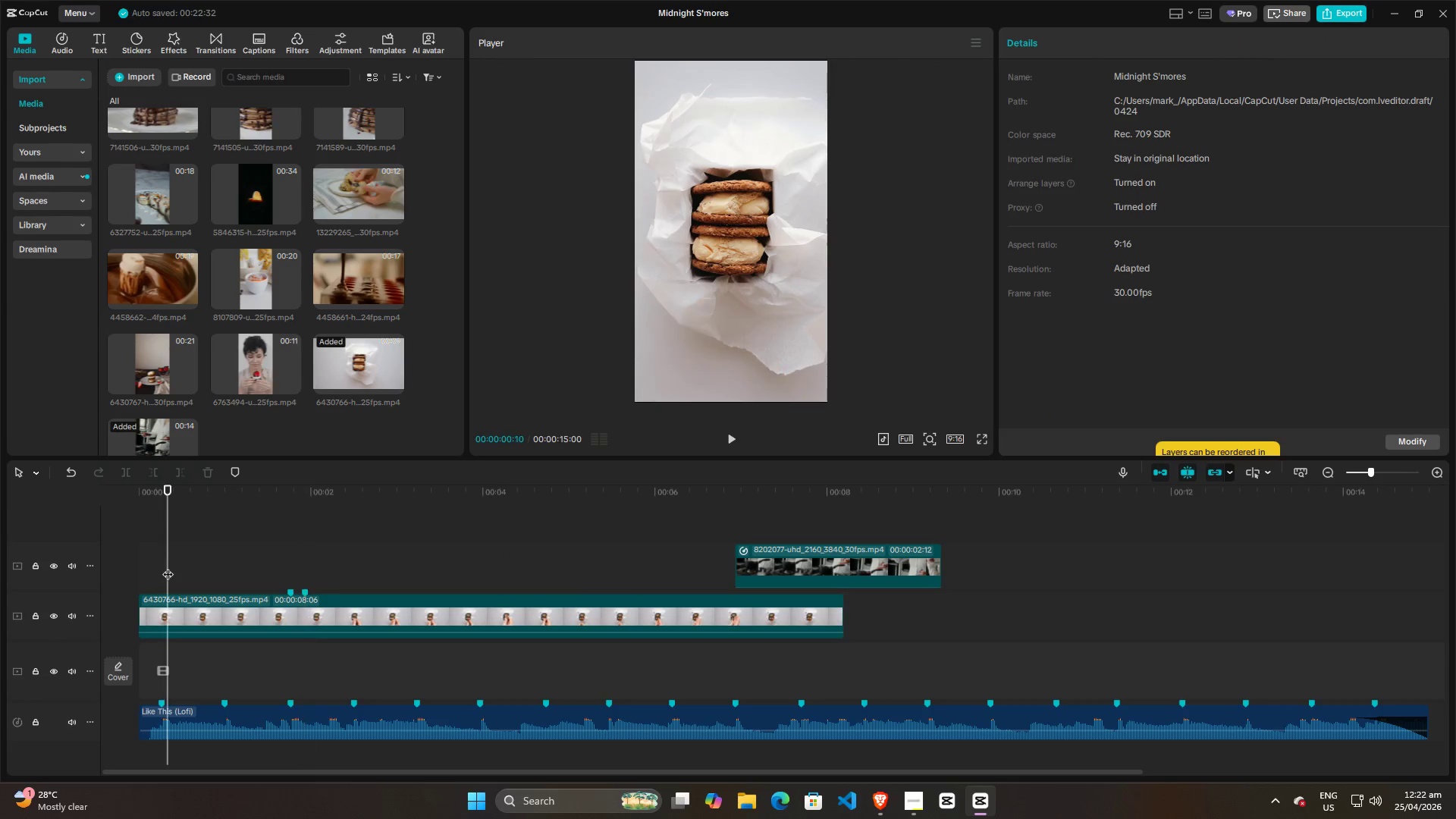 
left_click_drag(start_coordinate=[168, 566], to_coordinate=[158, 568])
 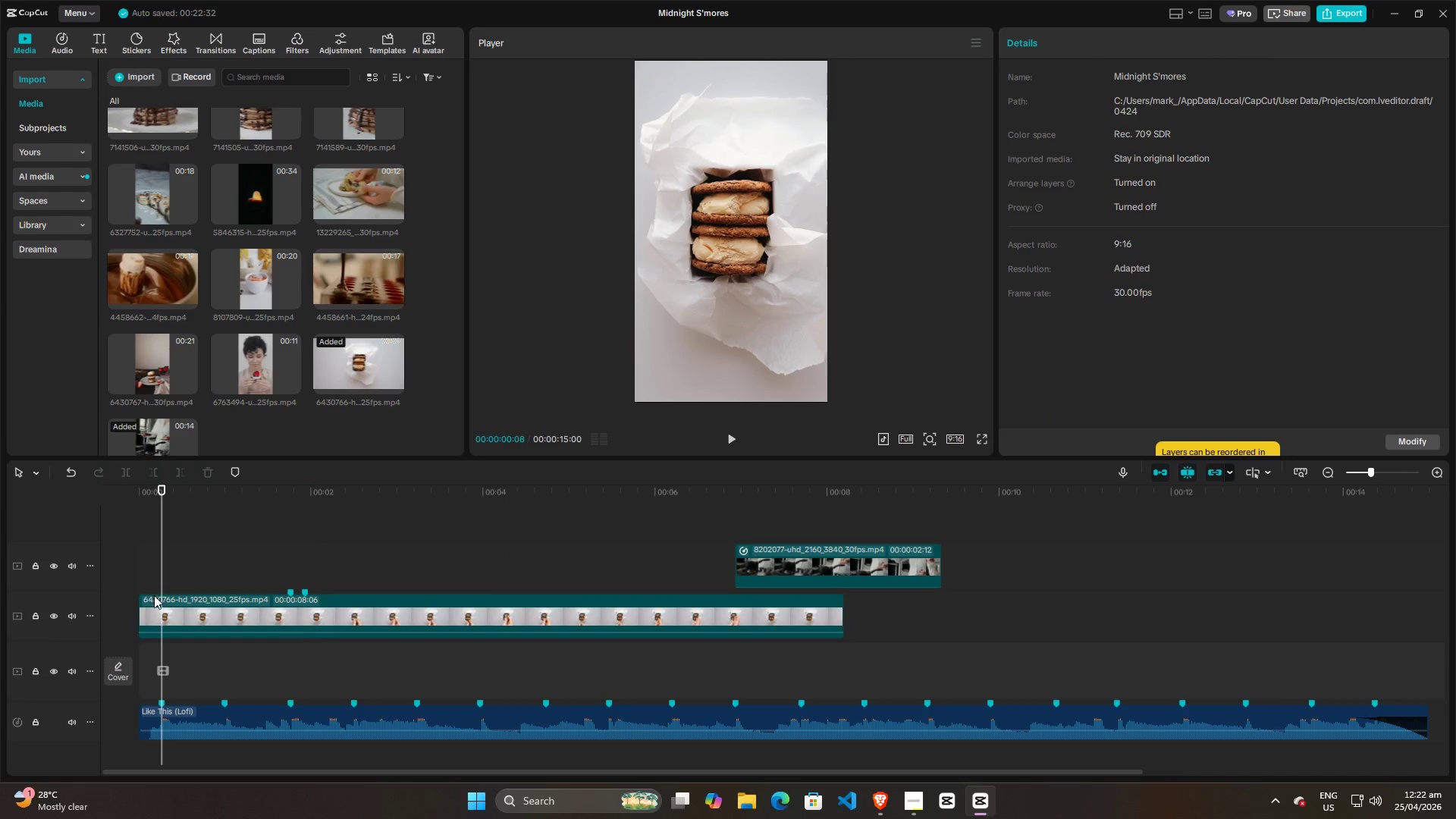 
left_click([155, 596])
 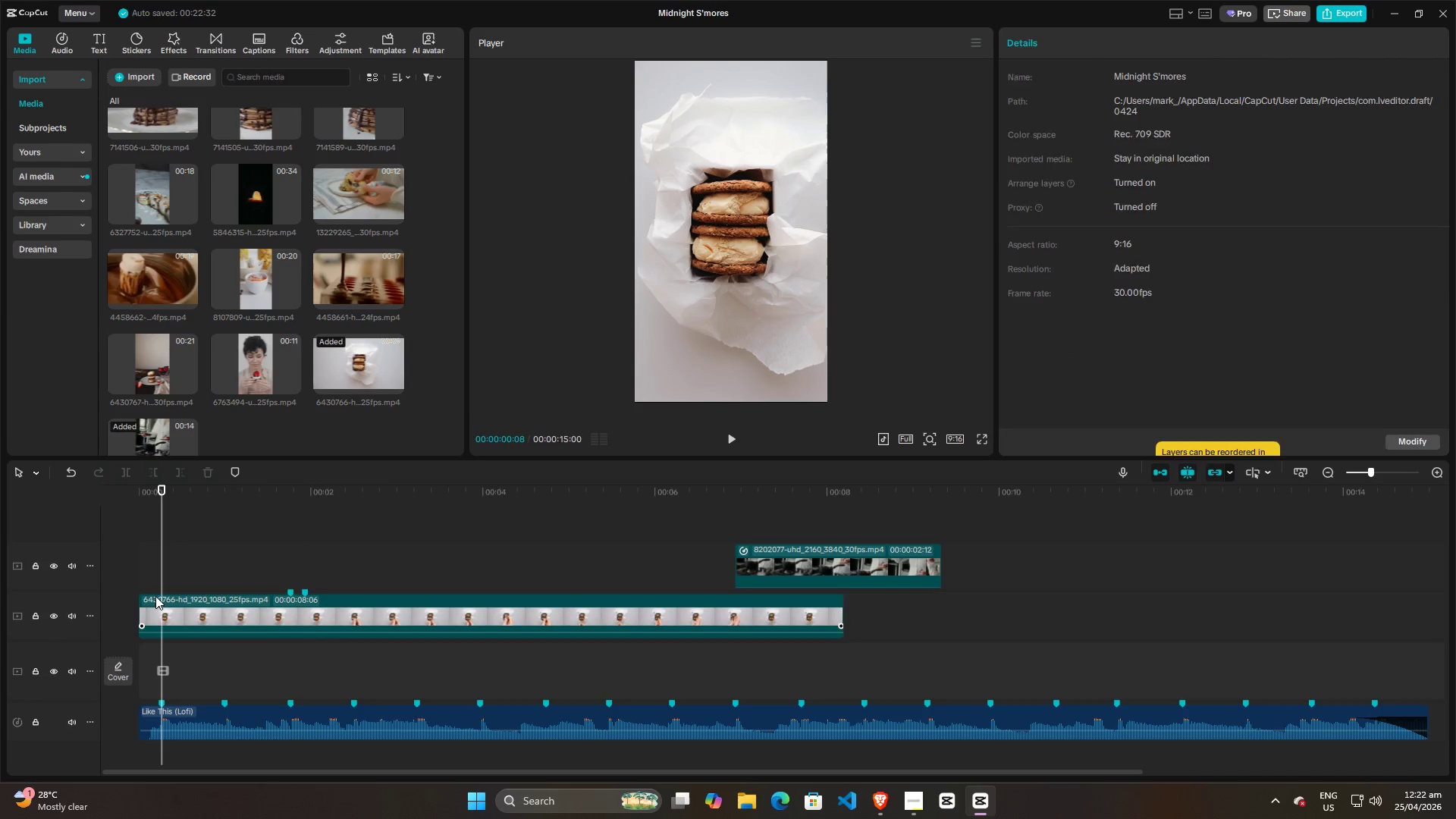 
key(Q)
 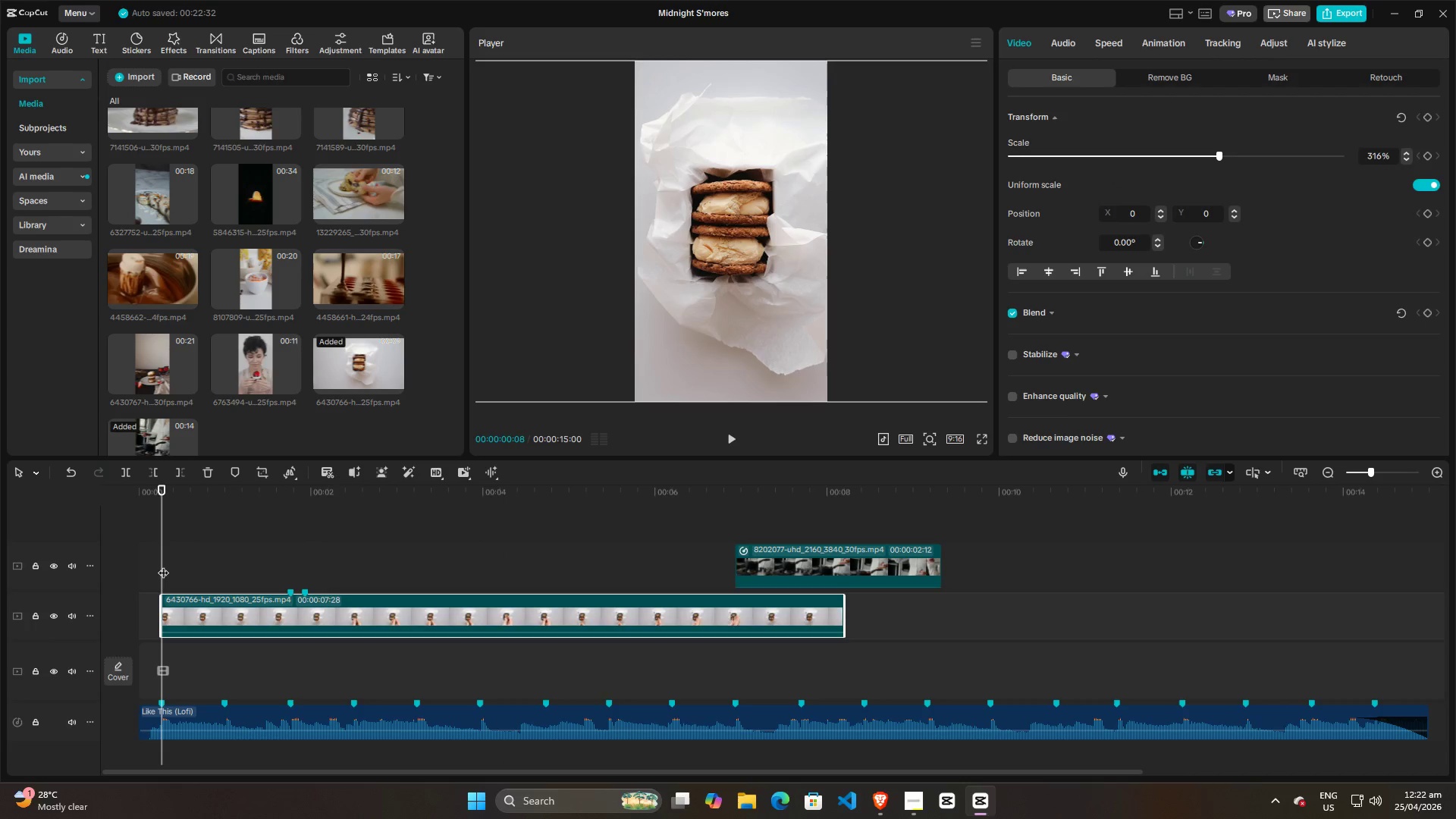 
left_click_drag(start_coordinate=[162, 564], to_coordinate=[293, 563])
 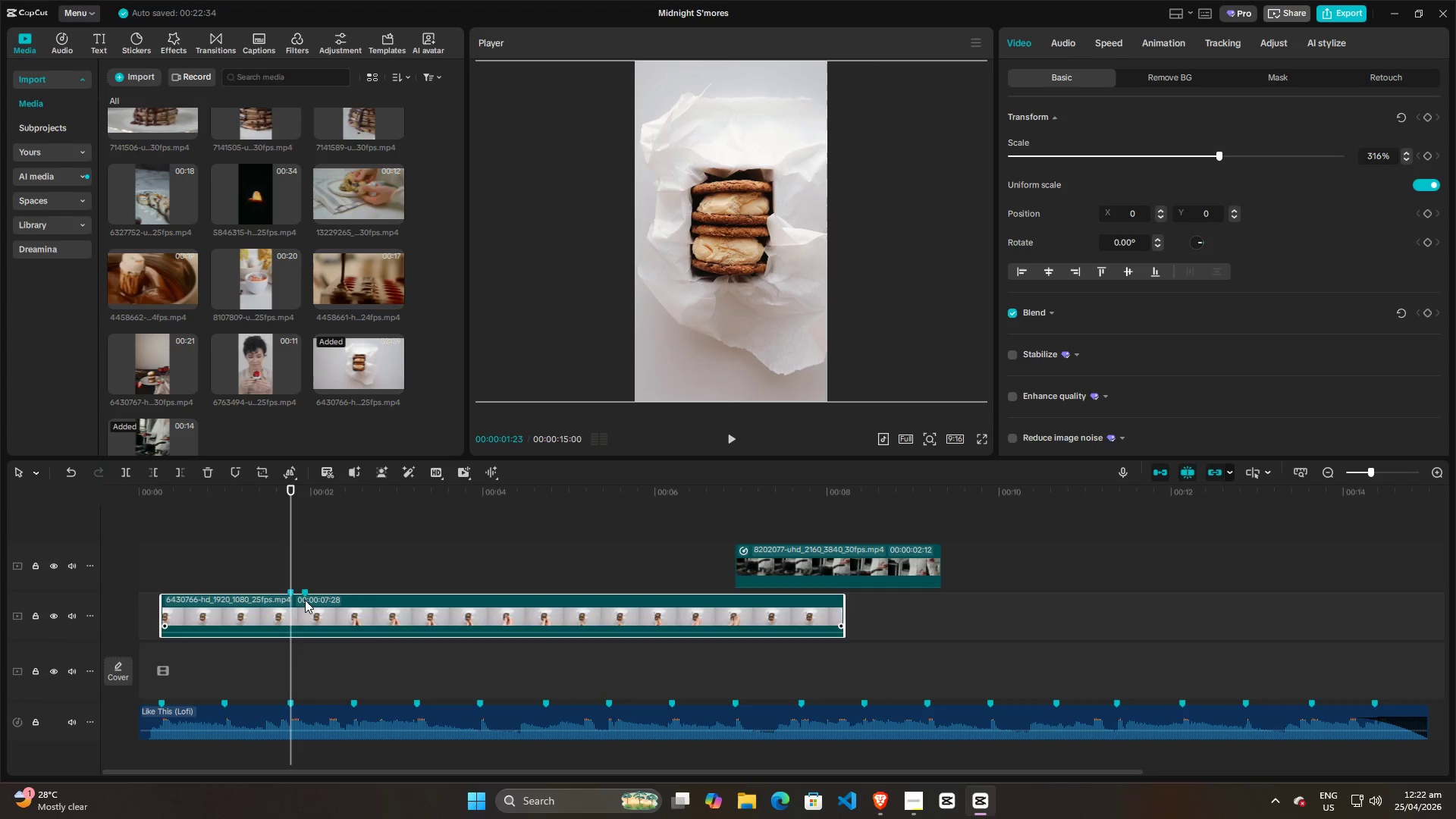 
left_click_drag(start_coordinate=[308, 601], to_coordinate=[294, 602])
 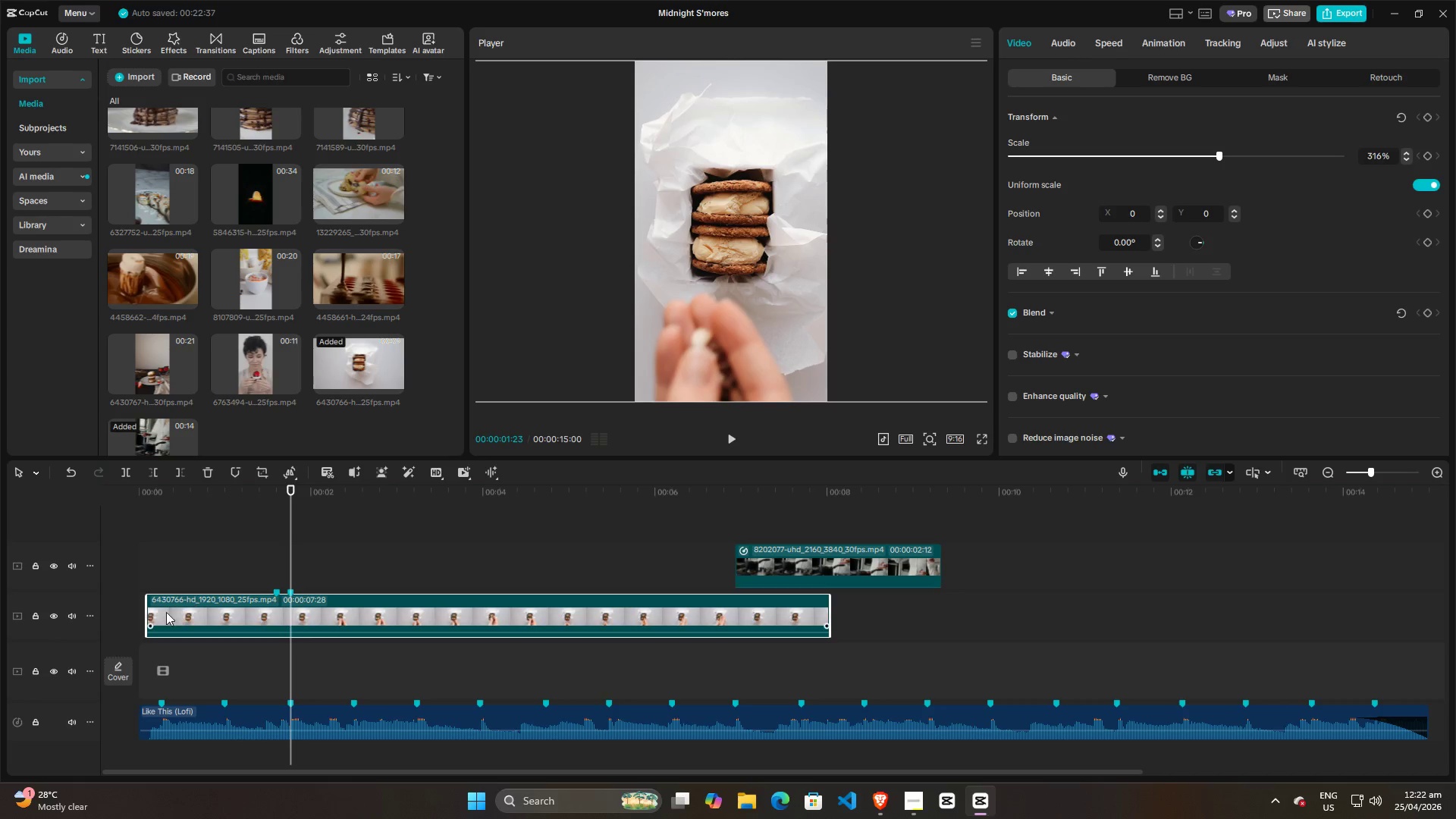 
left_click_drag(start_coordinate=[149, 610], to_coordinate=[112, 610])
 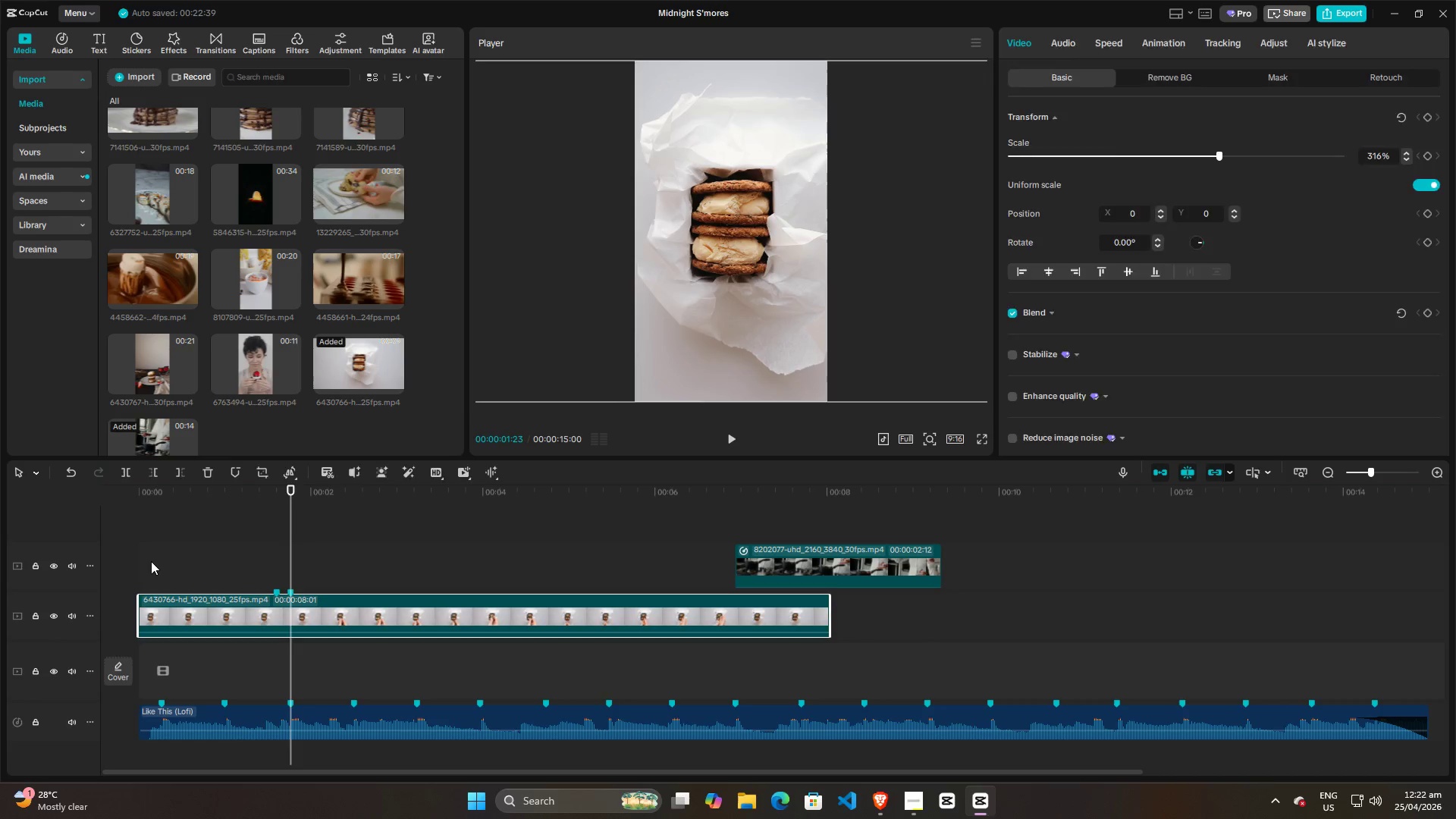 
double_click([151, 561])
 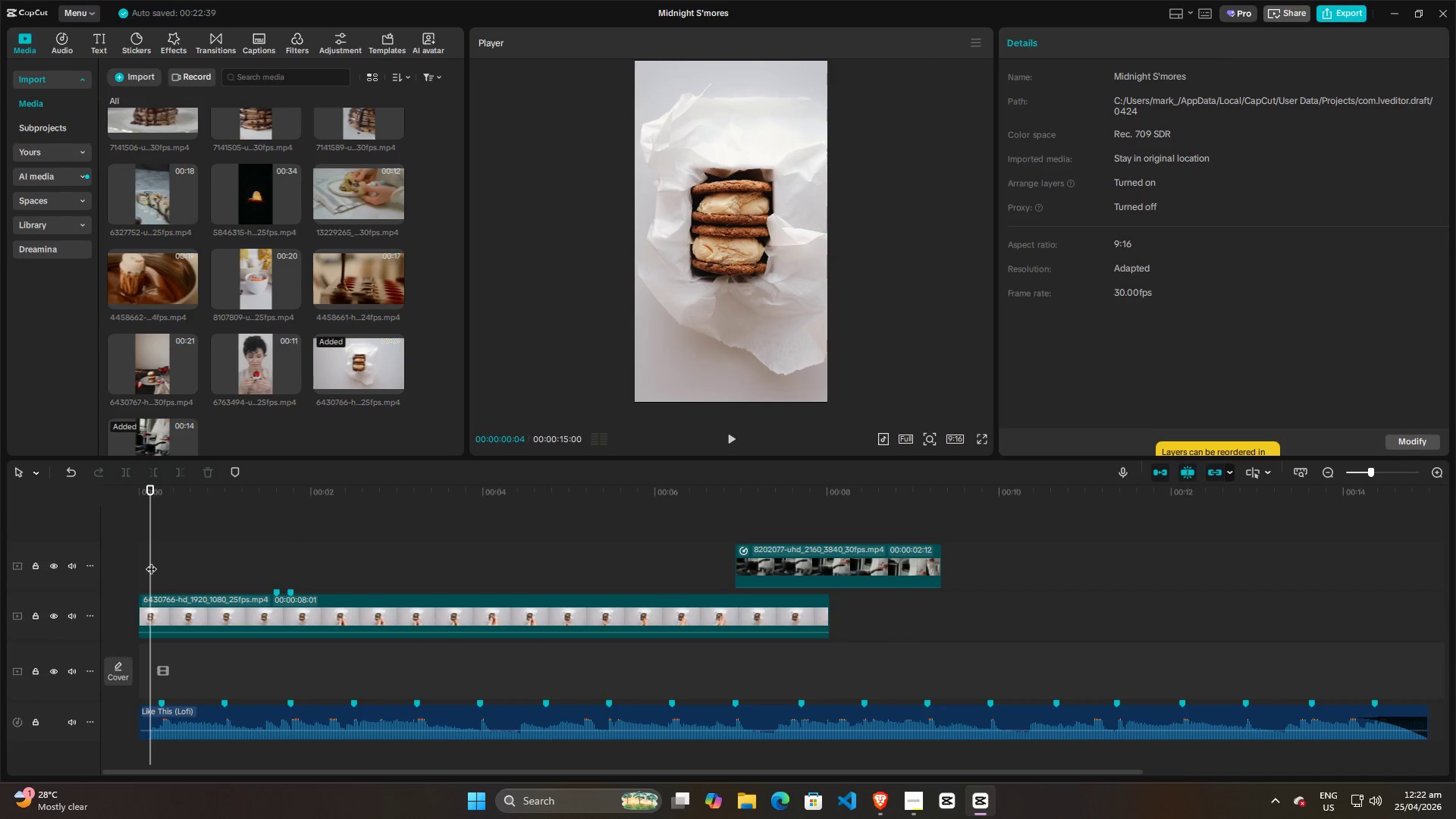 
left_click_drag(start_coordinate=[151, 561], to_coordinate=[118, 565])
 